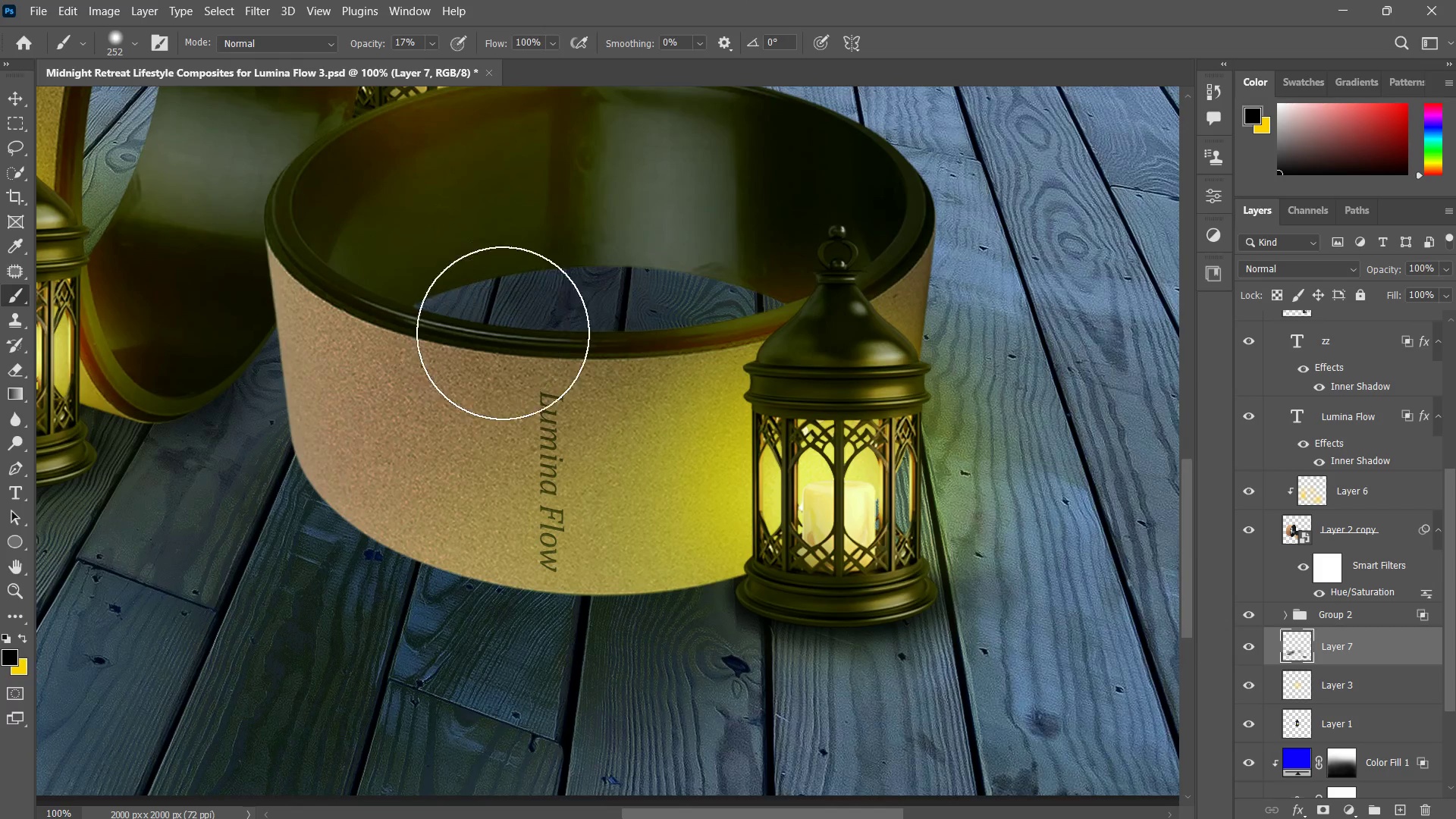 
left_click_drag(start_coordinate=[576, 313], to_coordinate=[477, 340])
 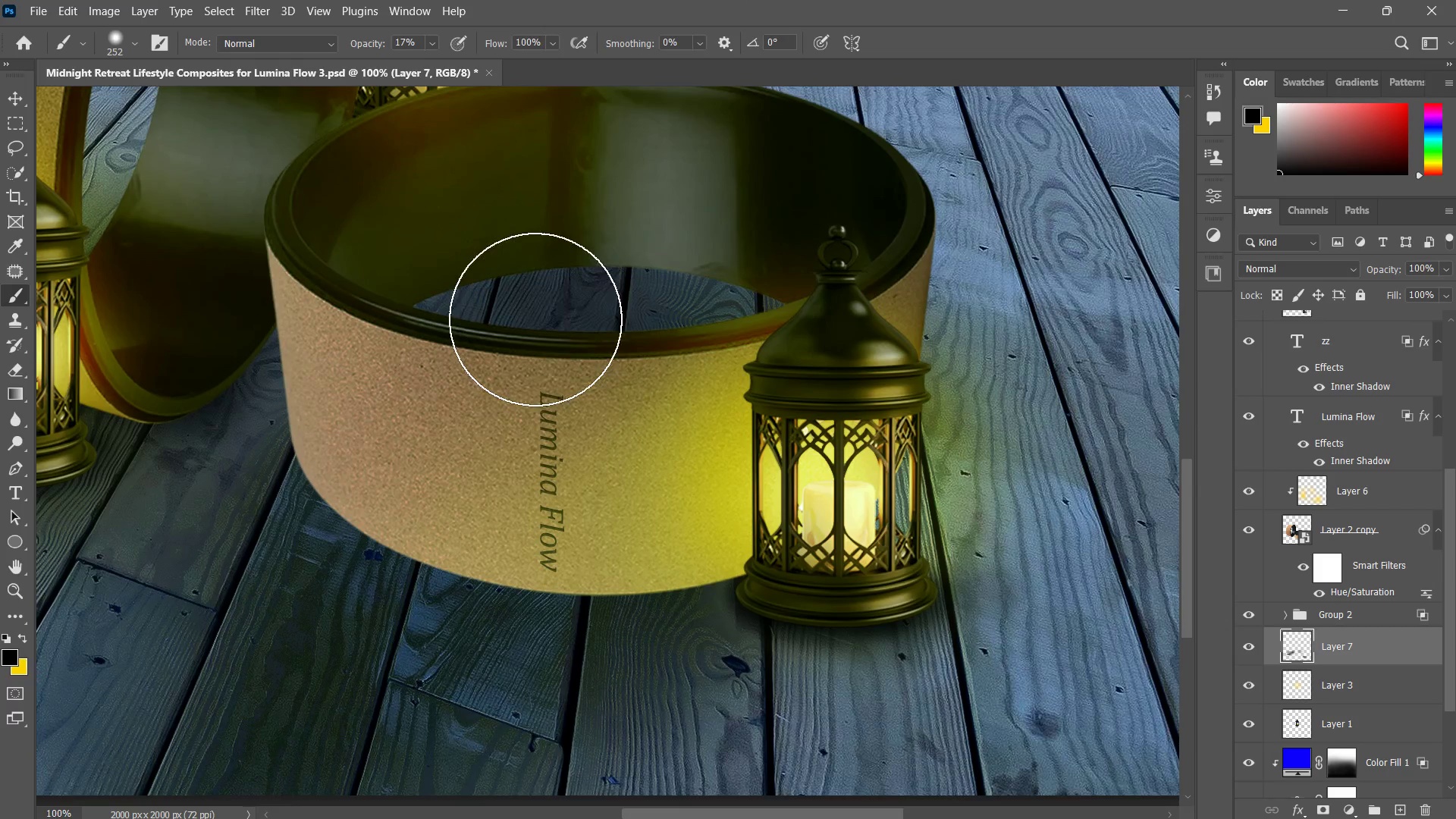 
left_click_drag(start_coordinate=[535, 319], to_coordinate=[468, 347])
 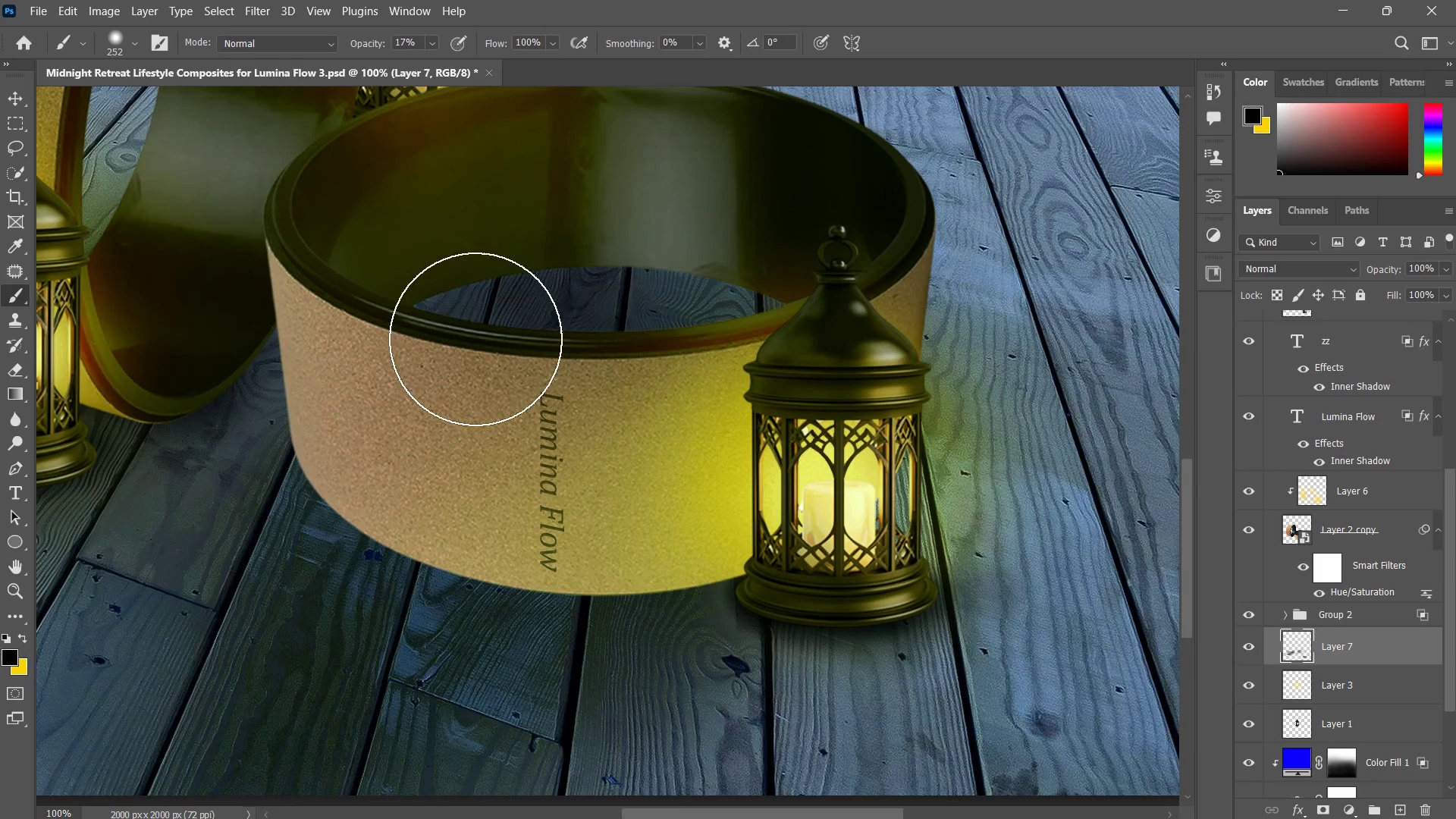 
left_click_drag(start_coordinate=[510, 331], to_coordinate=[433, 347])
 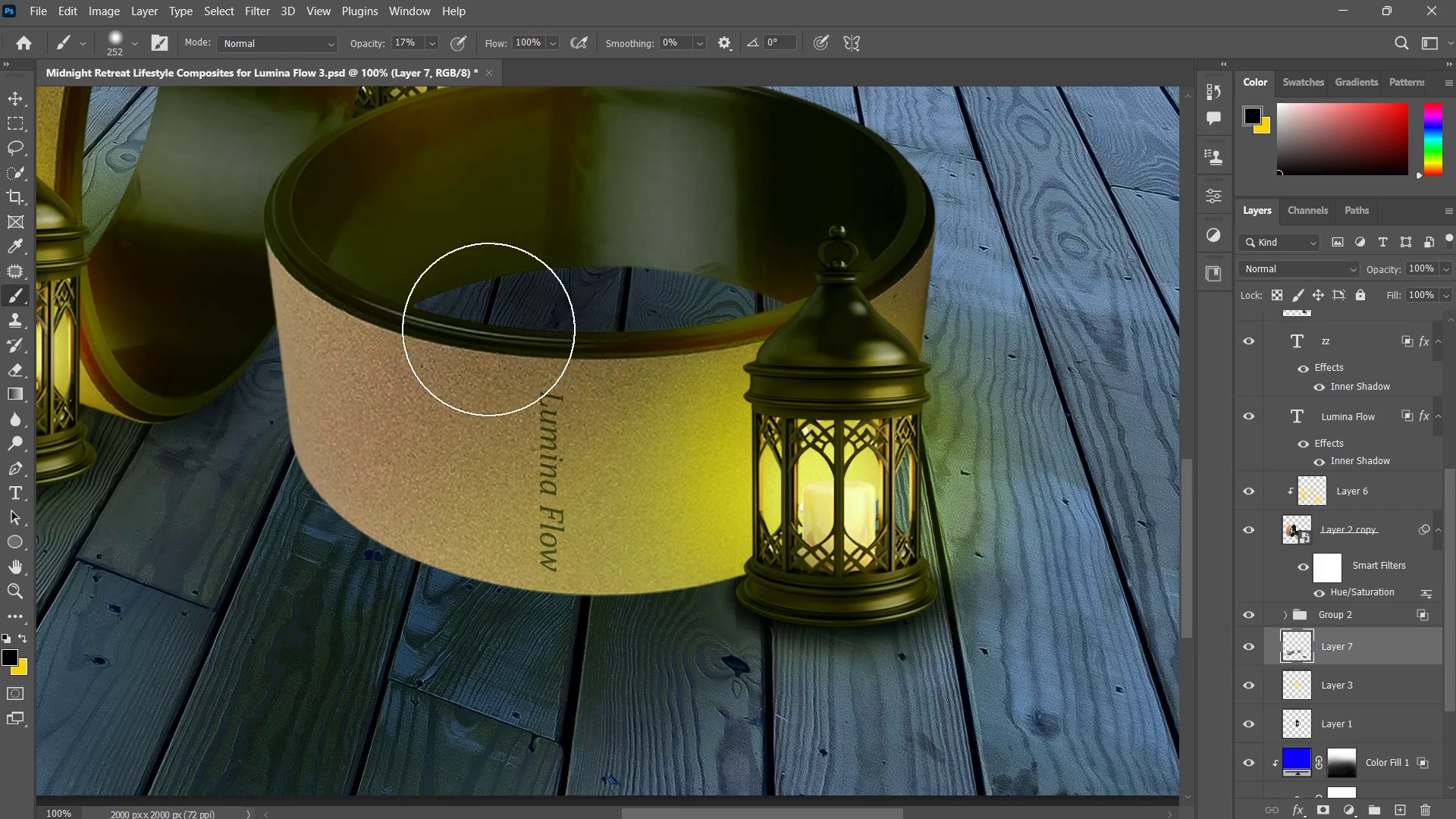 
left_click_drag(start_coordinate=[507, 318], to_coordinate=[374, 355])
 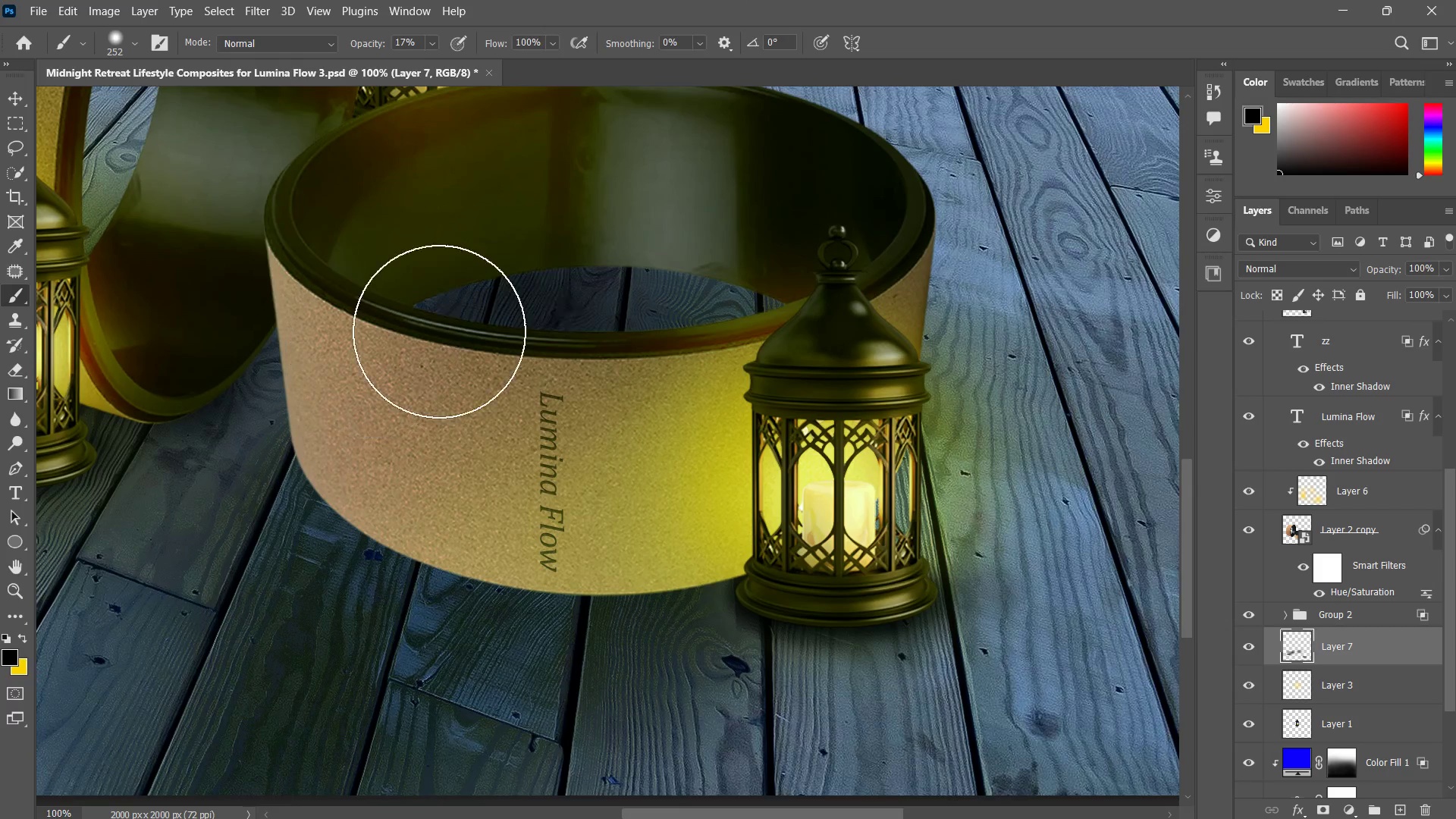 
left_click_drag(start_coordinate=[374, 348], to_coordinate=[635, 315])
 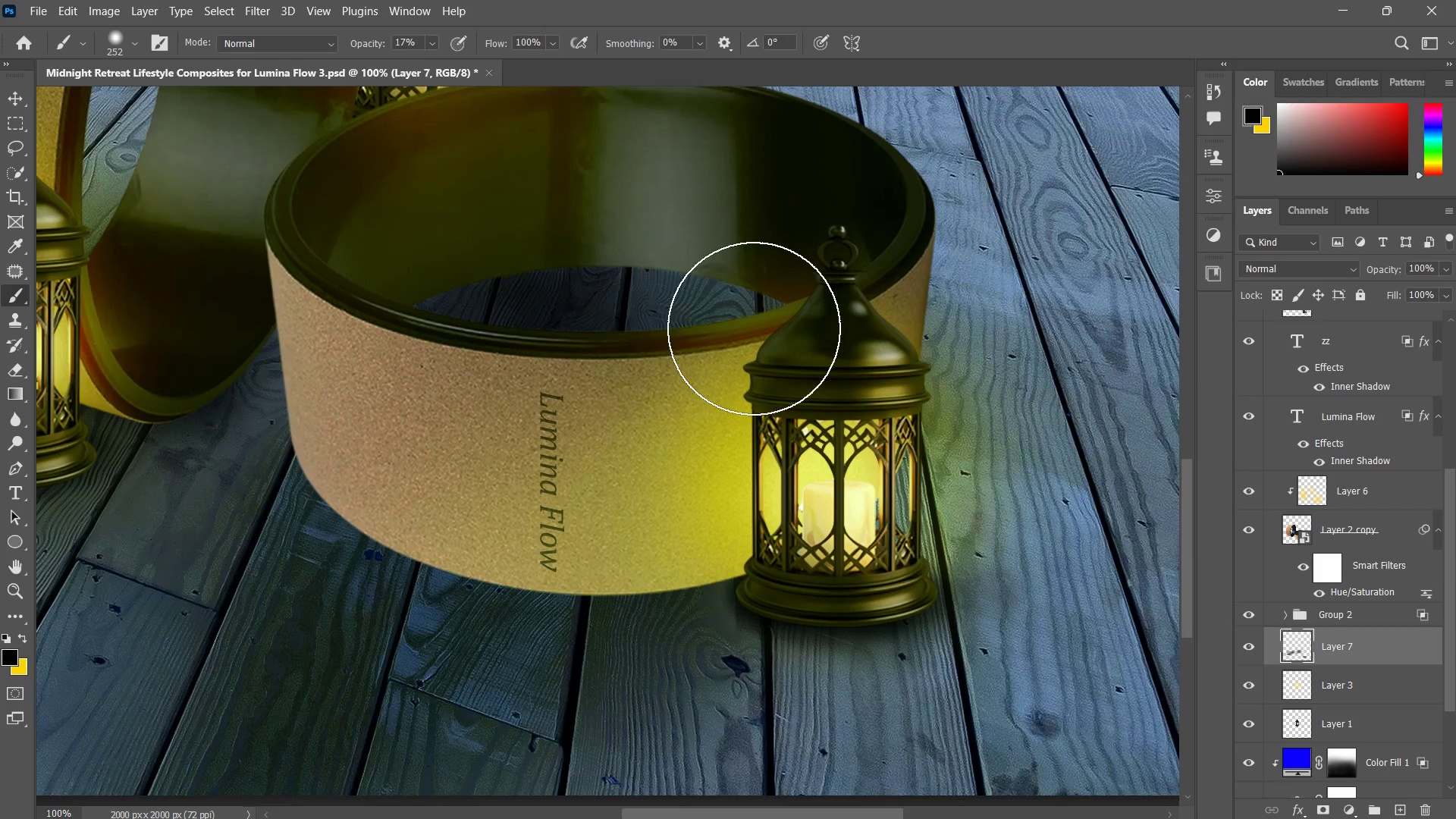 
left_click_drag(start_coordinate=[564, 334], to_coordinate=[742, 328])
 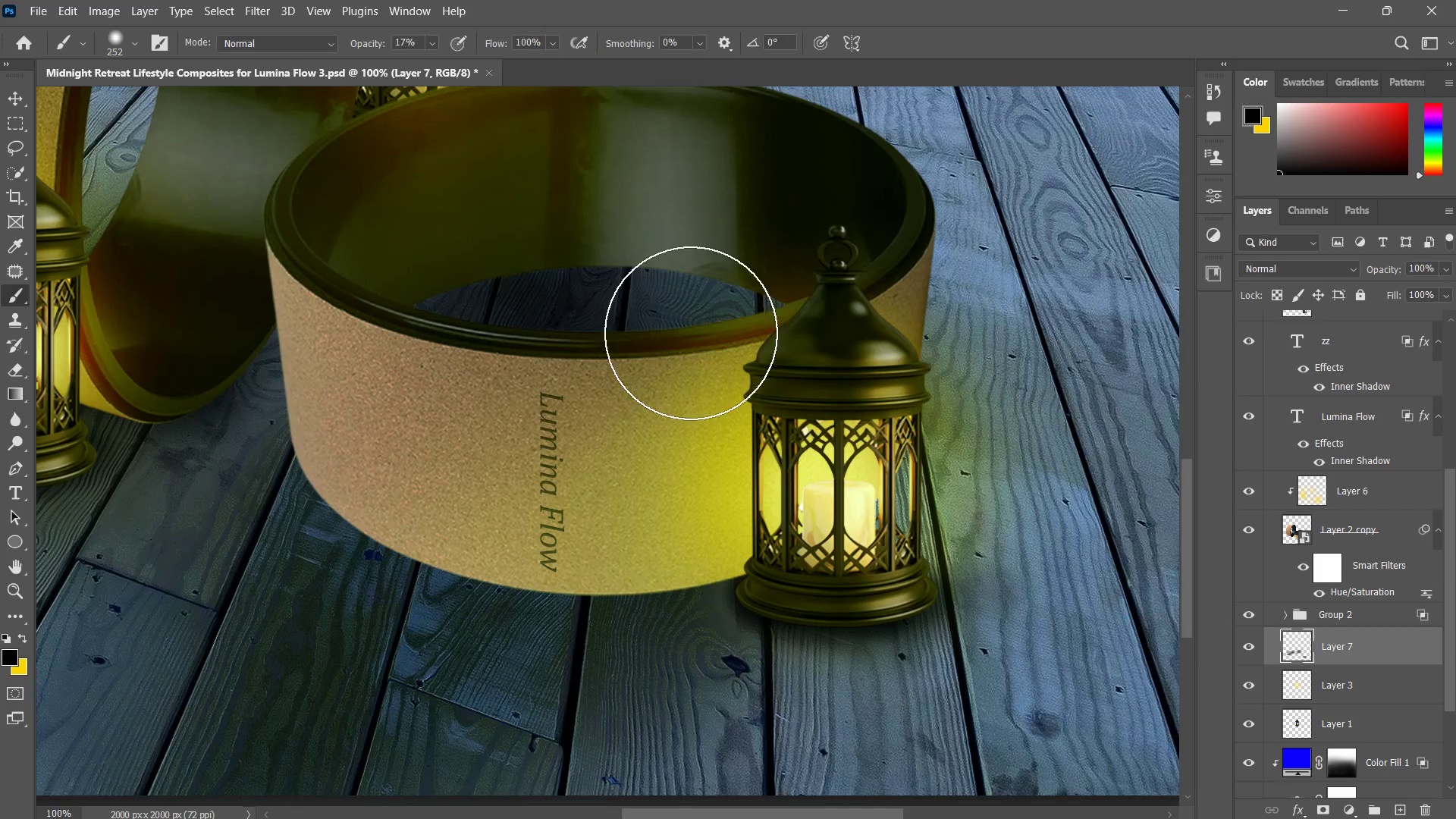 
left_click_drag(start_coordinate=[708, 328], to_coordinate=[691, 333])
 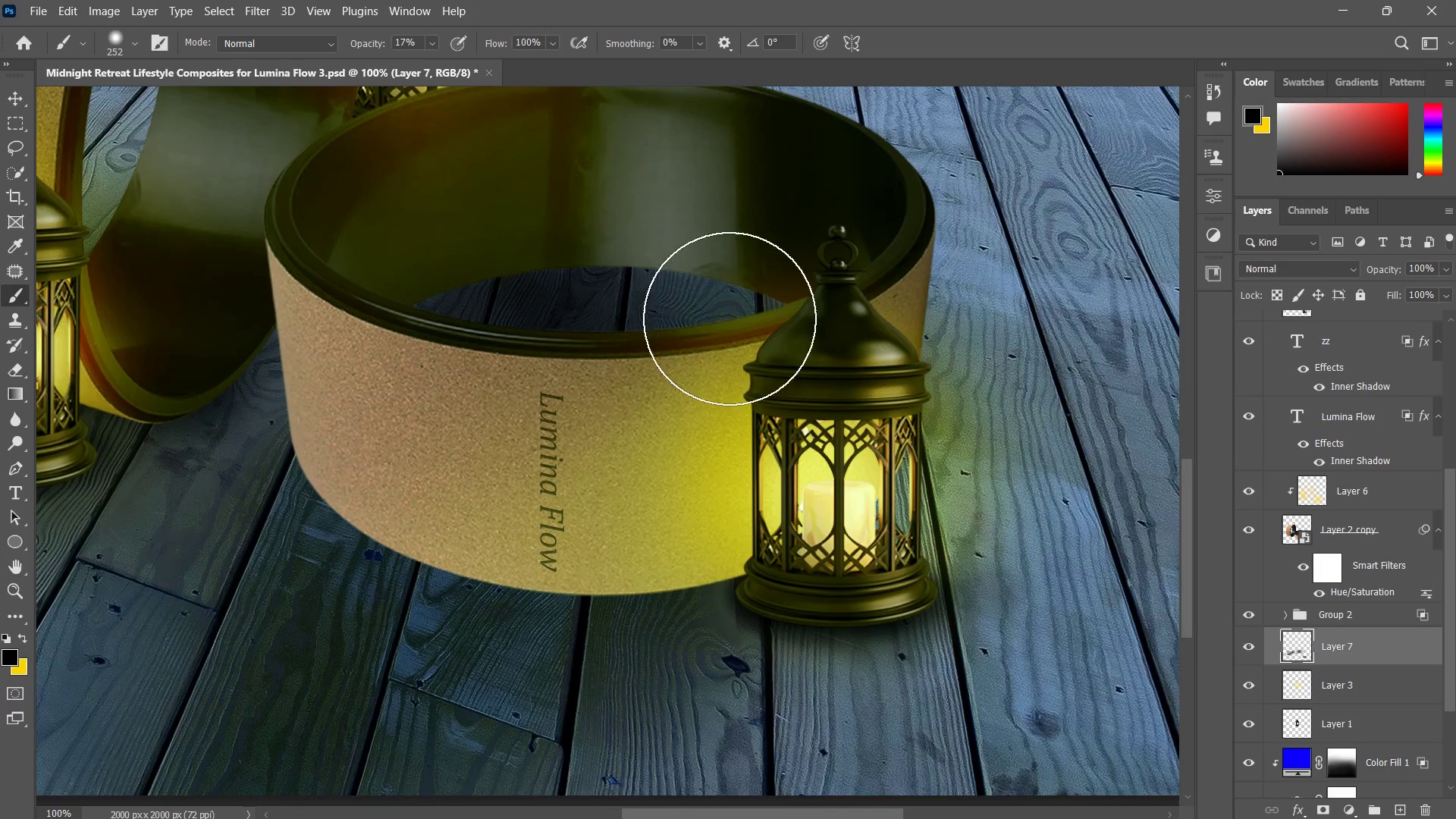 
left_click_drag(start_coordinate=[735, 318], to_coordinate=[628, 328])
 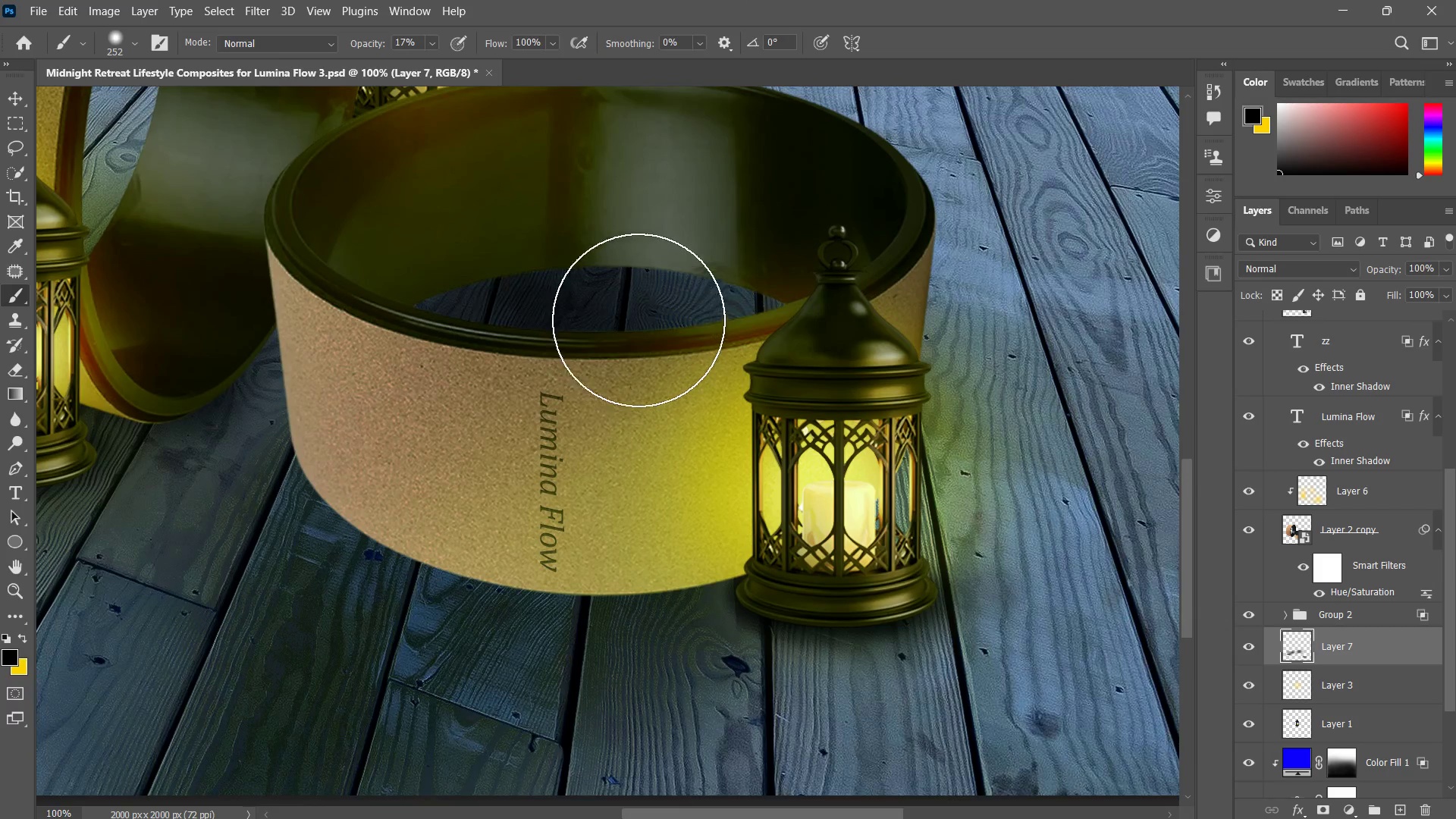 
left_click_drag(start_coordinate=[697, 303], to_coordinate=[494, 354])
 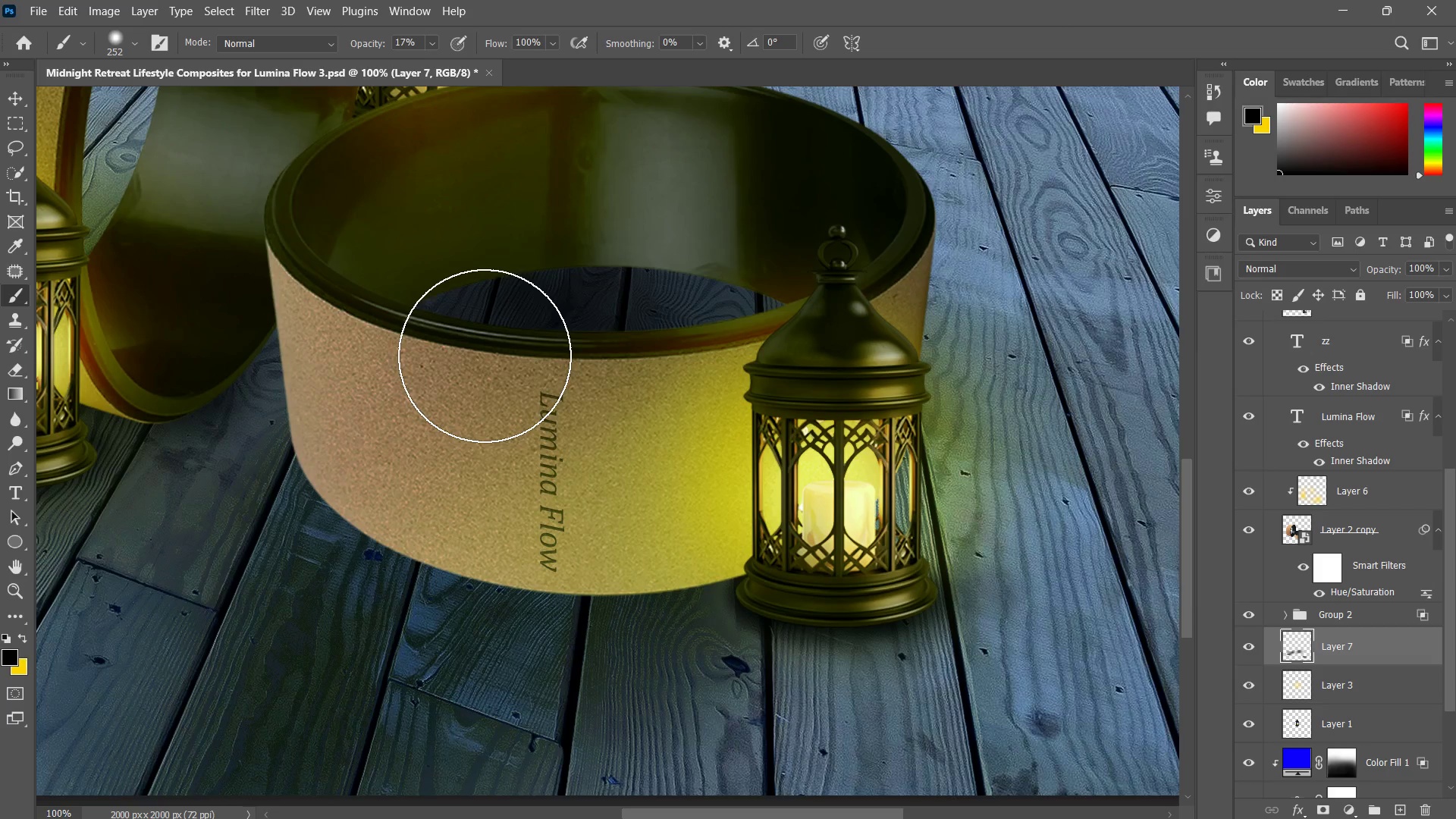 
left_click_drag(start_coordinate=[454, 358], to_coordinate=[449, 359])
 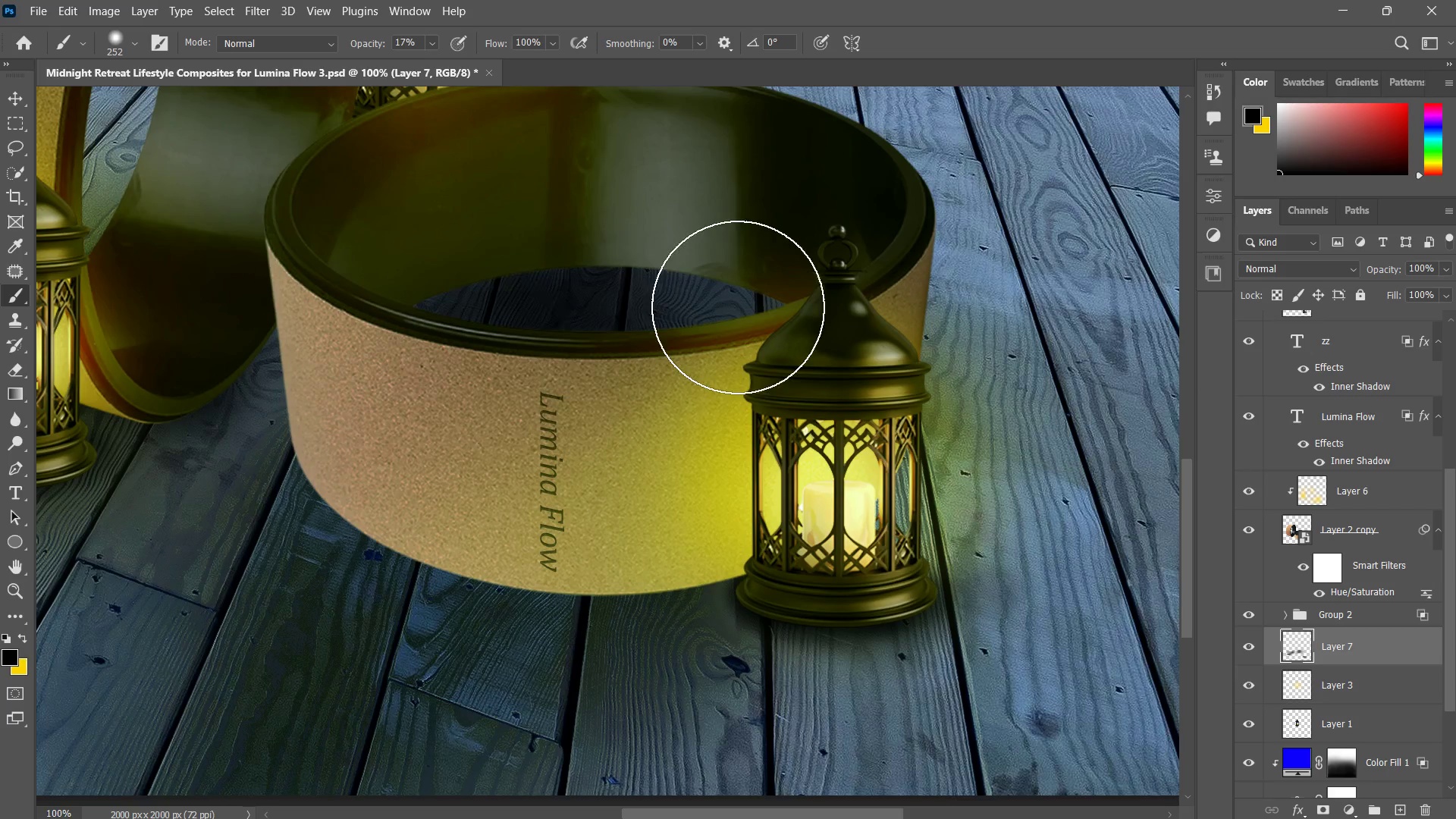 
left_click_drag(start_coordinate=[736, 307], to_coordinate=[523, 343])
 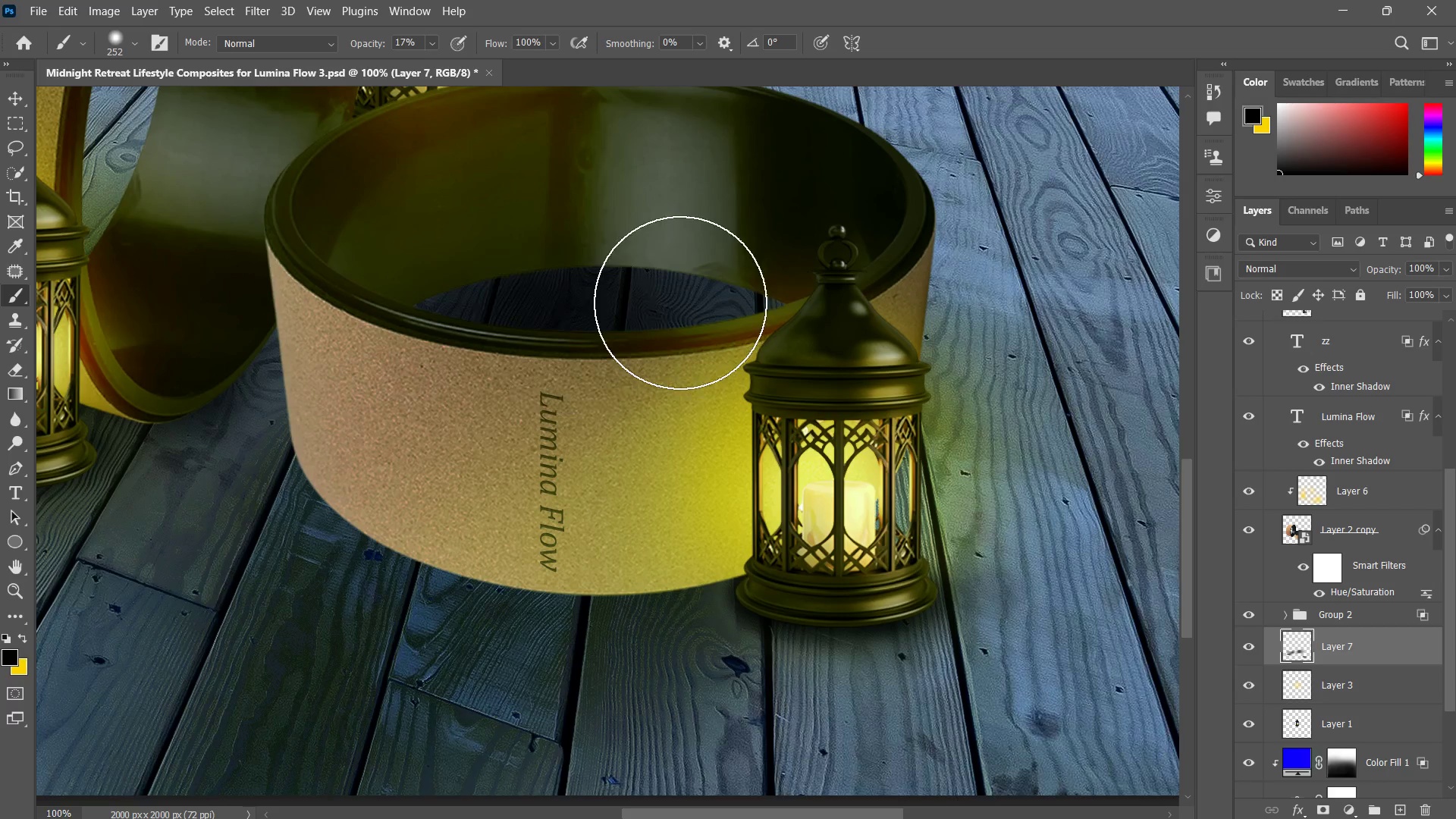 
left_click_drag(start_coordinate=[671, 303], to_coordinate=[472, 343])
 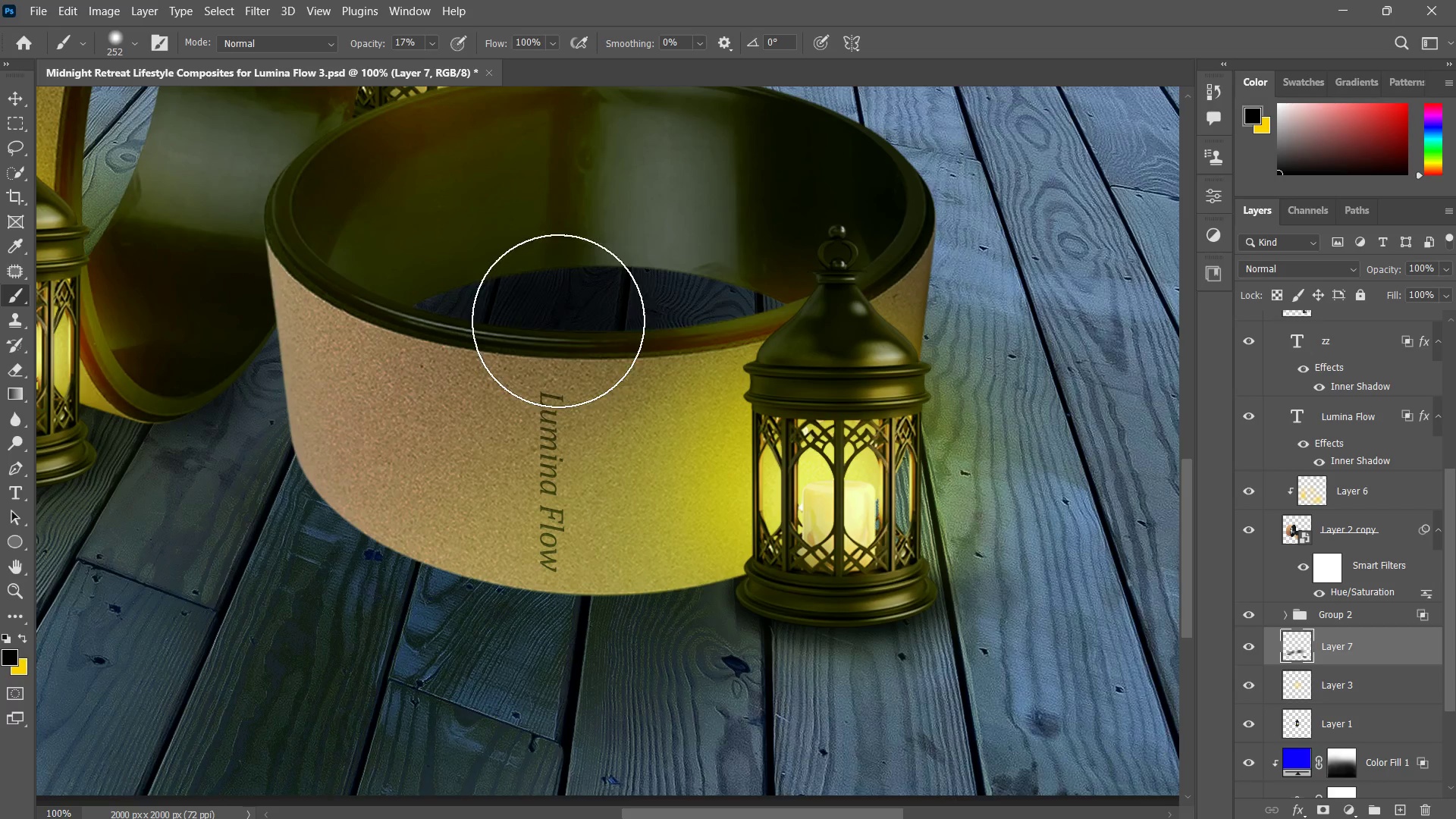 
left_click_drag(start_coordinate=[642, 300], to_coordinate=[431, 340])
 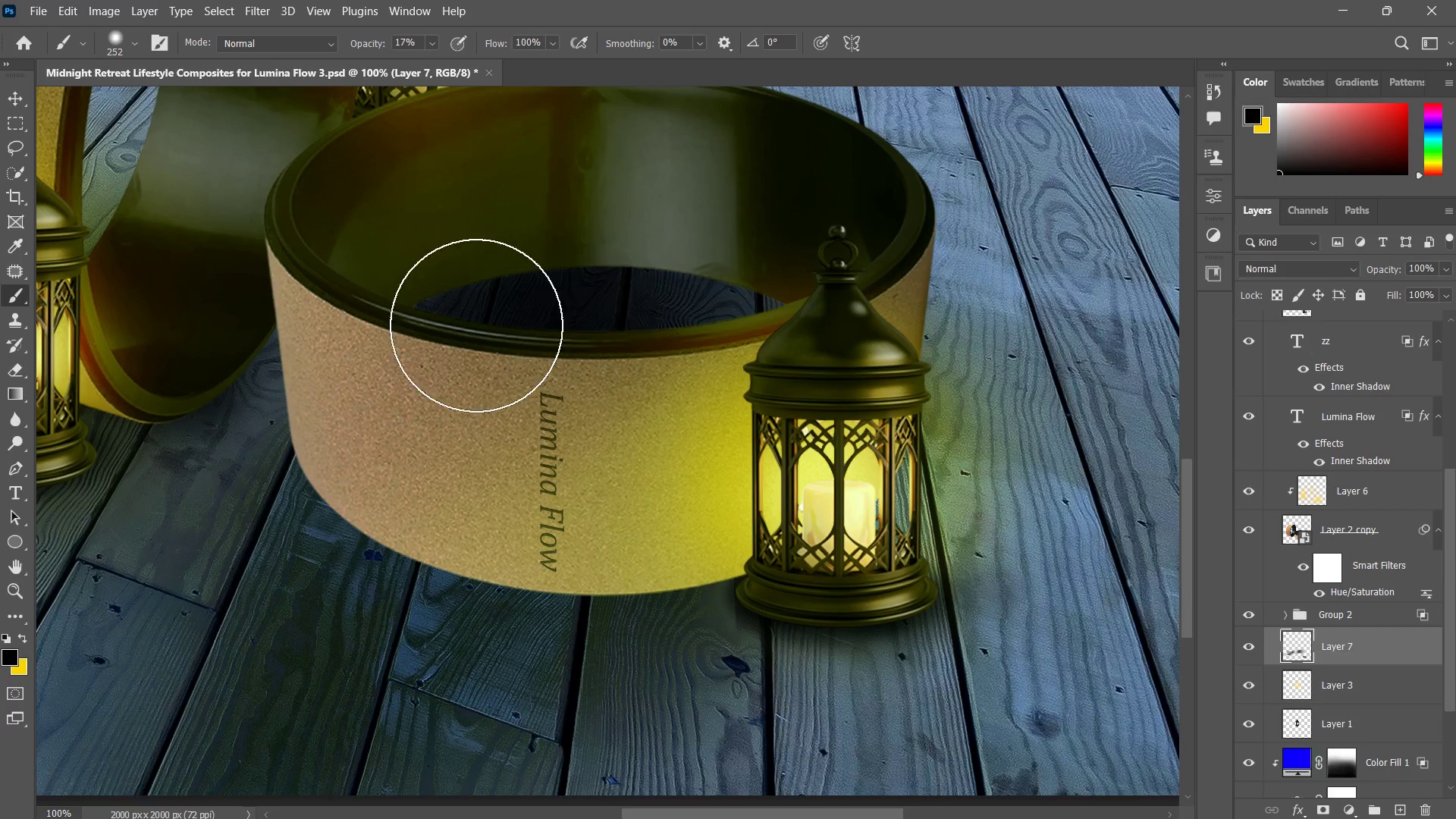 
left_click_drag(start_coordinate=[469, 325], to_coordinate=[764, 321])
 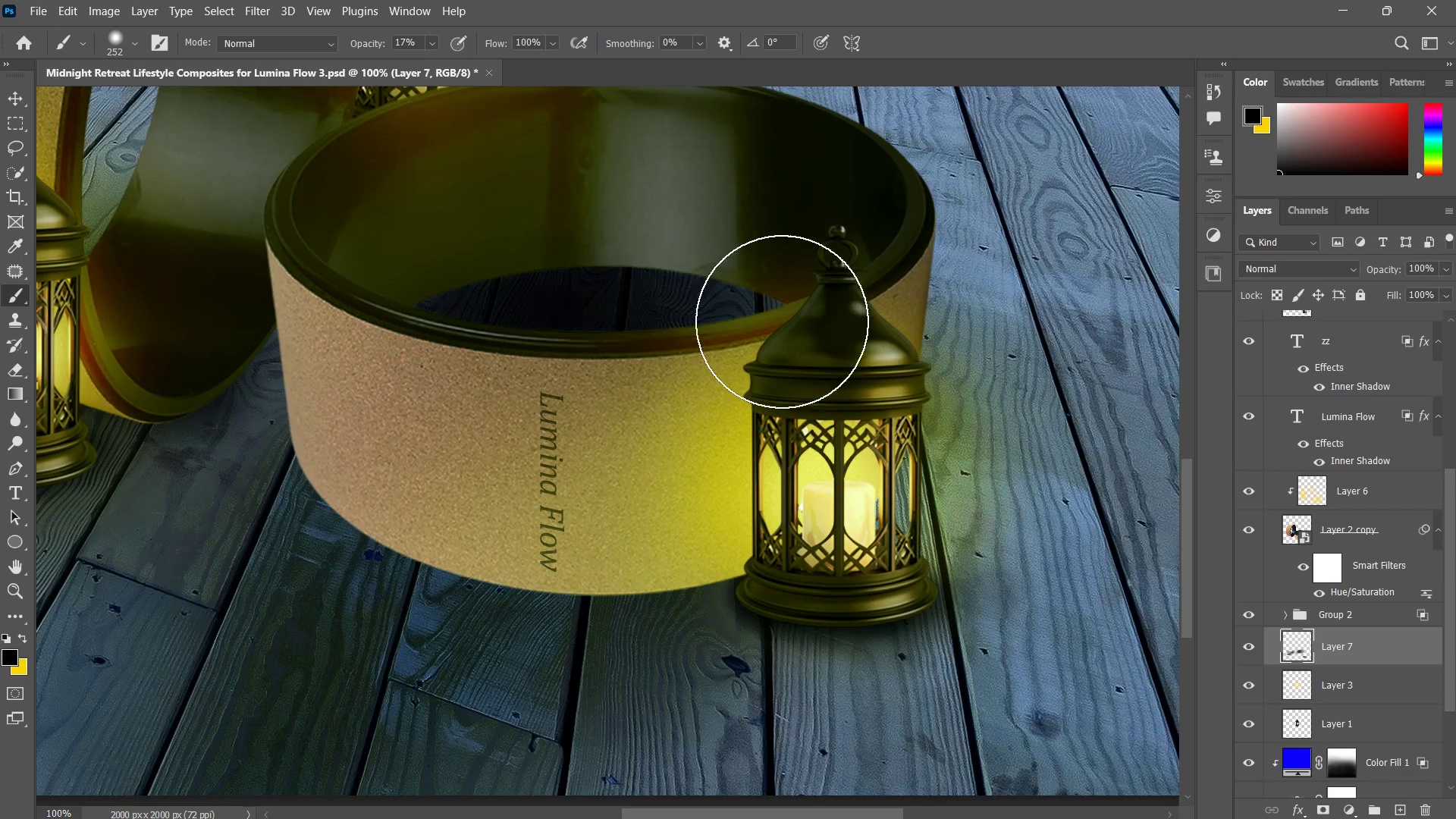 
left_click_drag(start_coordinate=[783, 319], to_coordinate=[748, 336])
 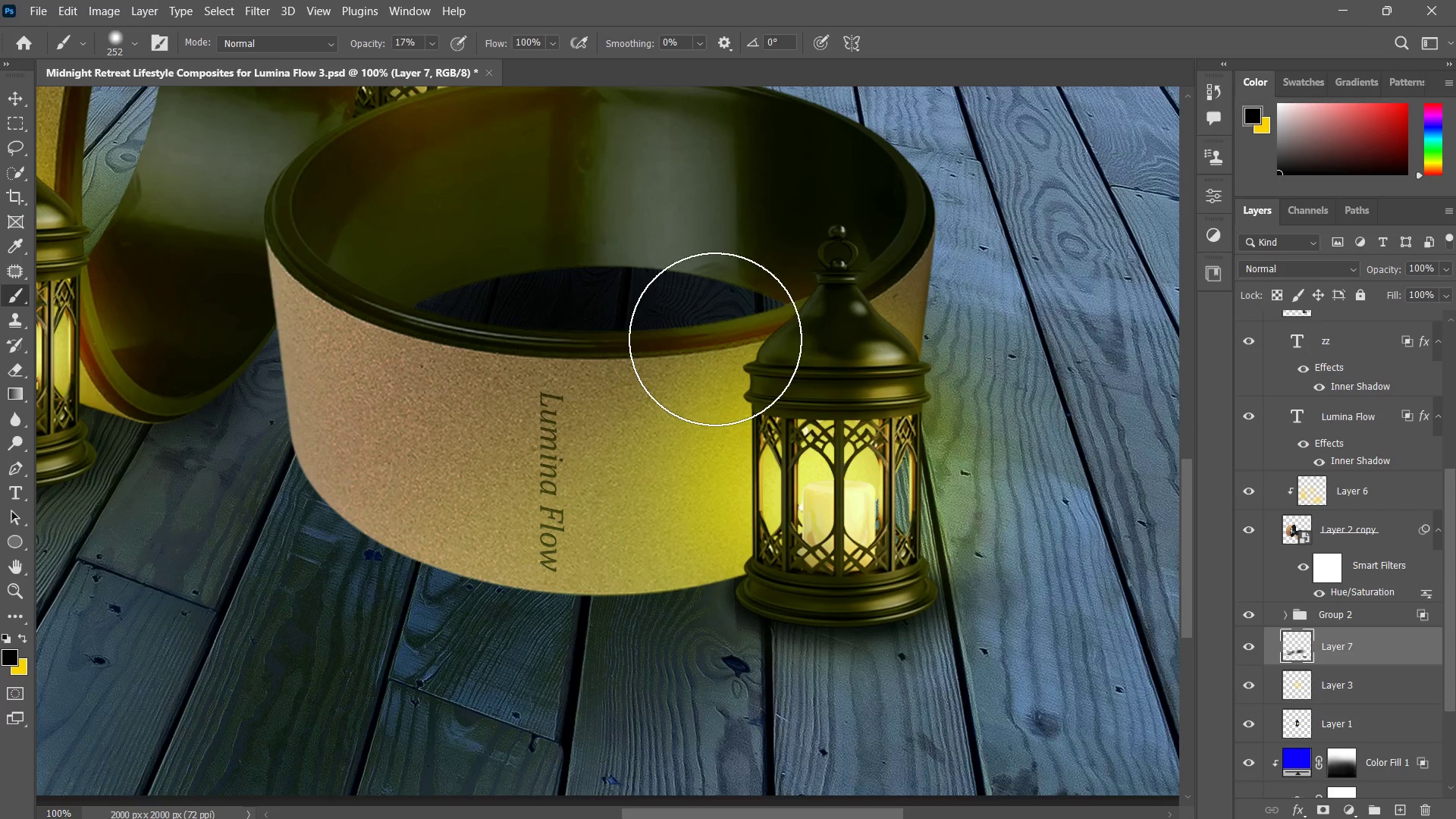 
left_click_drag(start_coordinate=[776, 325], to_coordinate=[688, 340])
 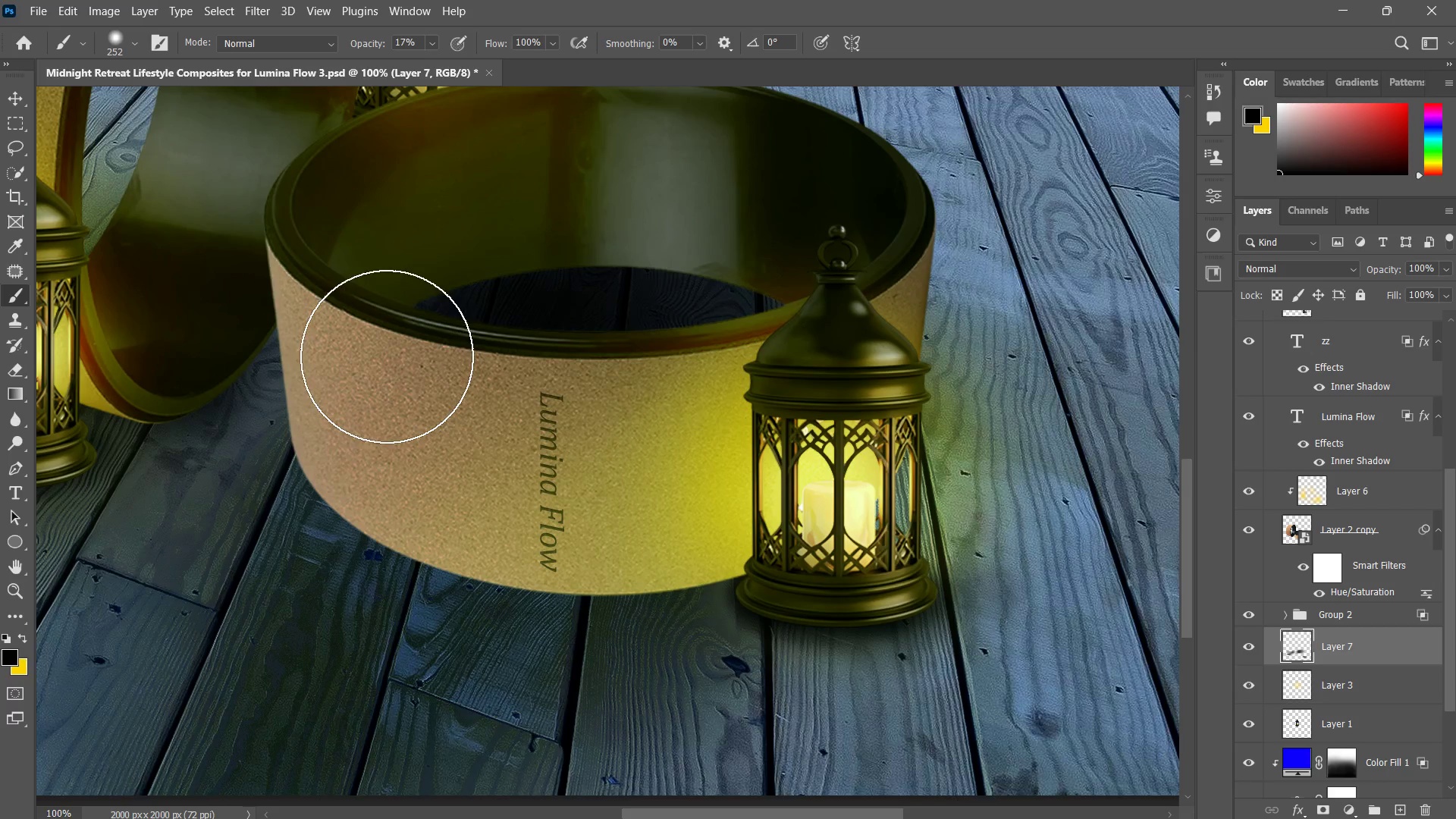 
left_click_drag(start_coordinate=[513, 328], to_coordinate=[403, 353])
 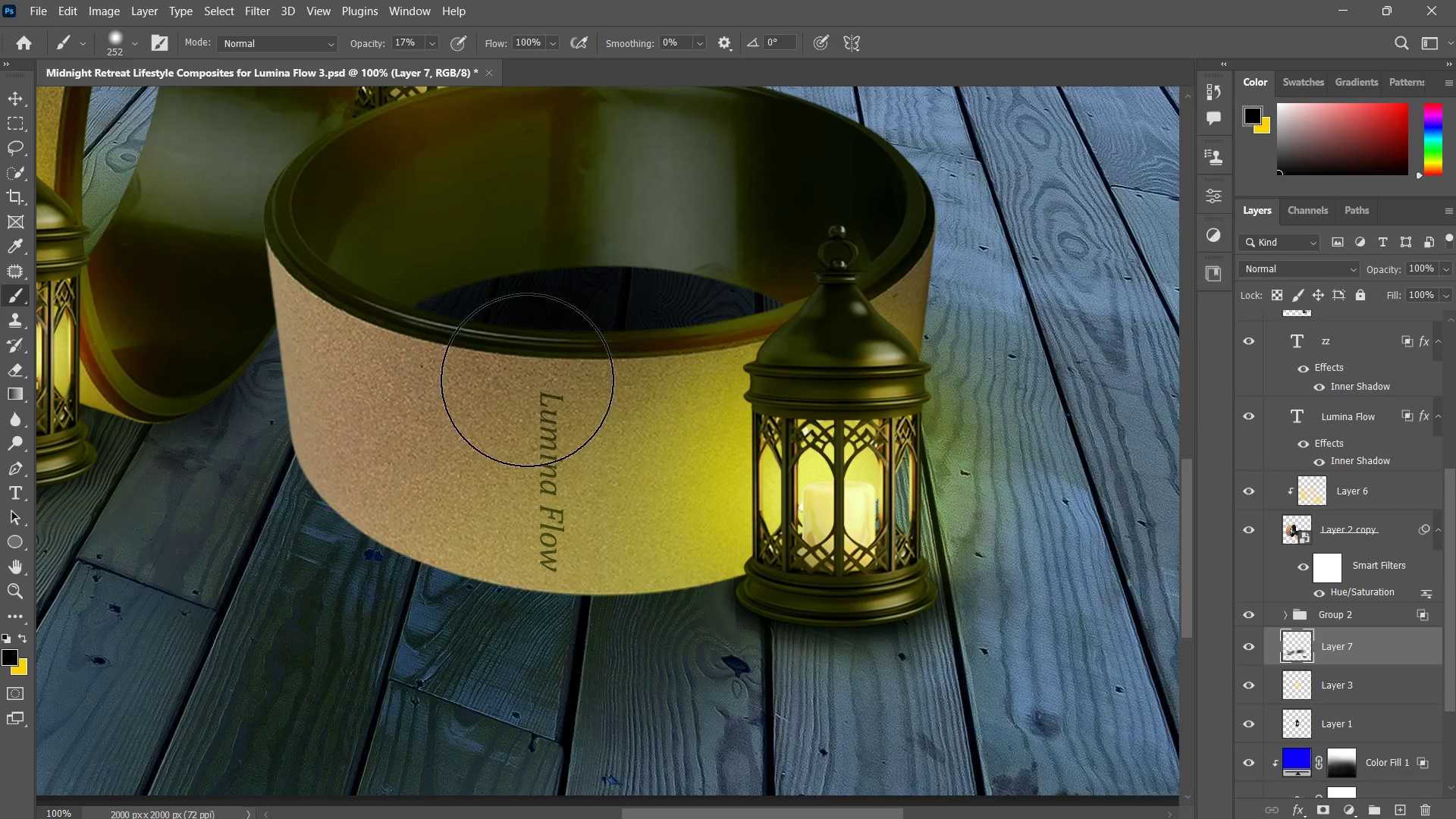 
key(Z)
 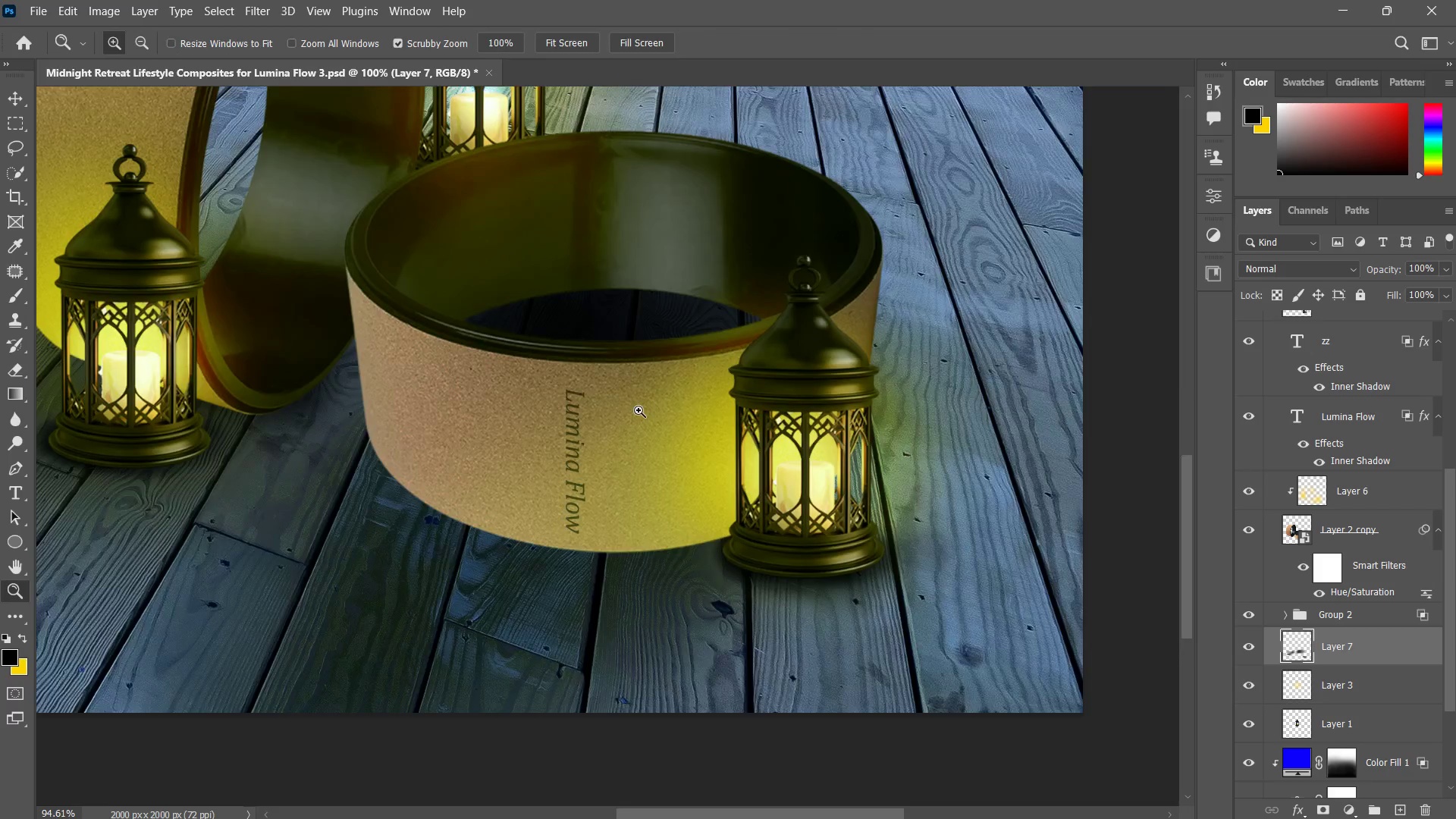 
left_click_drag(start_coordinate=[670, 380], to_coordinate=[607, 449])
 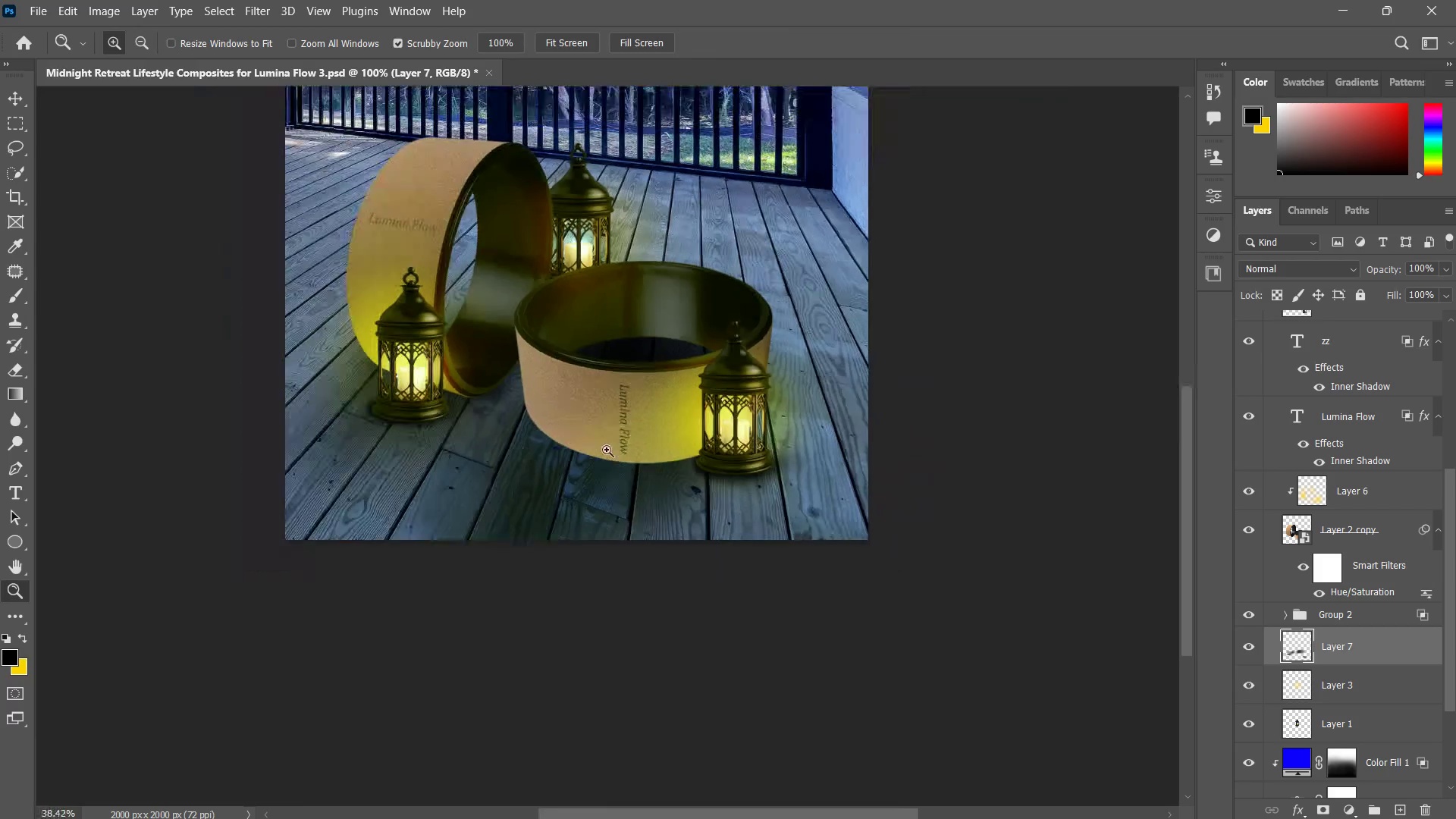 
triple_click([607, 450])
 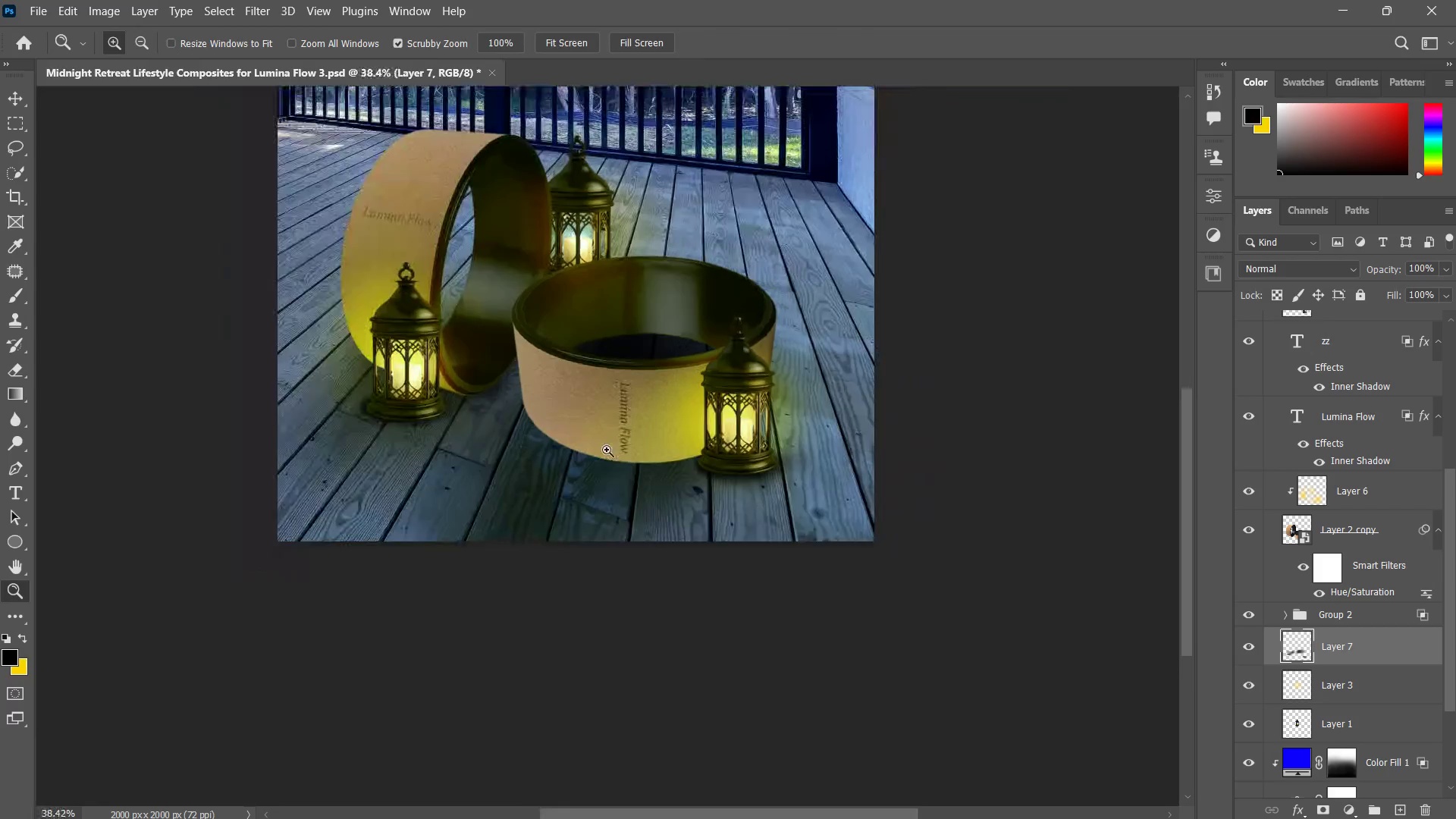 
hold_key(key=Space, duration=0.36)
 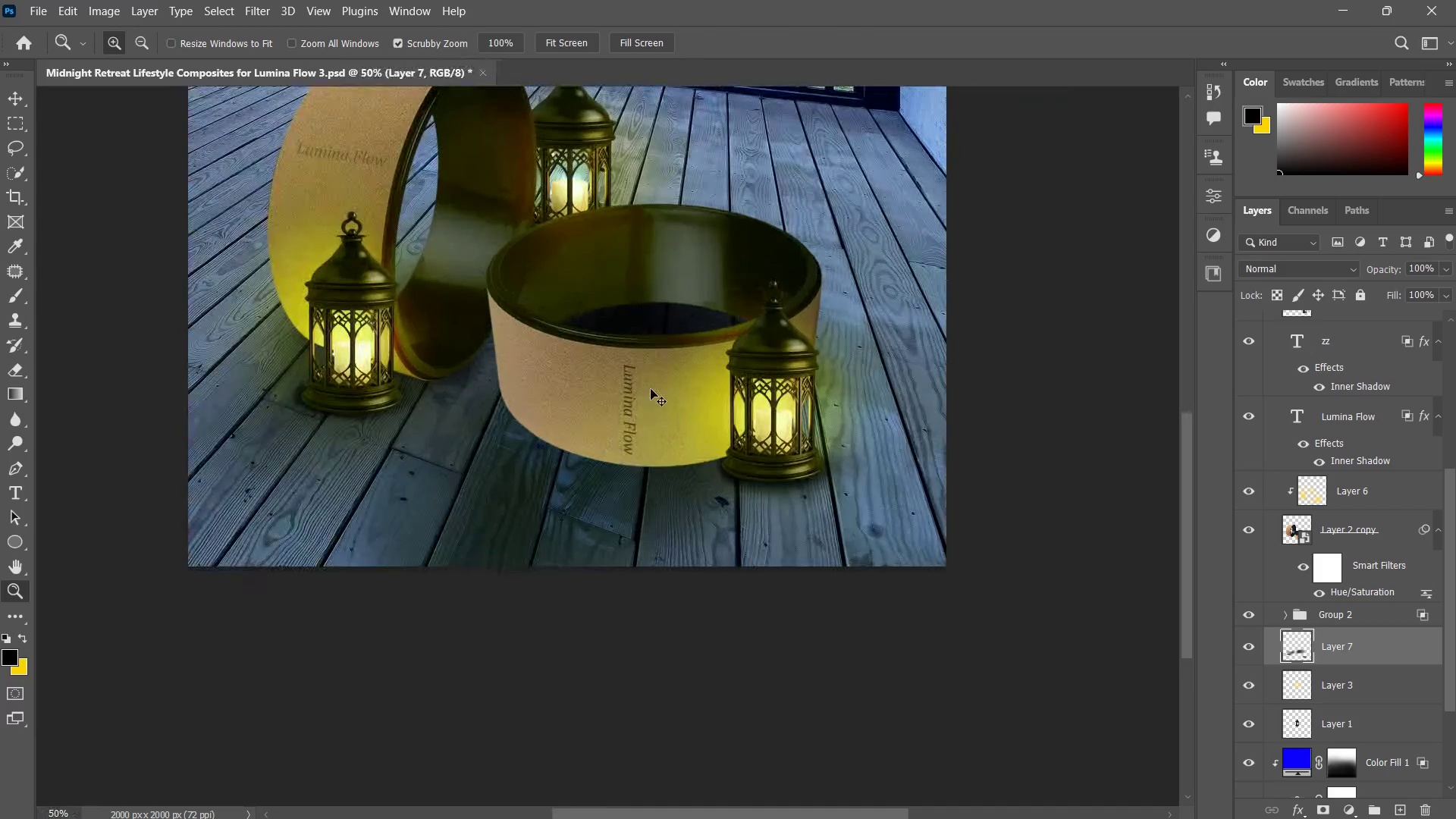 
key(Control+Z)
 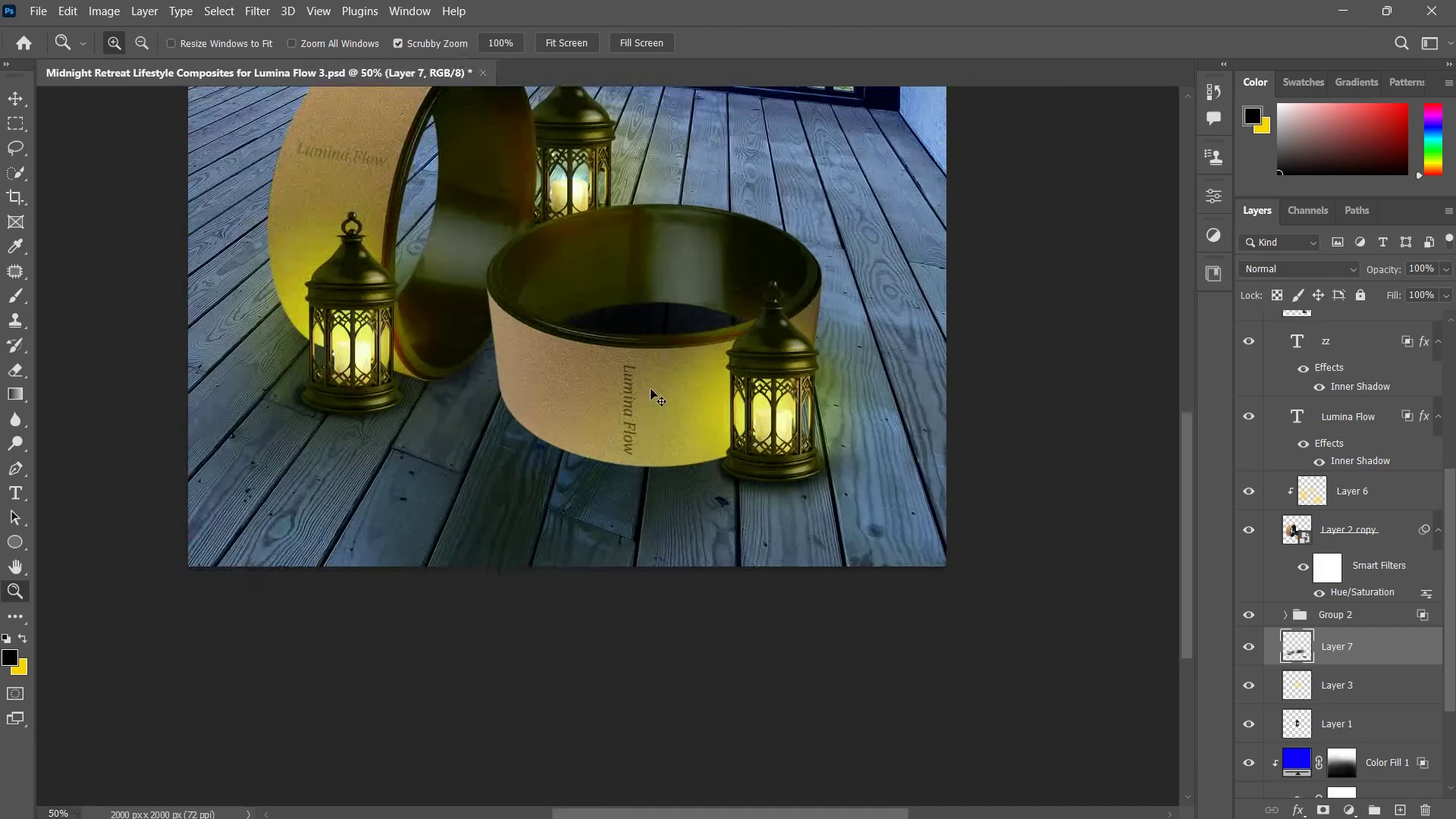 
key(Control+Z)
 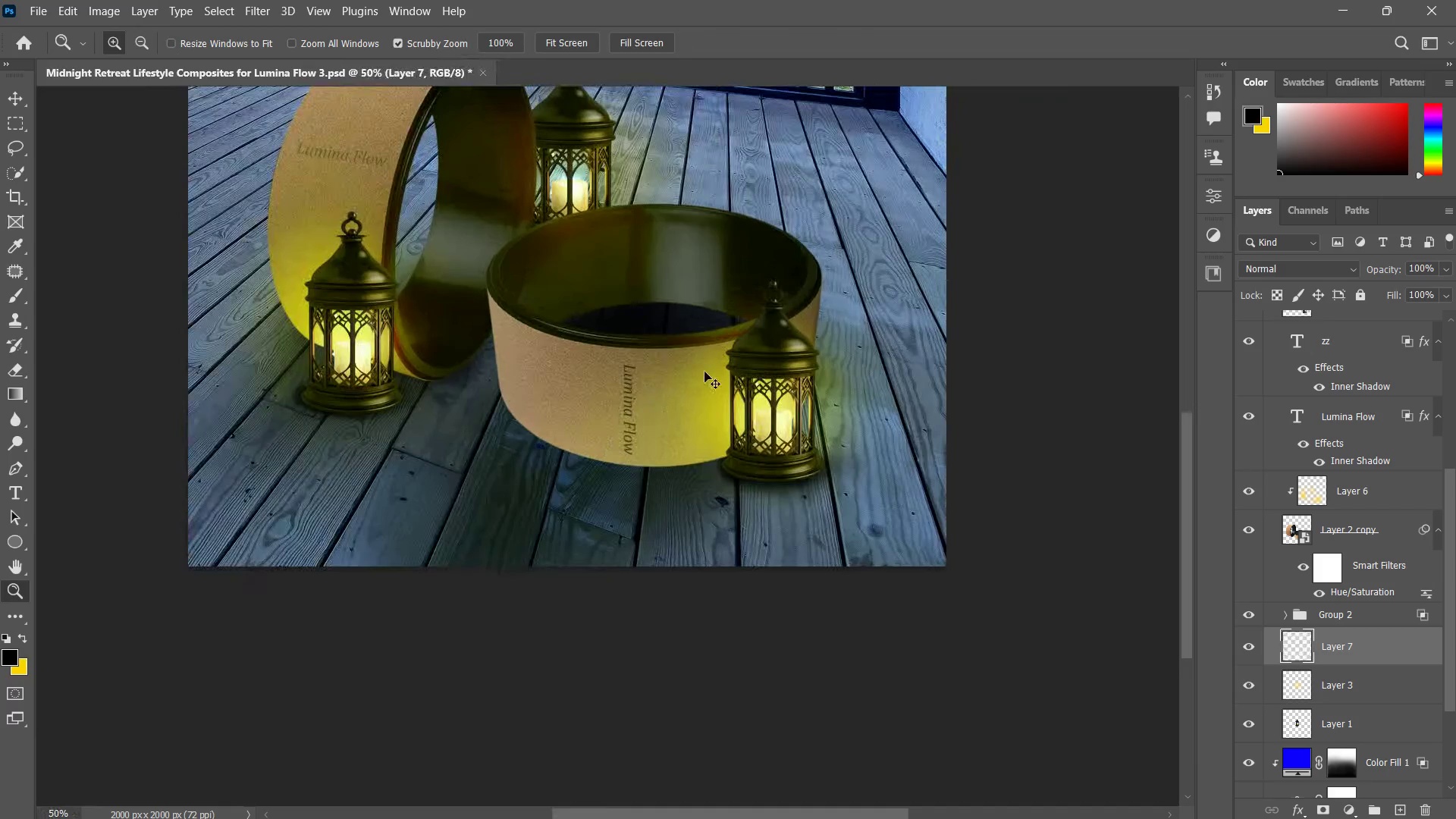 
key(Control+Z)
 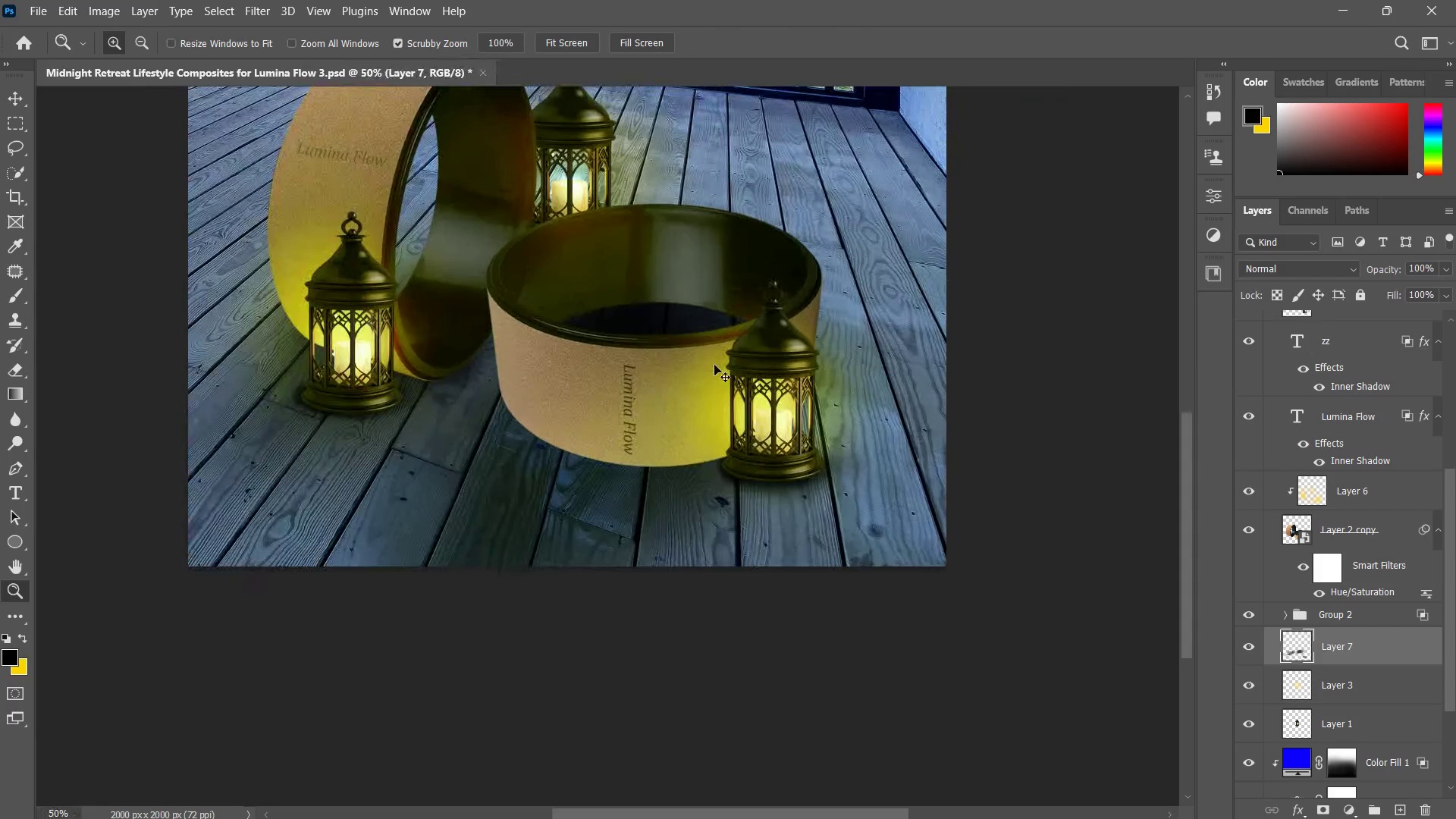 
key(Control+Z)
 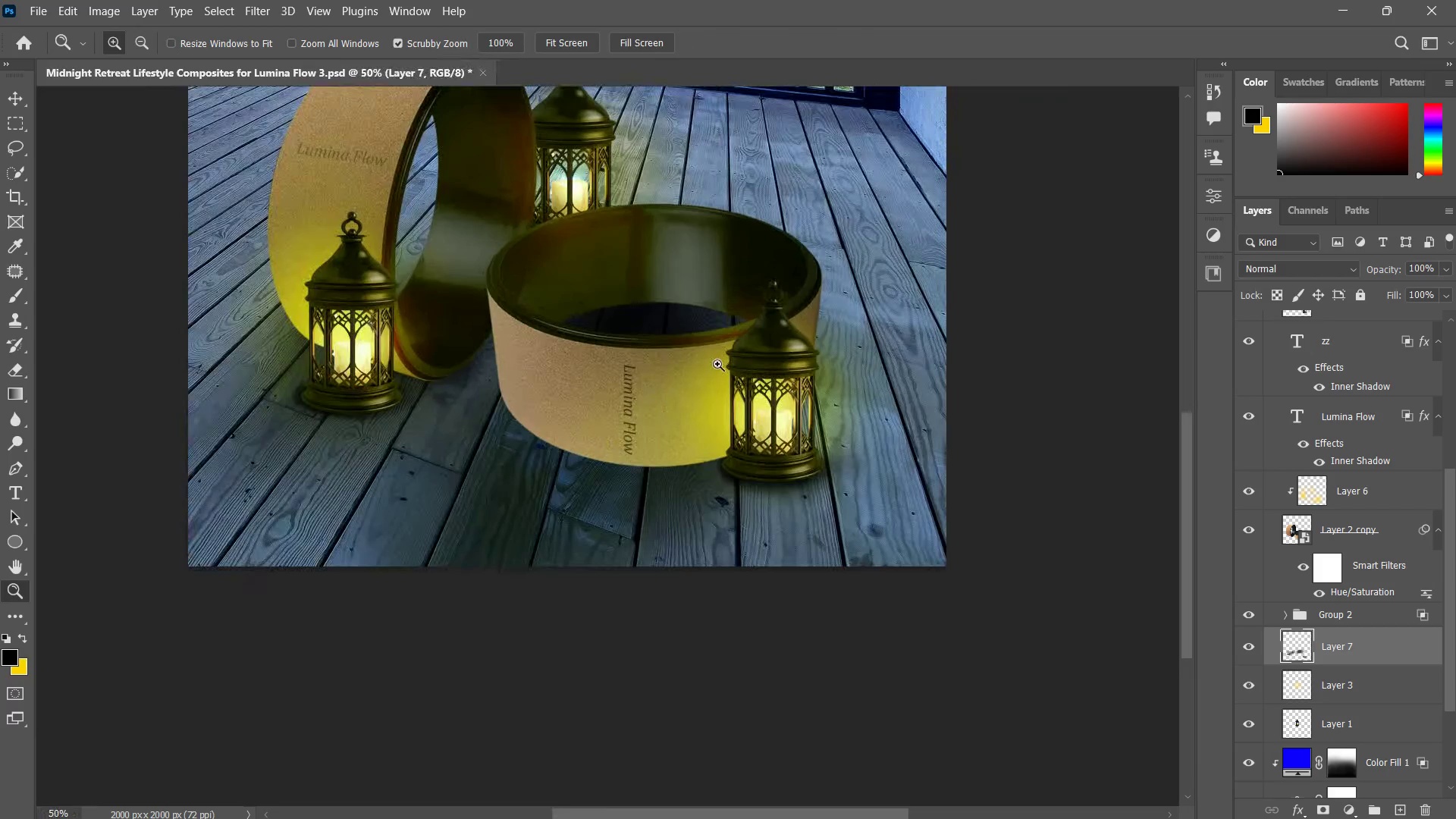 
type(eb)
 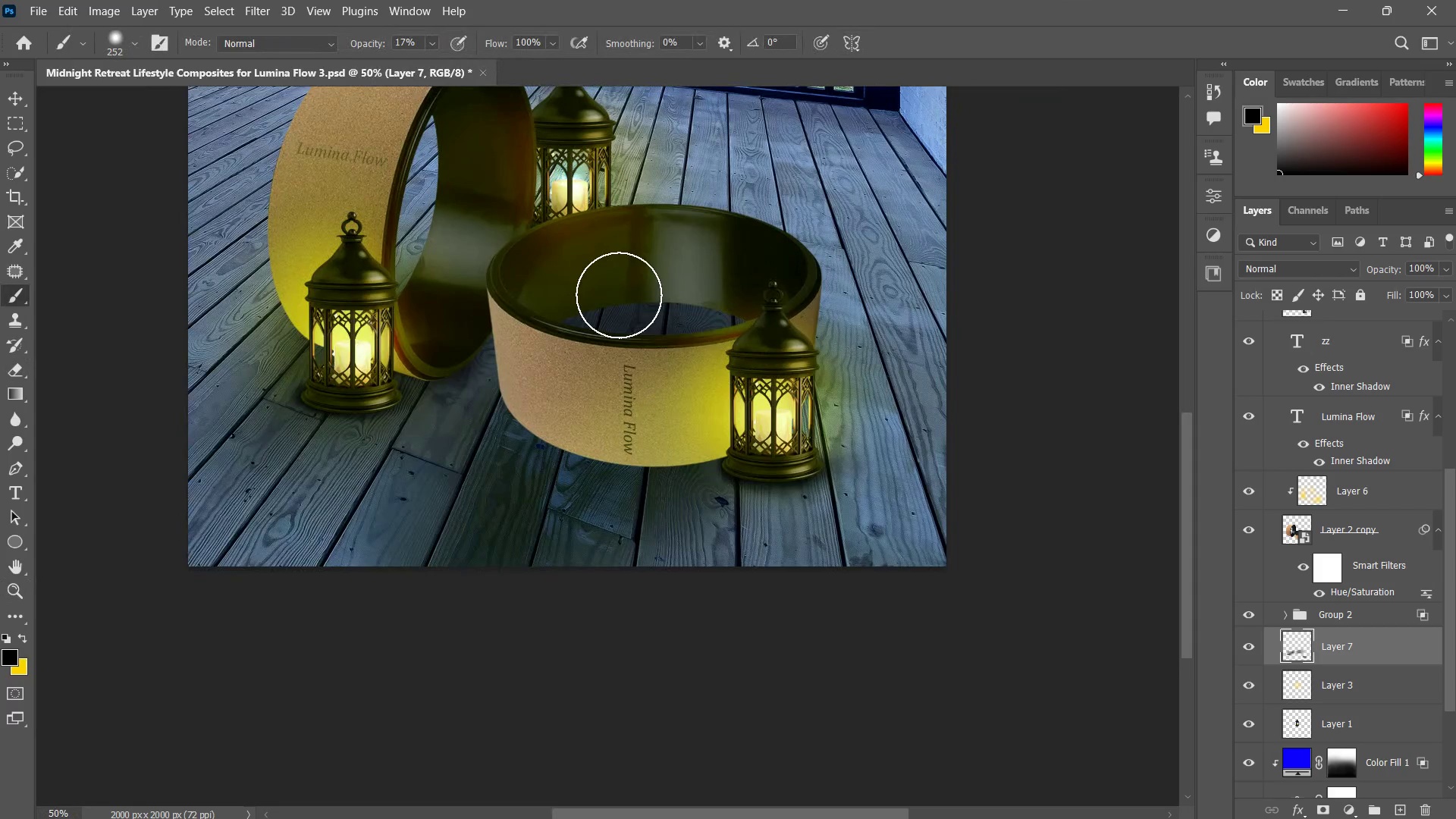 
left_click_drag(start_coordinate=[613, 329], to_coordinate=[751, 322])
 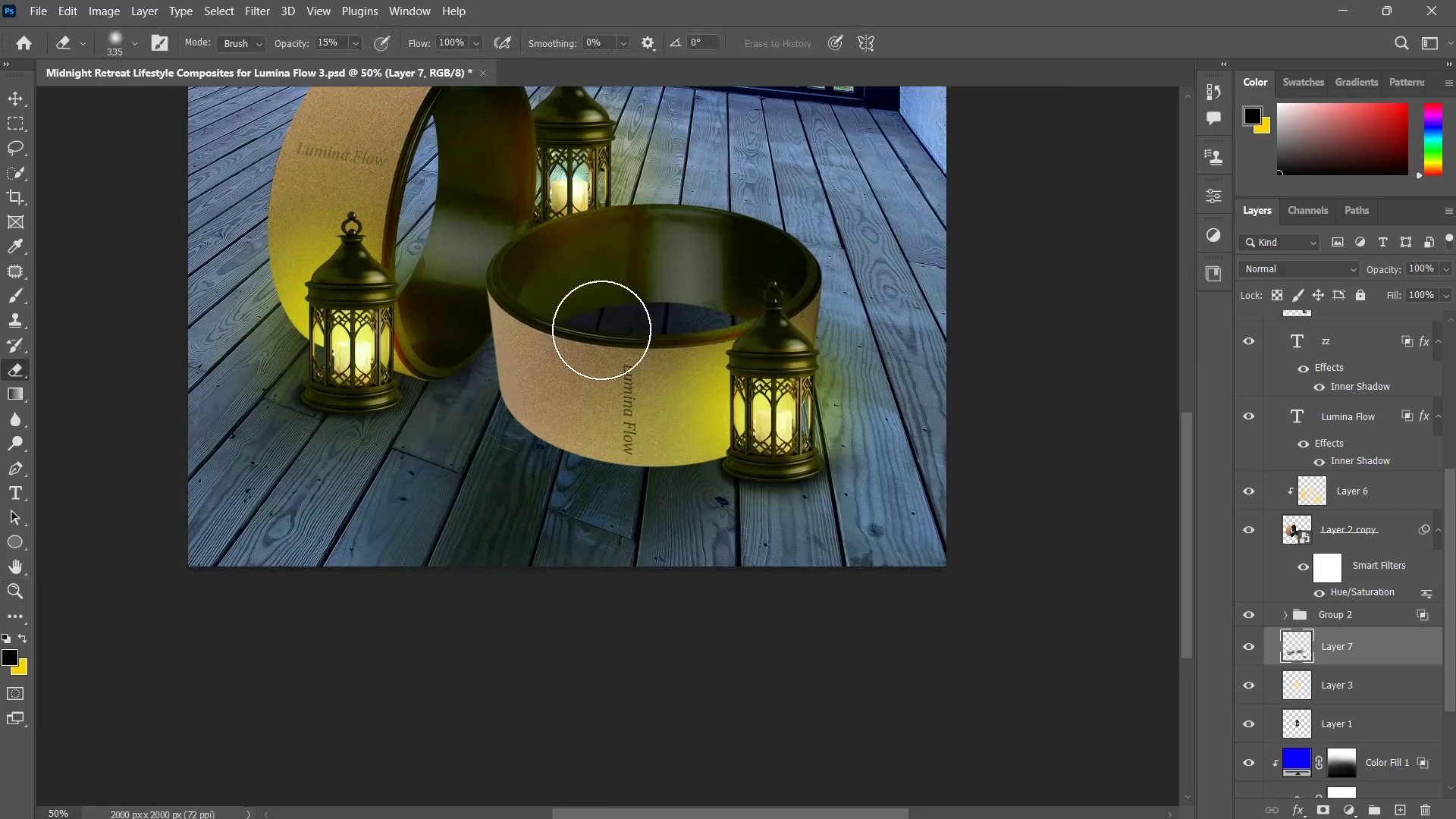 
left_click_drag(start_coordinate=[566, 314], to_coordinate=[717, 309])
 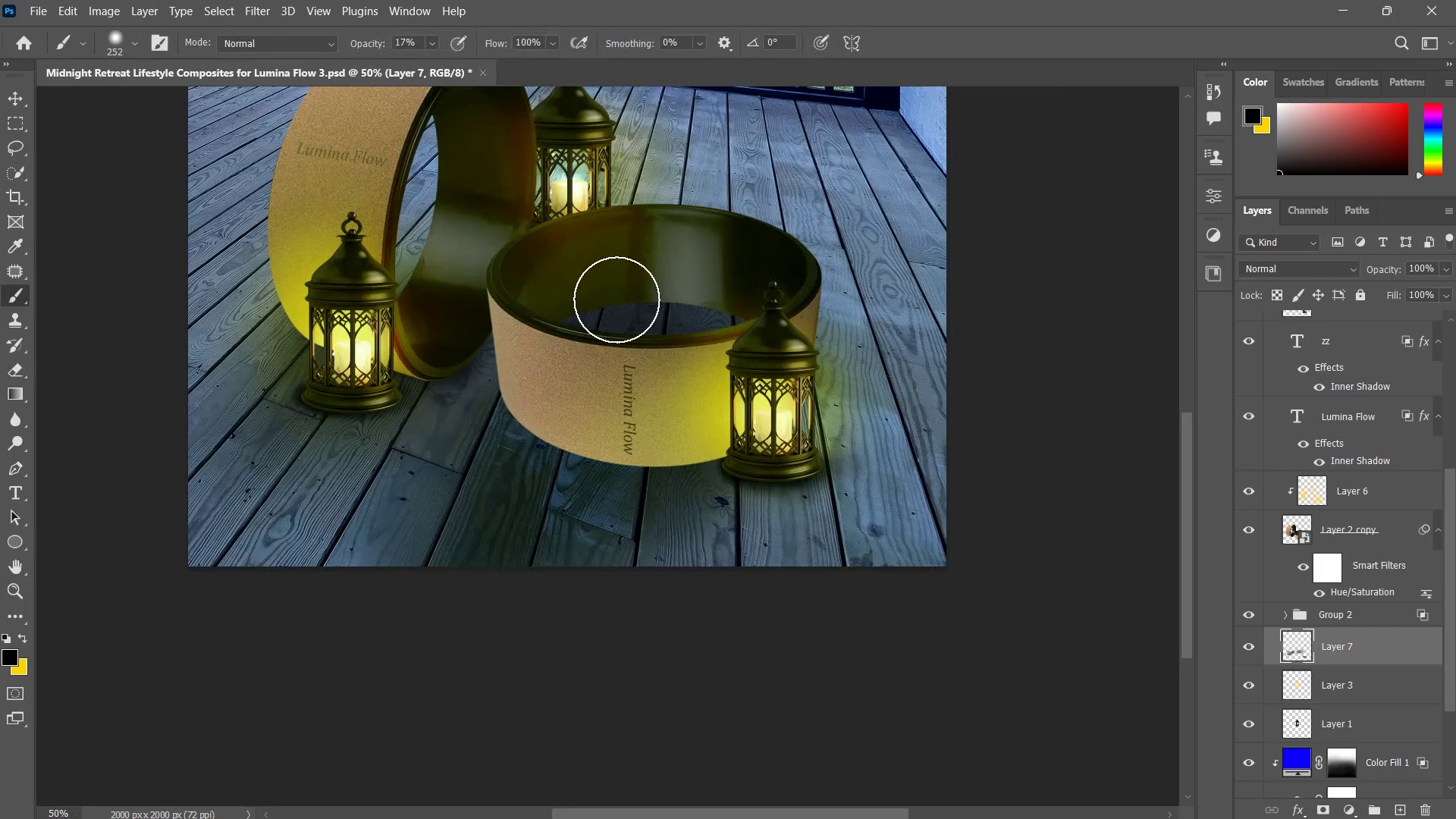 
hold_key(key=AltLeft, duration=0.67)
 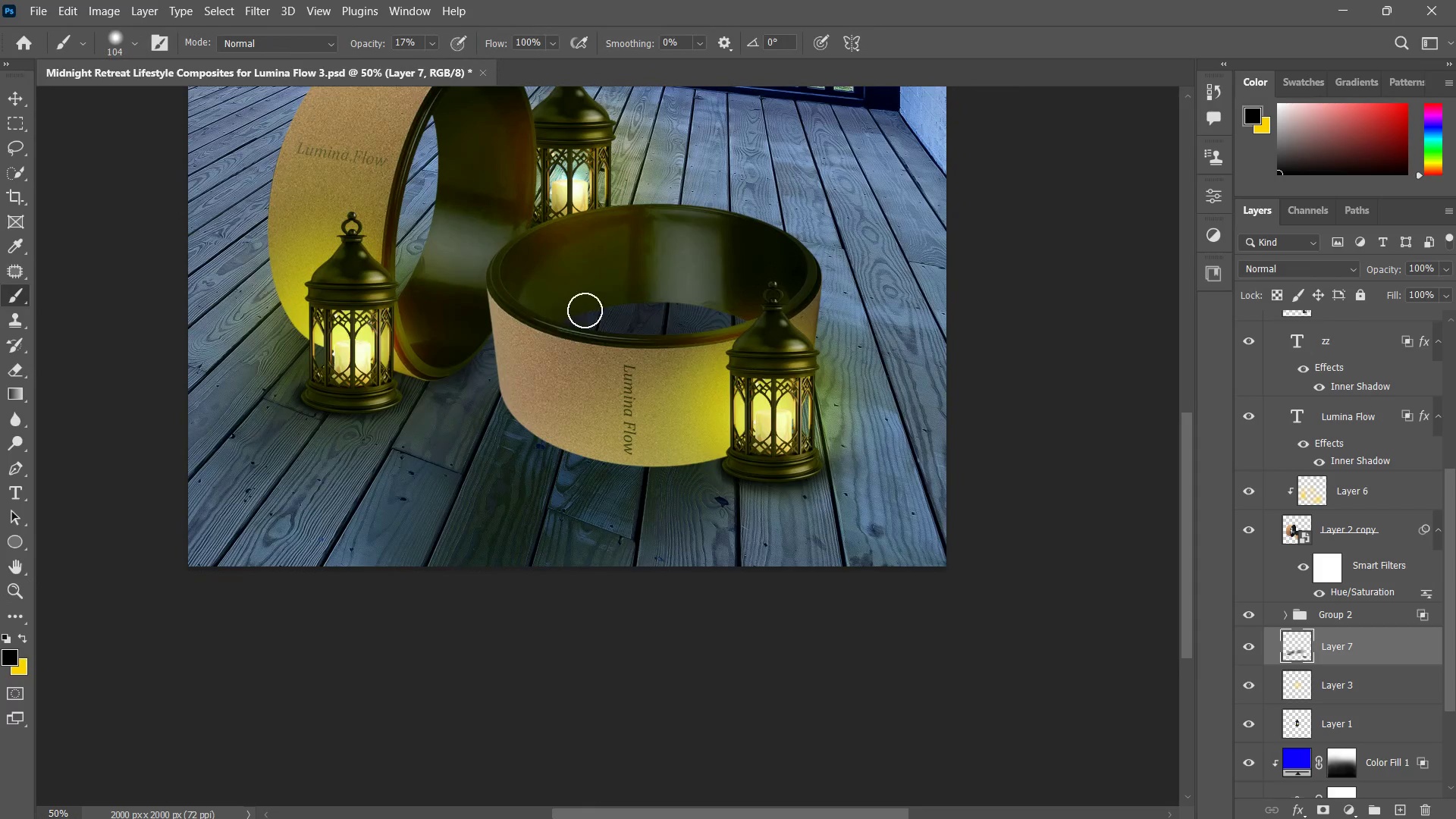 
left_click_drag(start_coordinate=[566, 321], to_coordinate=[607, 294])
 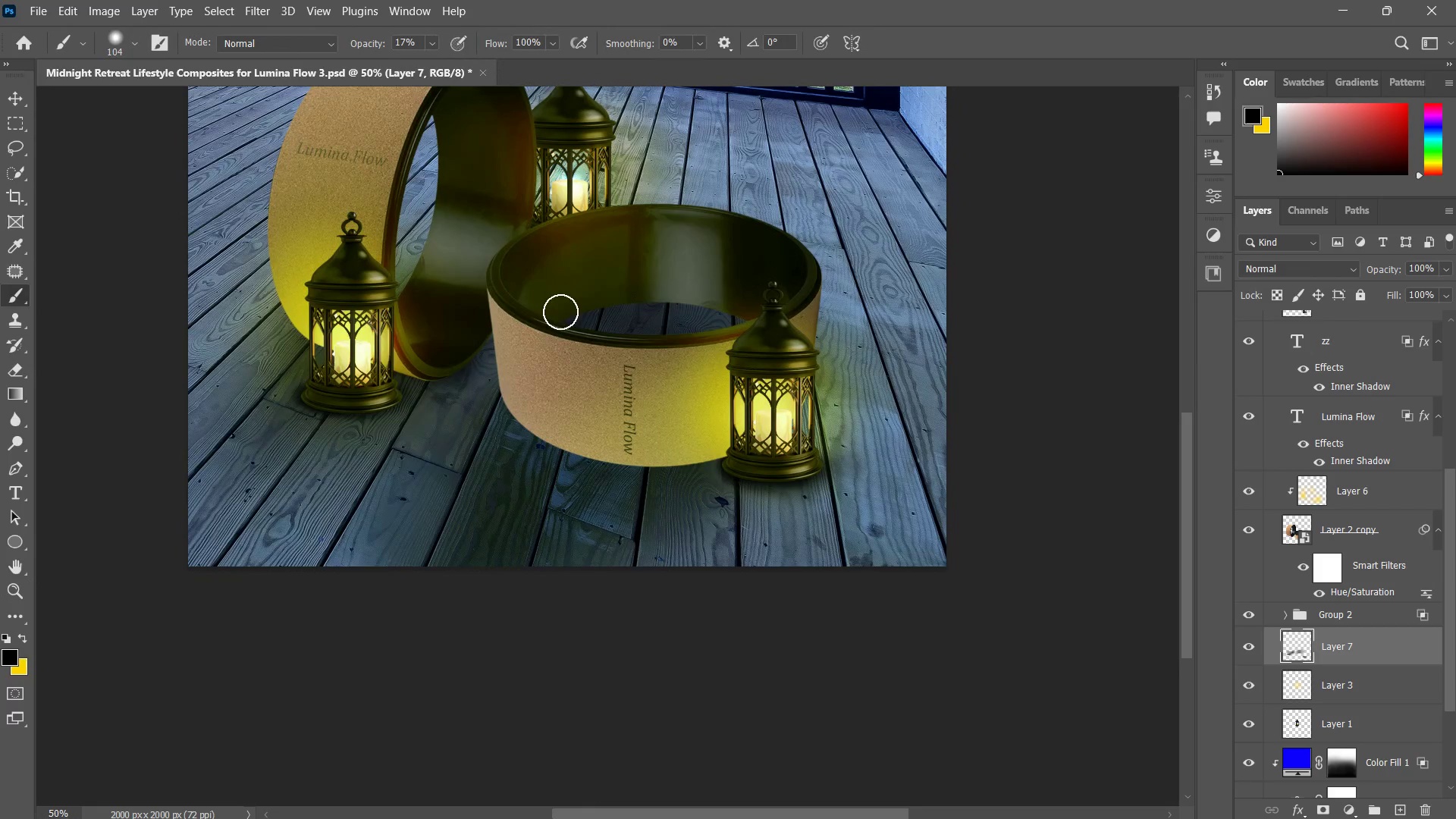 
left_click_drag(start_coordinate=[560, 311], to_coordinate=[575, 306])
 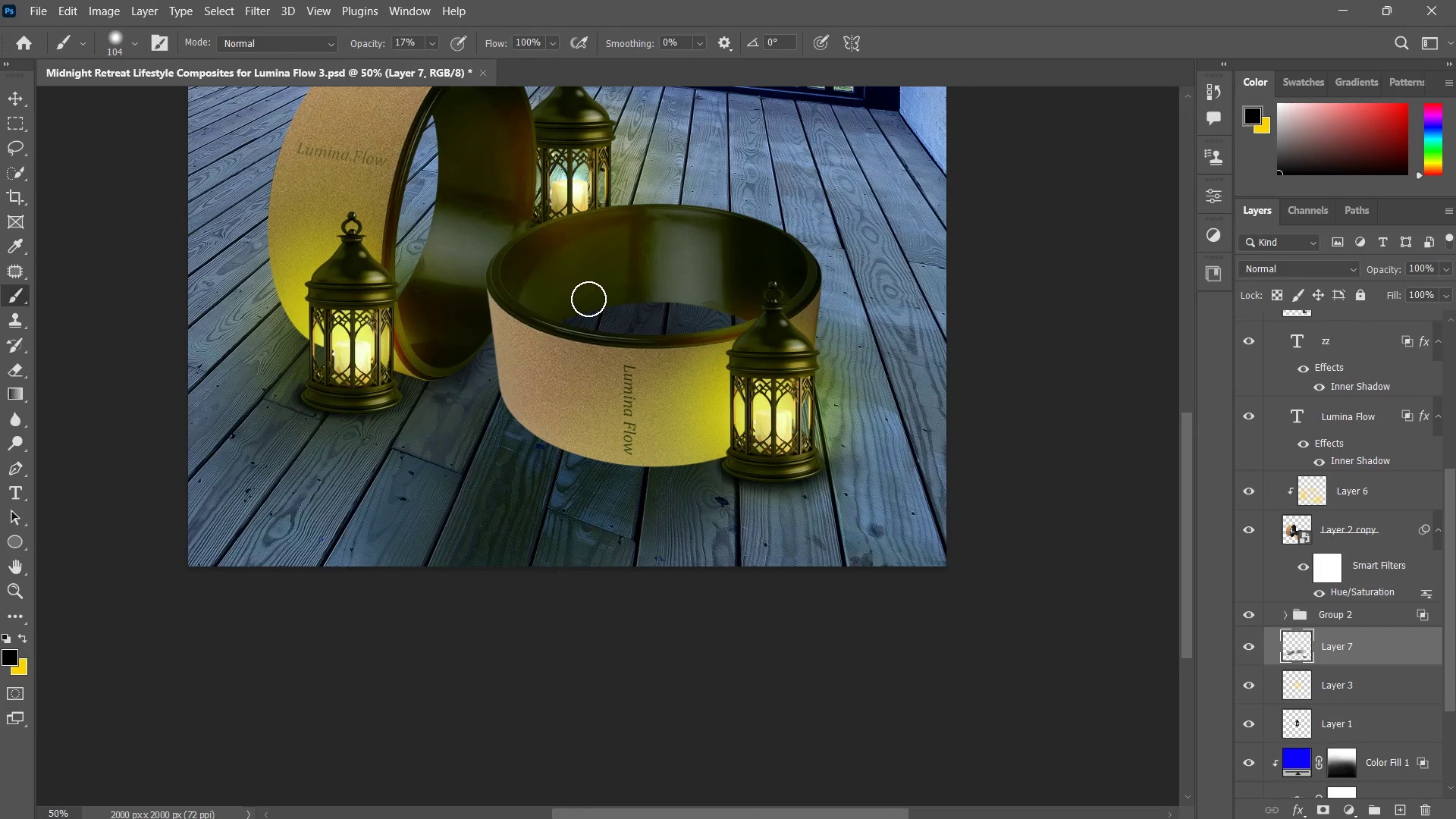 
left_click_drag(start_coordinate=[590, 297], to_coordinate=[617, 290])
 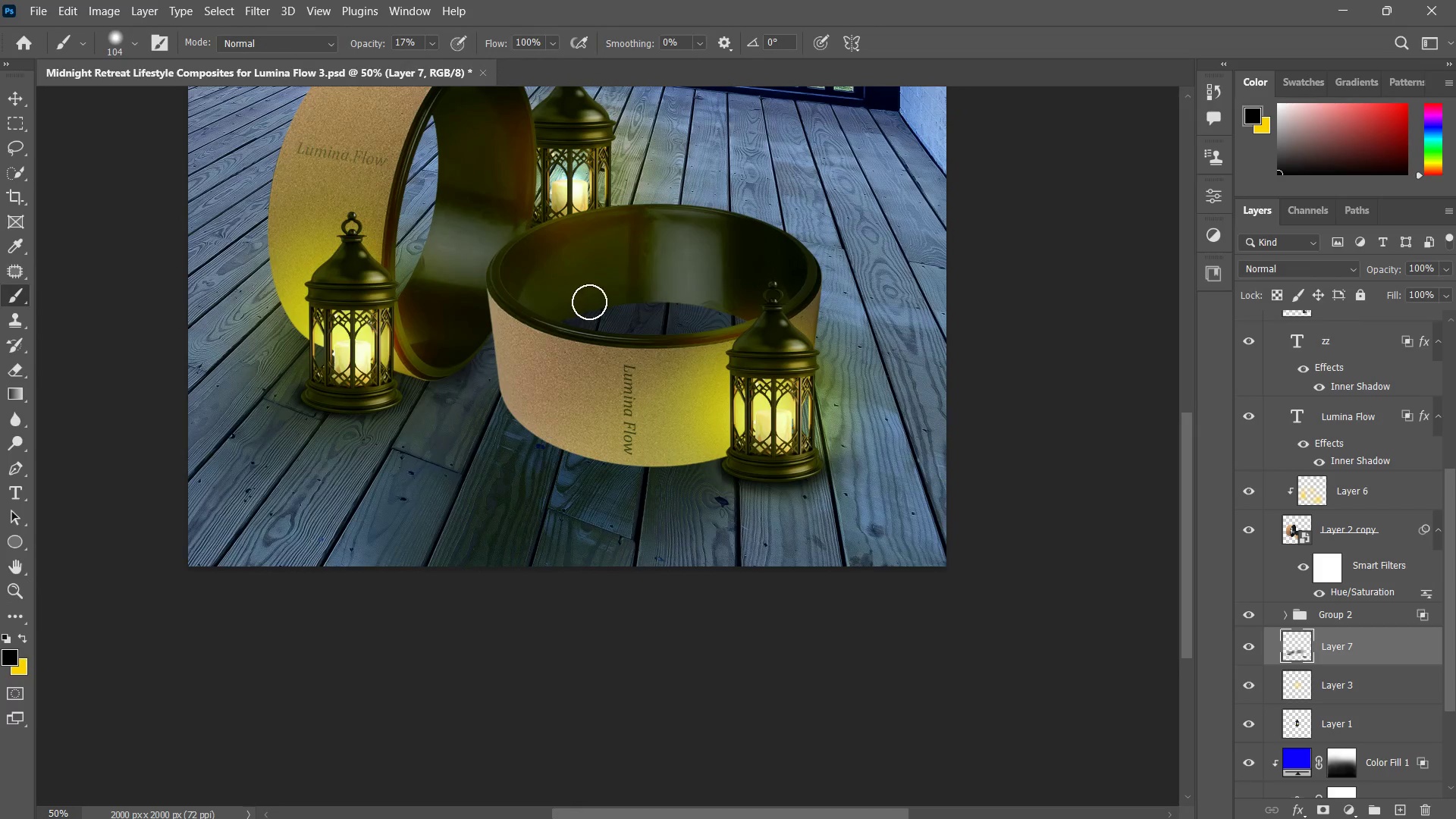 
left_click_drag(start_coordinate=[585, 302], to_coordinate=[673, 295])
 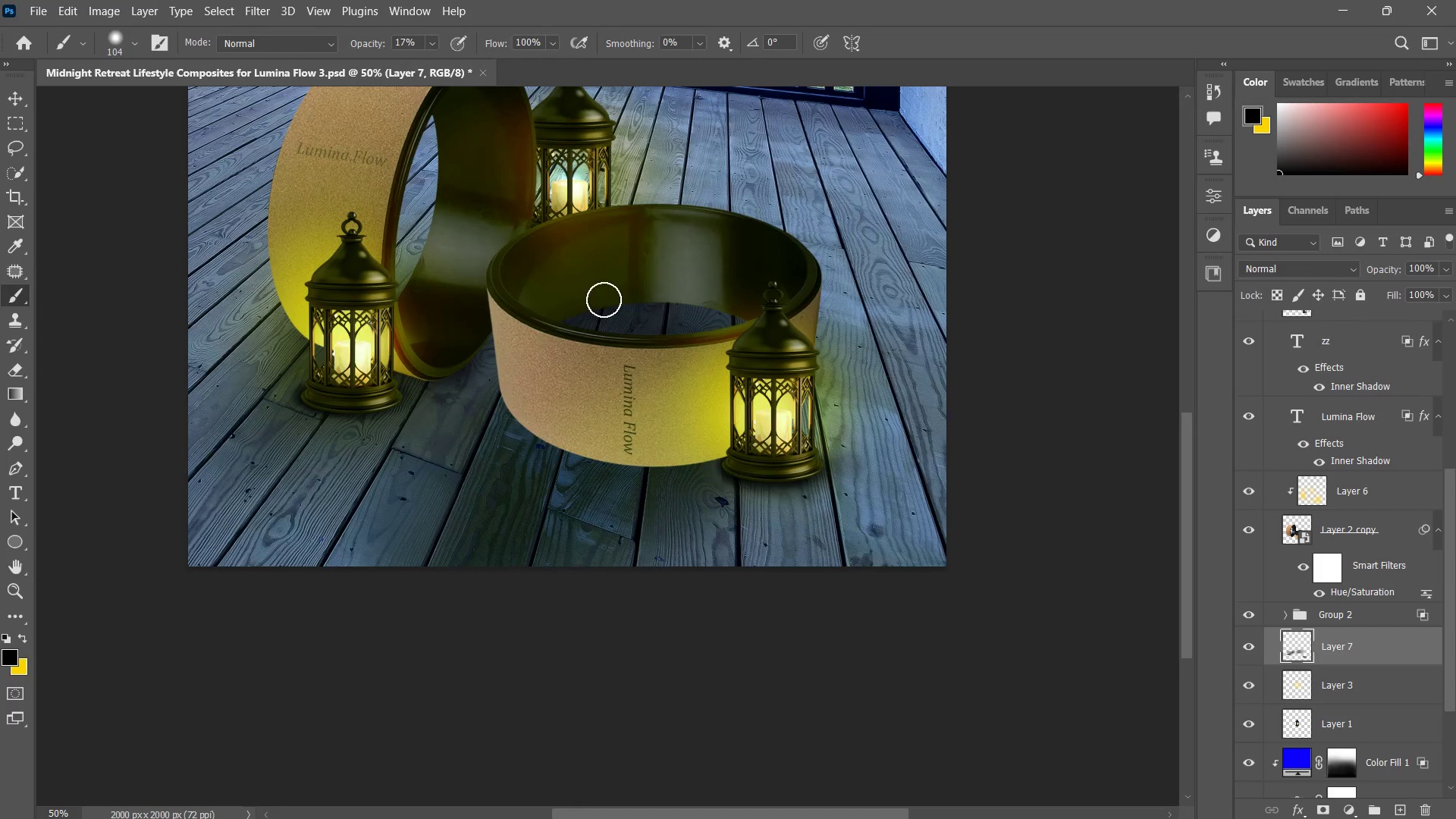 
left_click_drag(start_coordinate=[611, 297], to_coordinate=[620, 294])
 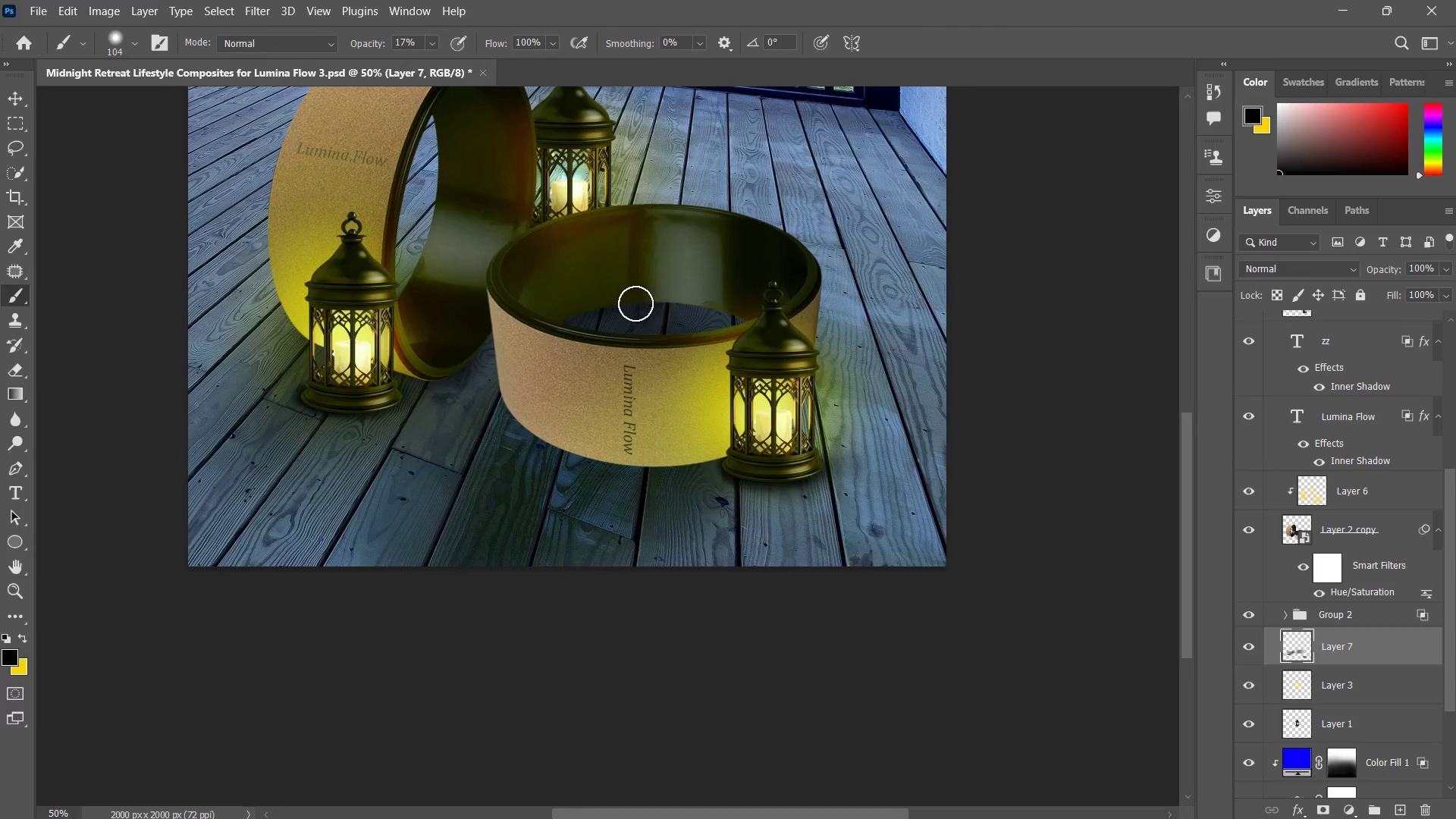 
left_click_drag(start_coordinate=[651, 304], to_coordinate=[669, 297])
 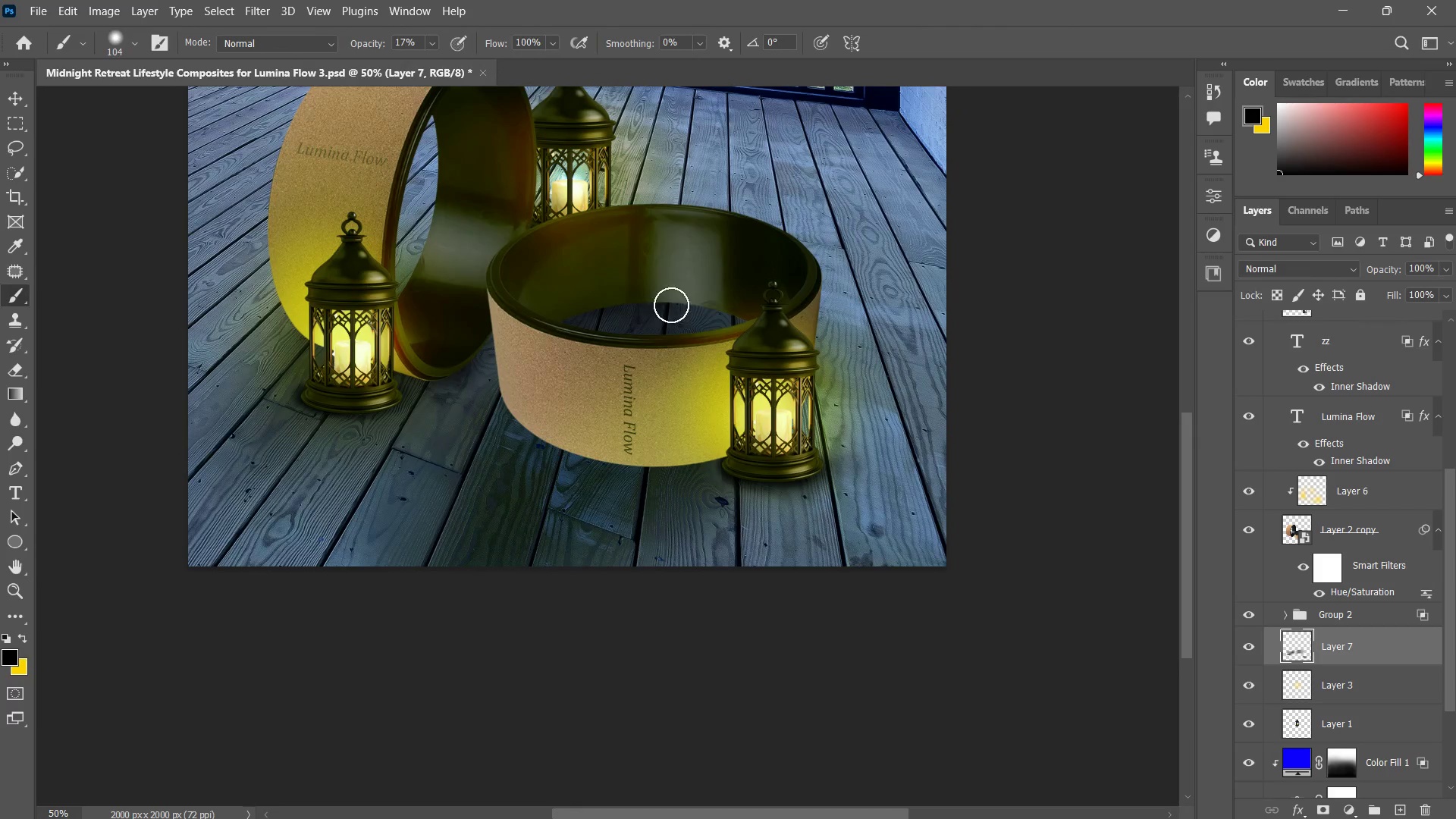 
left_click_drag(start_coordinate=[670, 305], to_coordinate=[682, 305])
 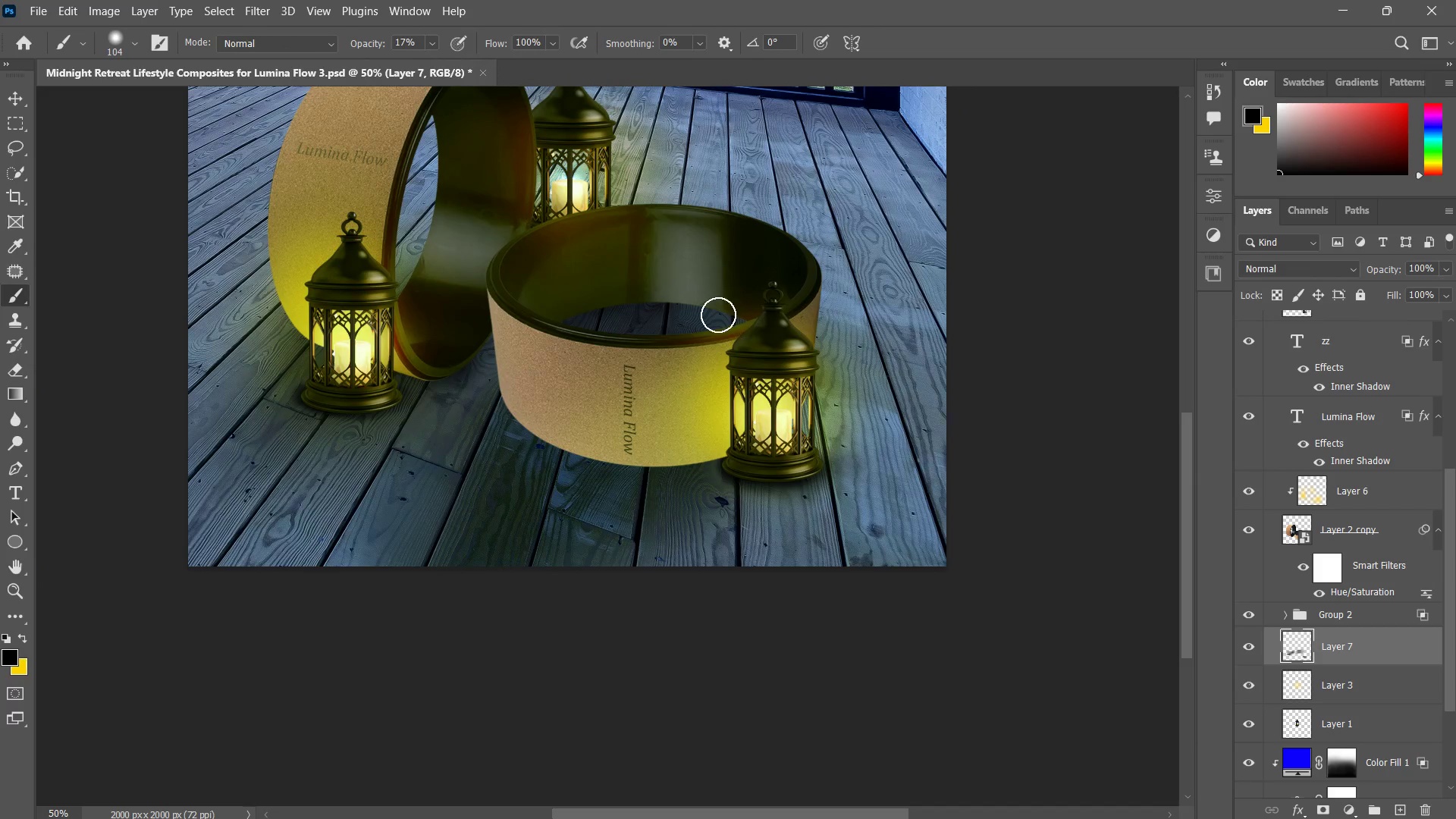 
left_click_drag(start_coordinate=[718, 315], to_coordinate=[736, 318])
 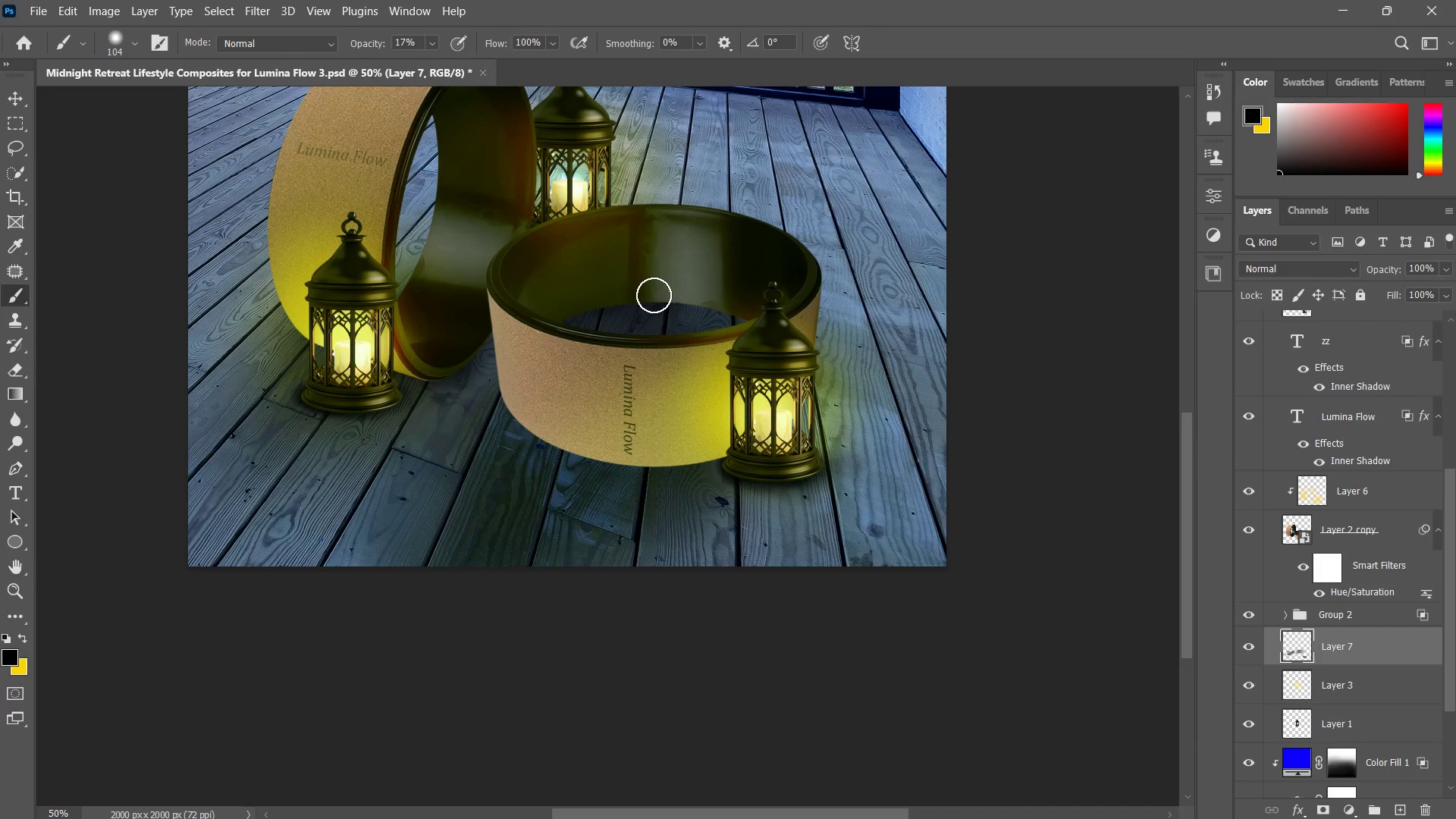 
left_click_drag(start_coordinate=[678, 293], to_coordinate=[651, 292])
 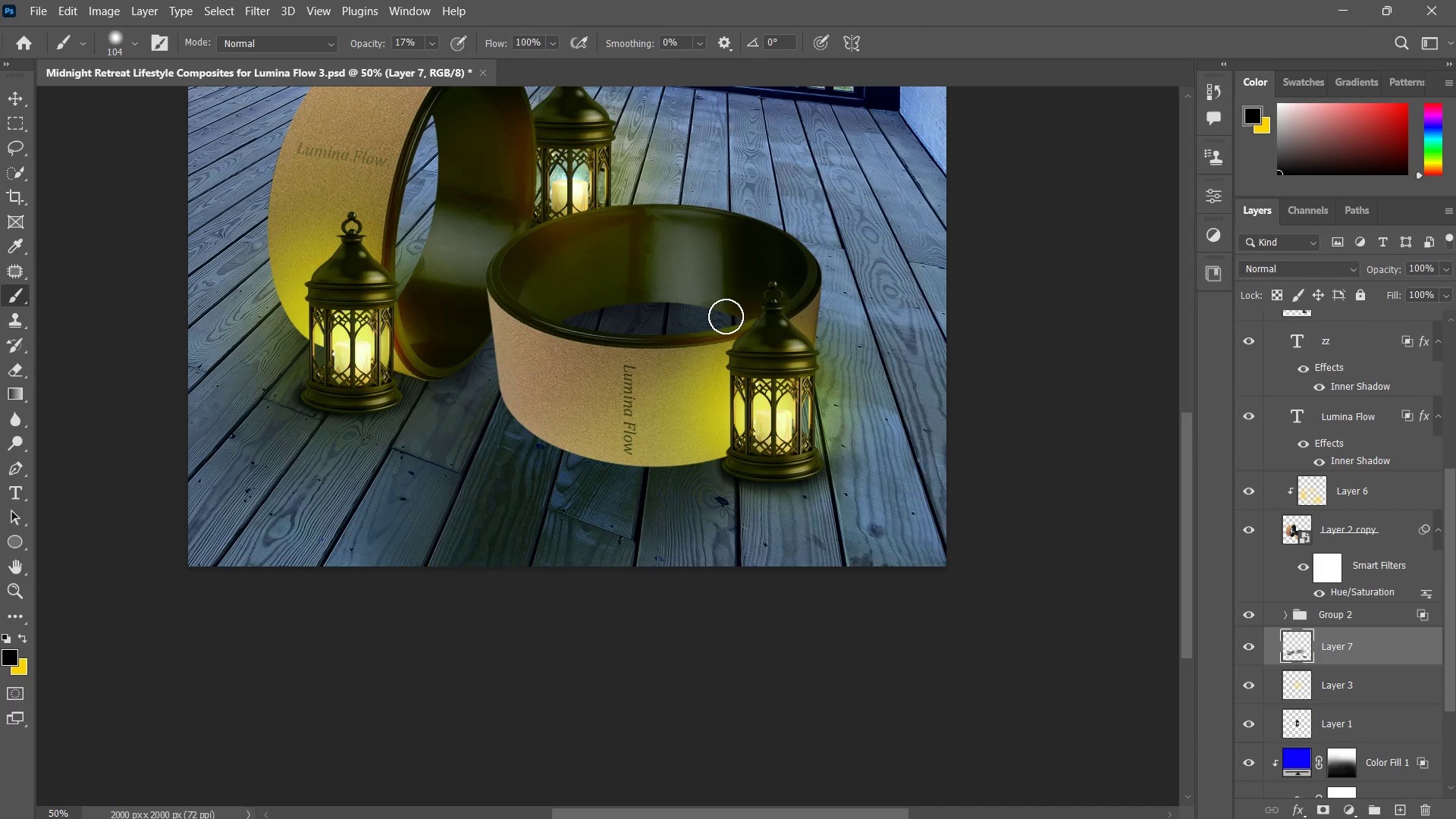 
left_click_drag(start_coordinate=[729, 316], to_coordinate=[633, 321])
 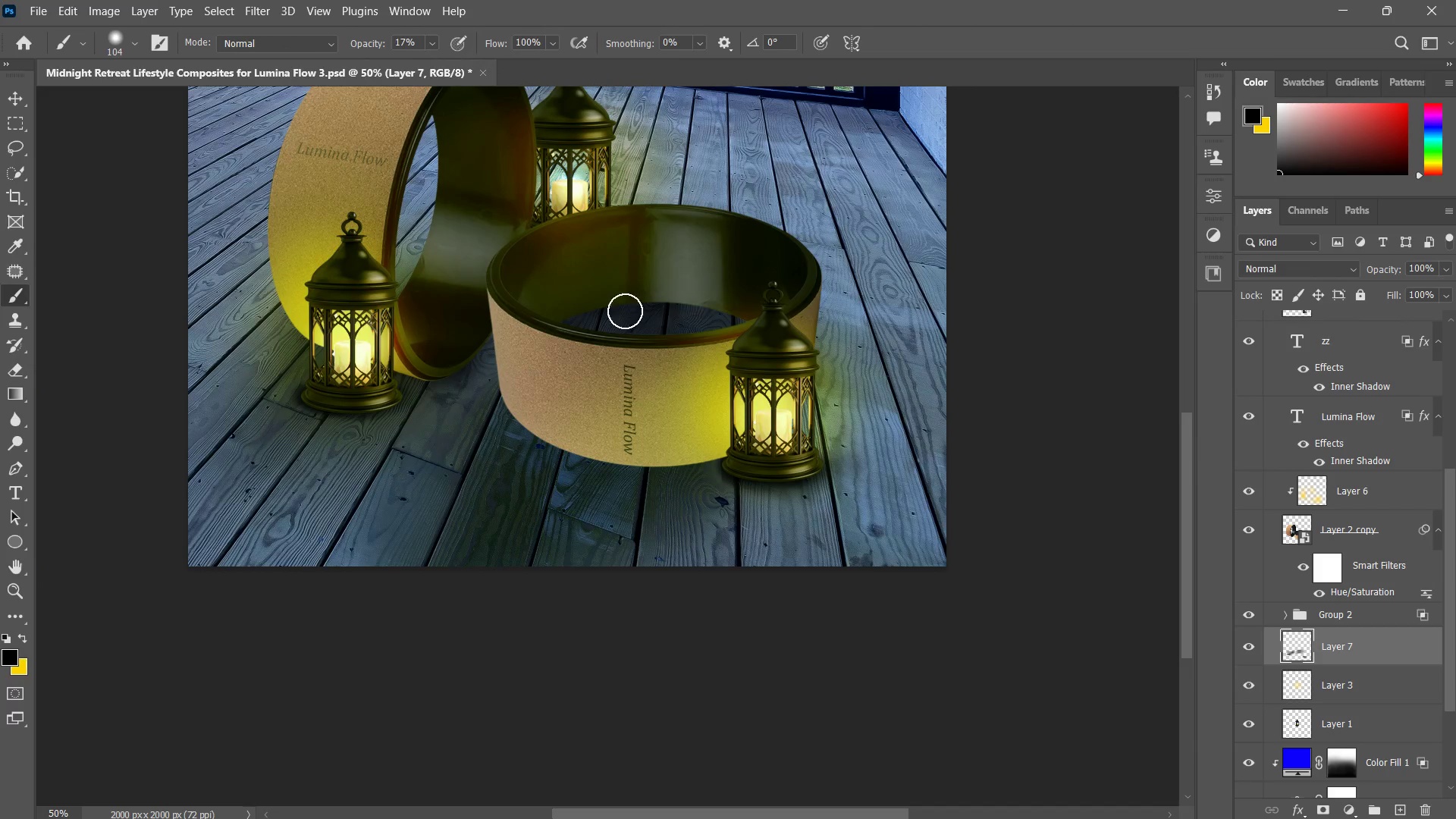 
left_click_drag(start_coordinate=[675, 290], to_coordinate=[557, 322])
 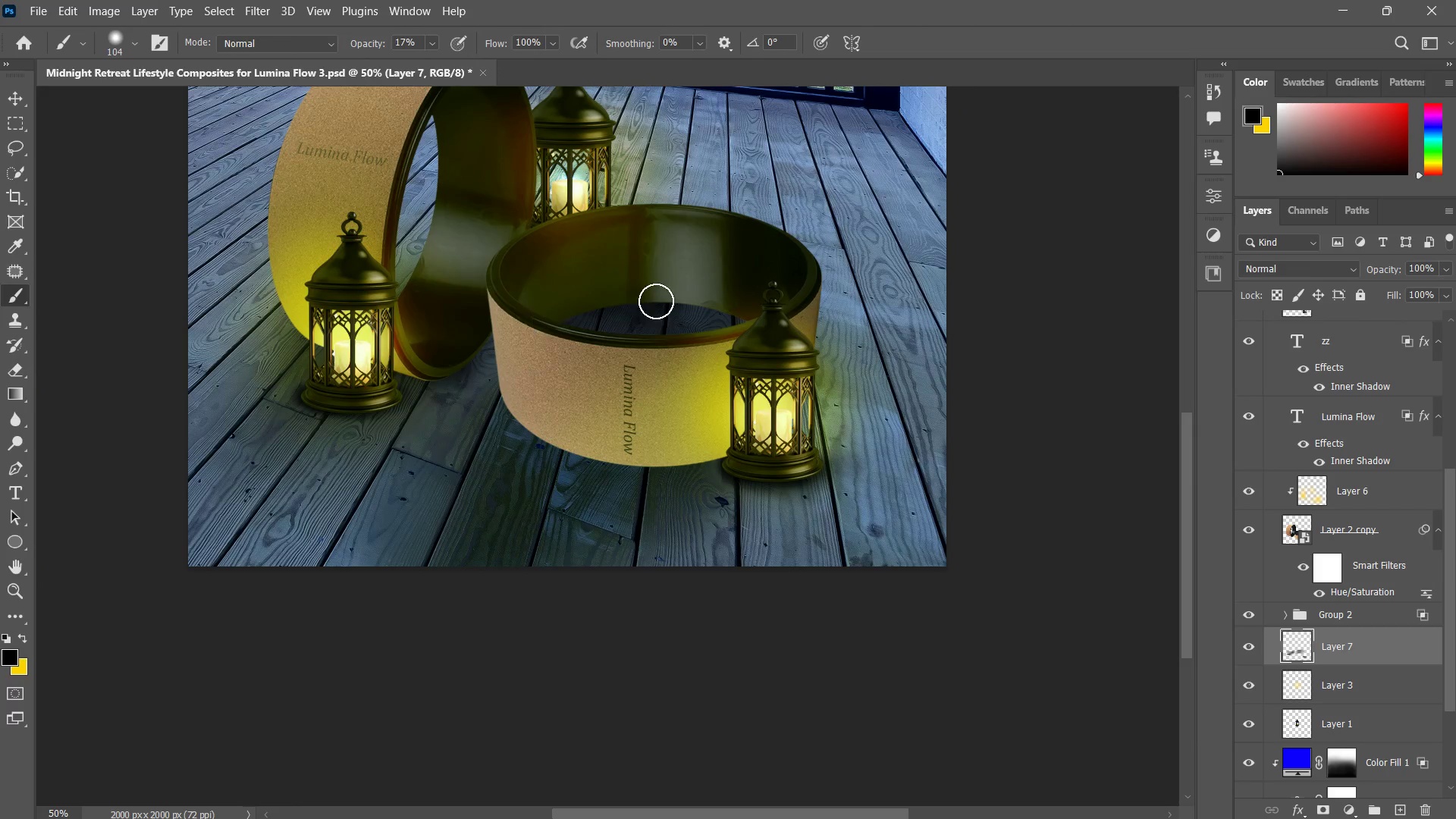 
left_click_drag(start_coordinate=[586, 307], to_coordinate=[748, 308])
 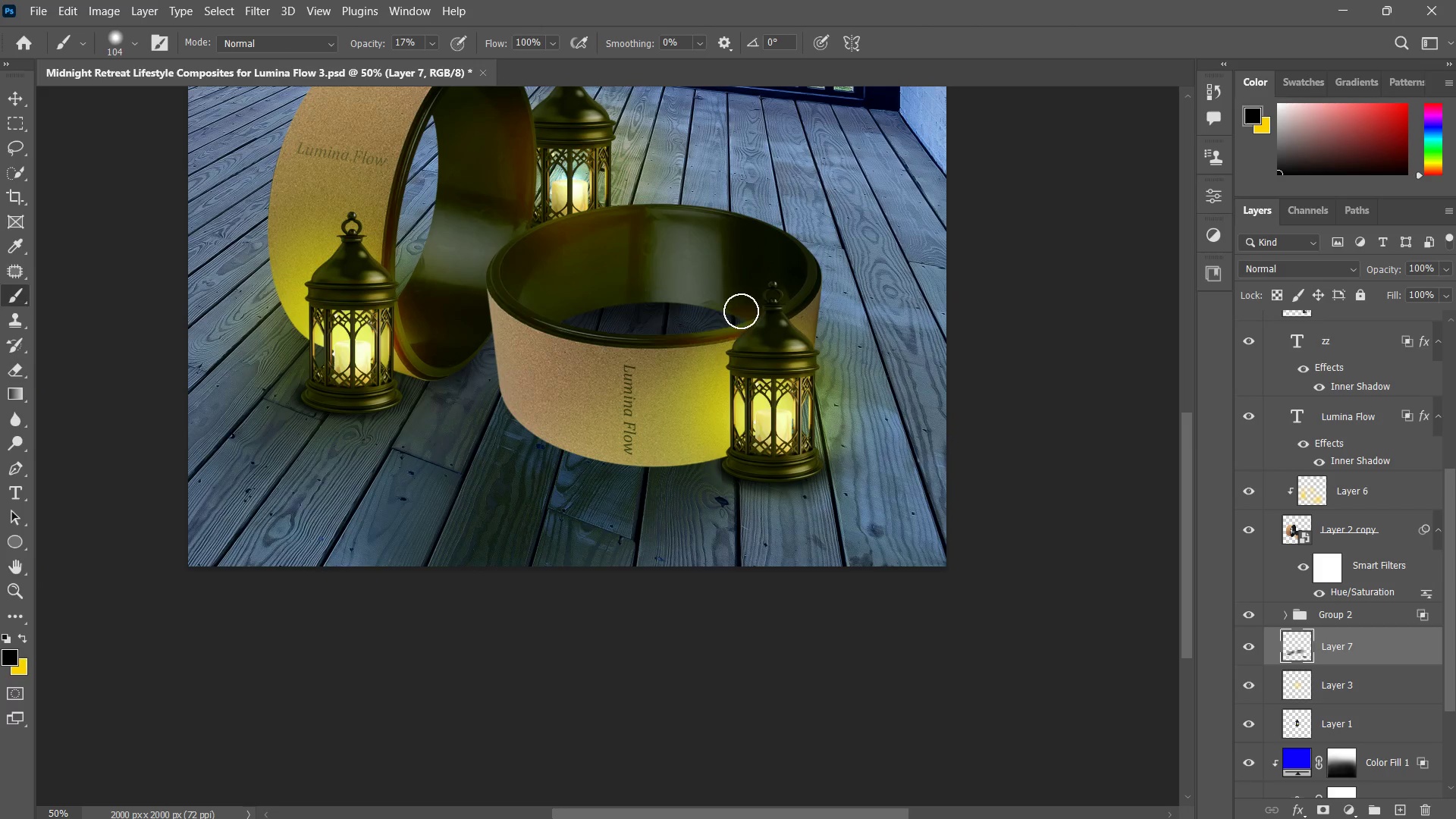 
left_click_drag(start_coordinate=[744, 309], to_coordinate=[676, 328])
 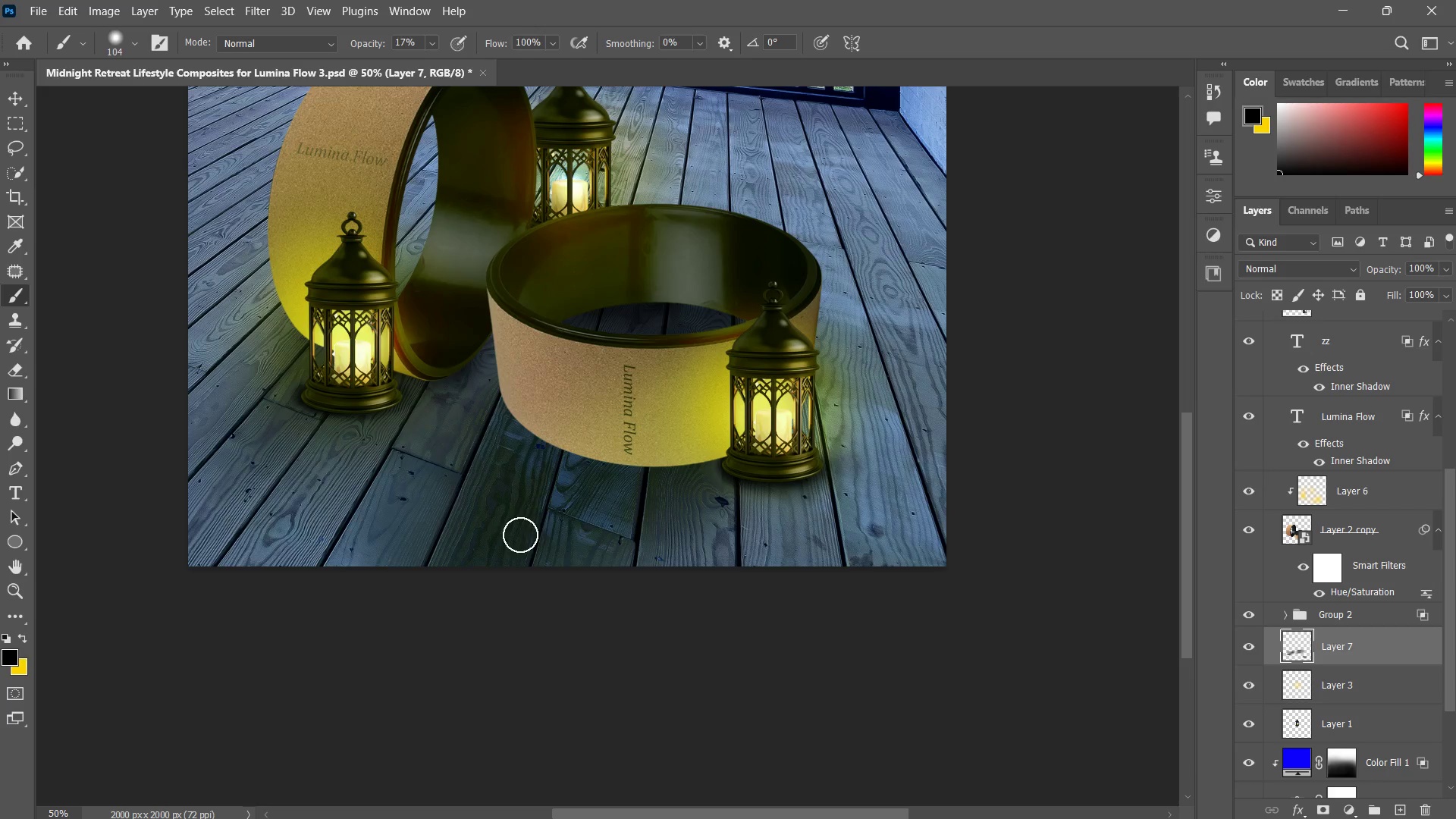 
key(Shift+ShiftLeft)
 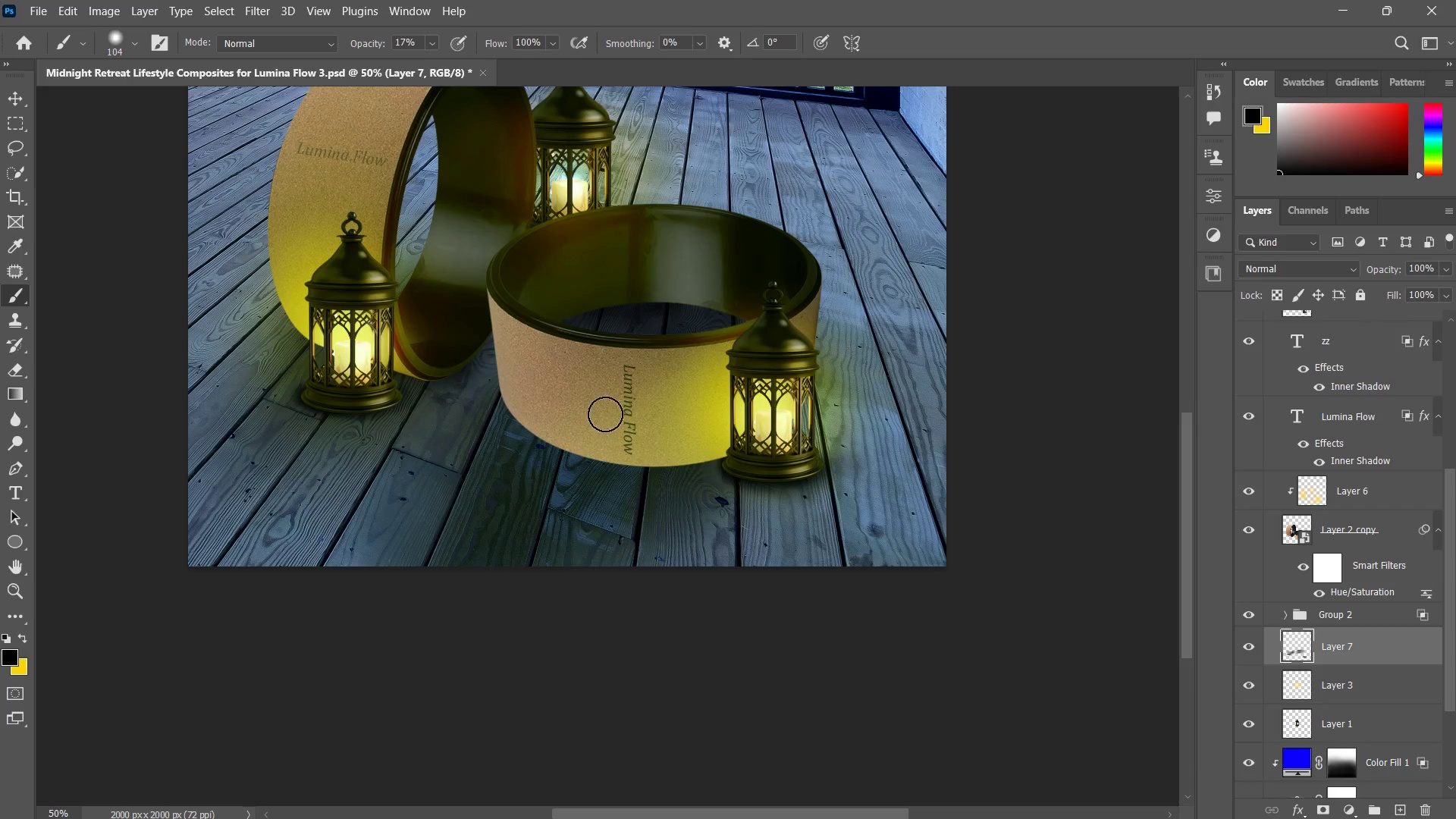 
left_click_drag(start_coordinate=[615, 408], to_coordinate=[543, 497])
 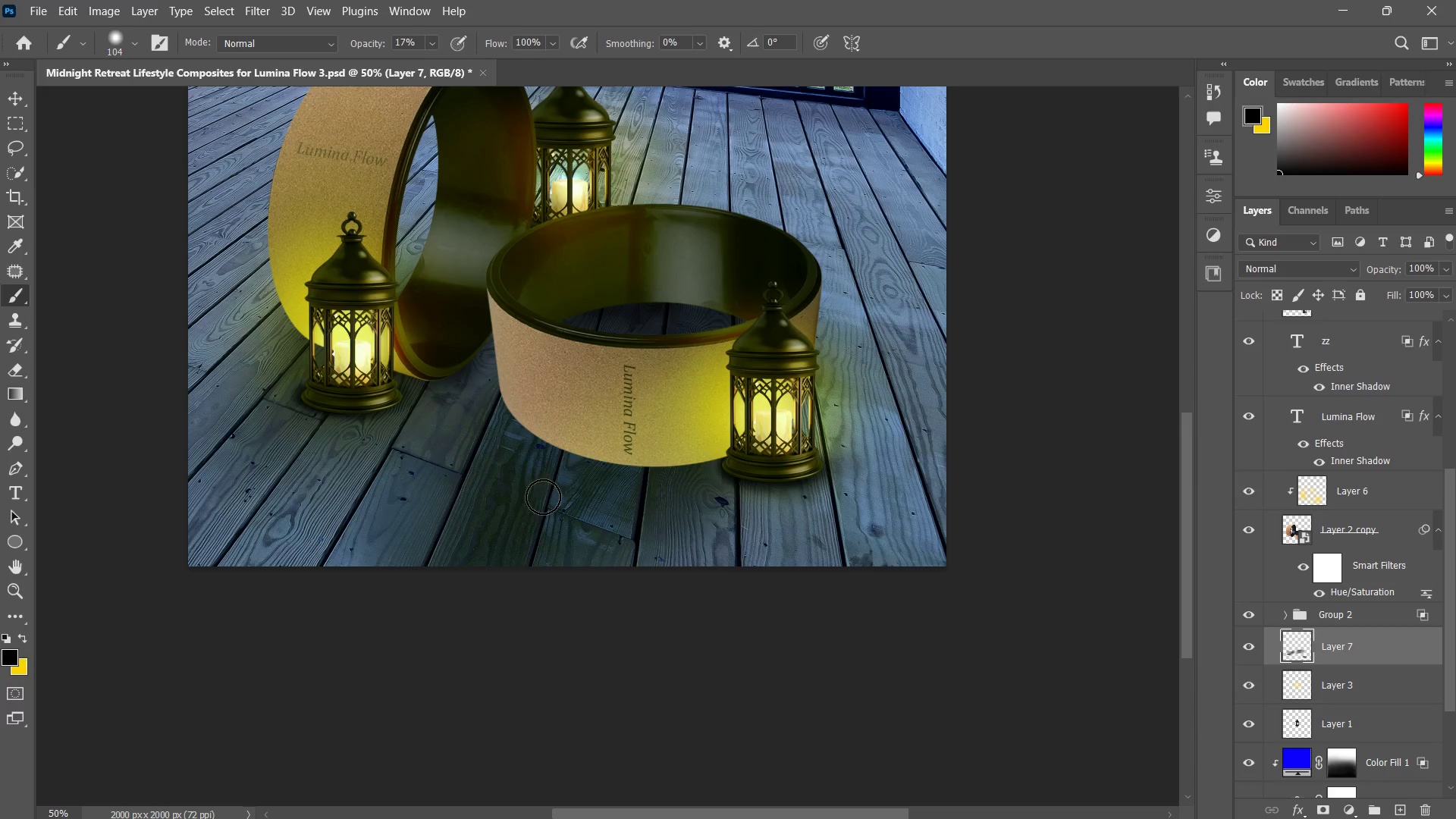 
double_click([543, 497])
 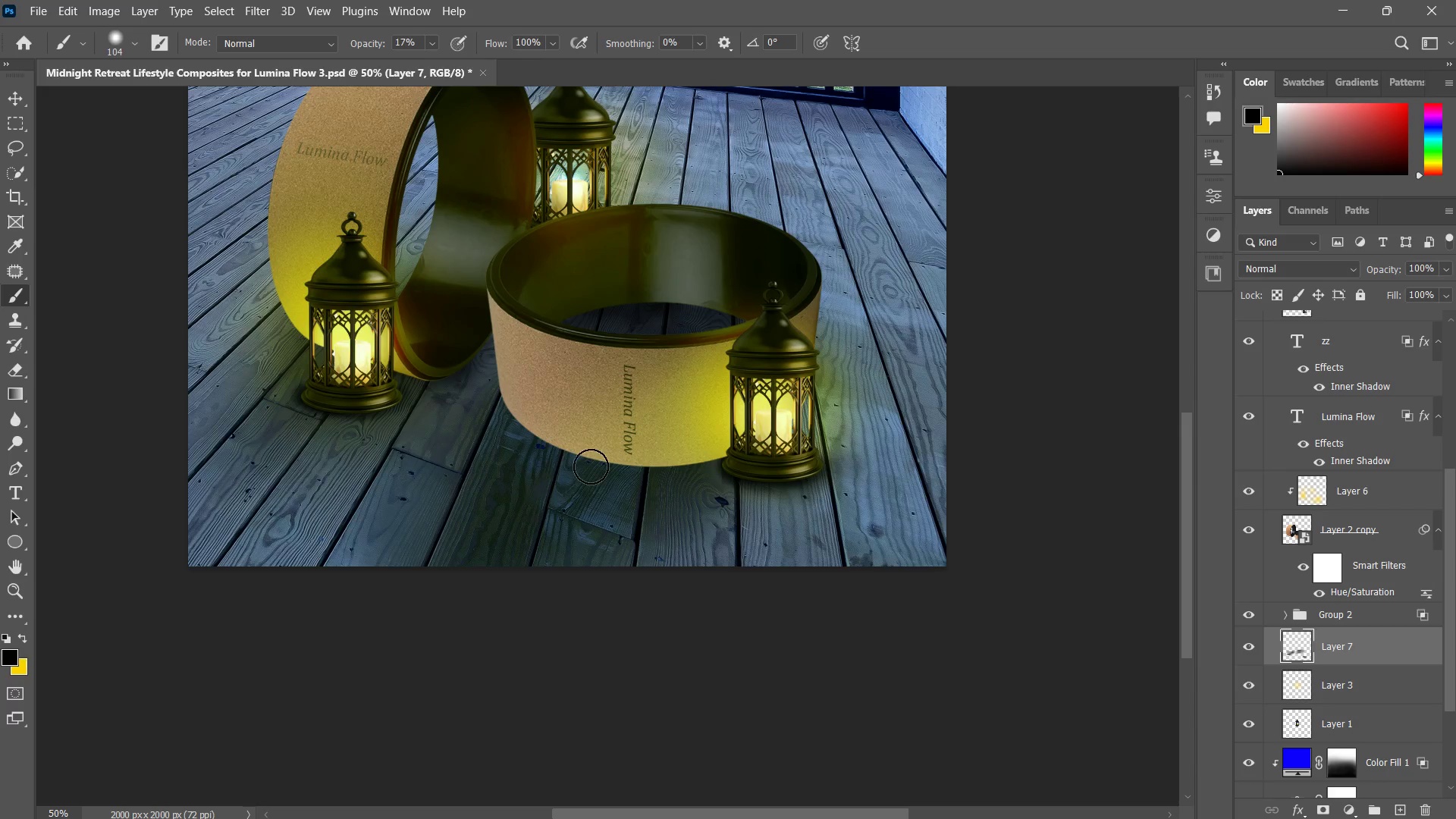 
type(zzz)
 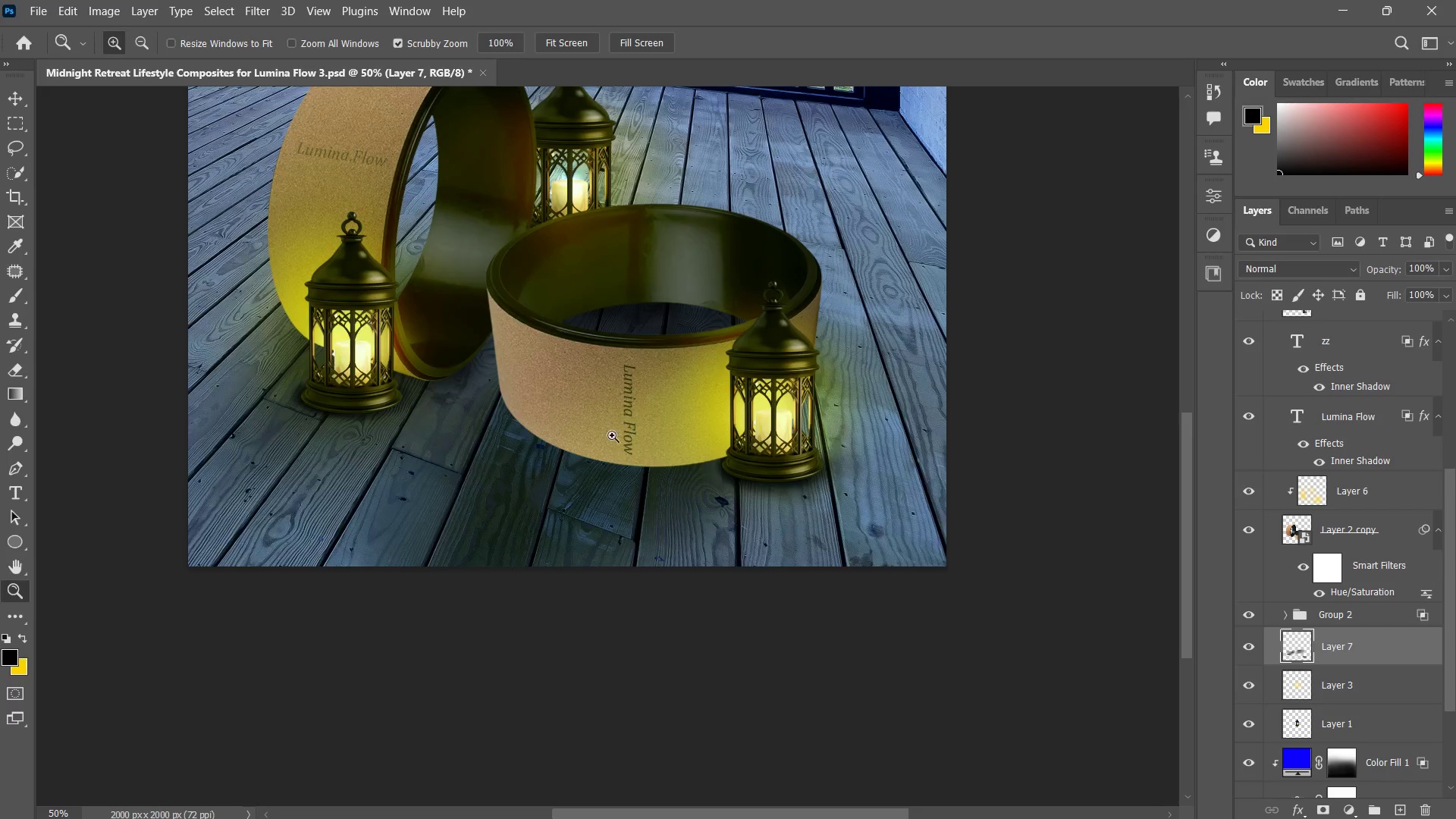 
left_click_drag(start_coordinate=[623, 427], to_coordinate=[589, 462])
 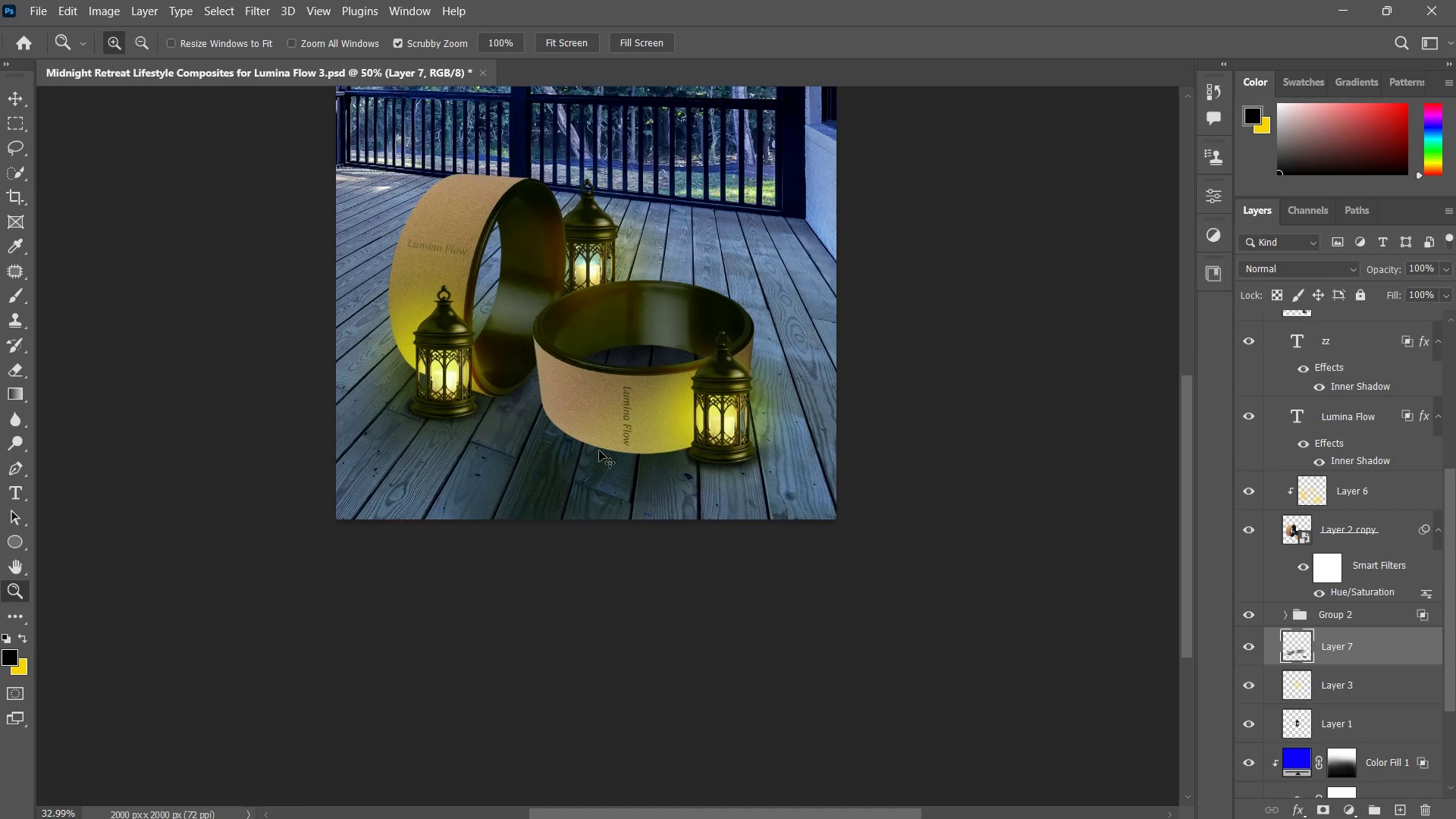 
key(Control+ControlLeft)
 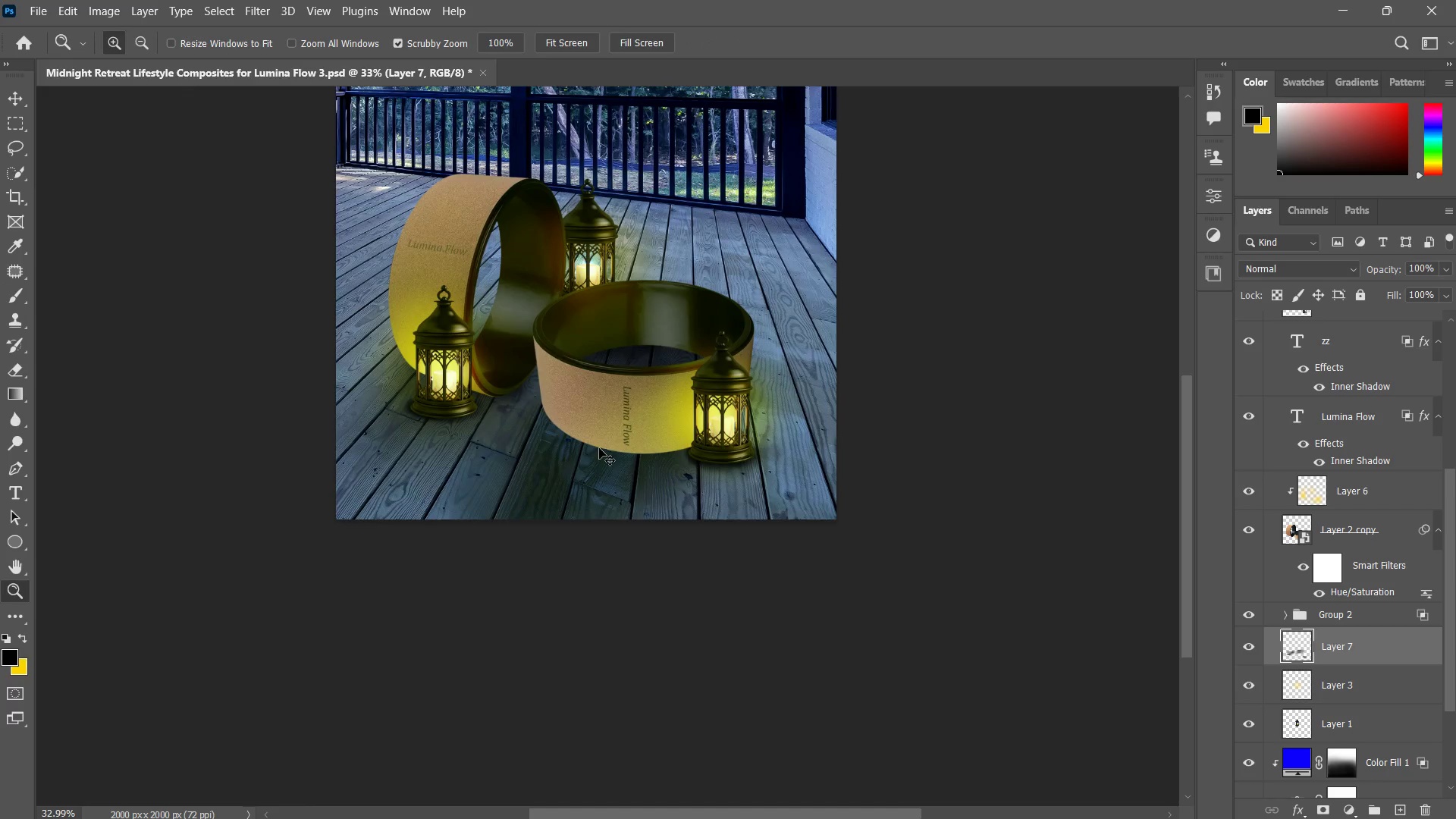 
key(Control+S)
 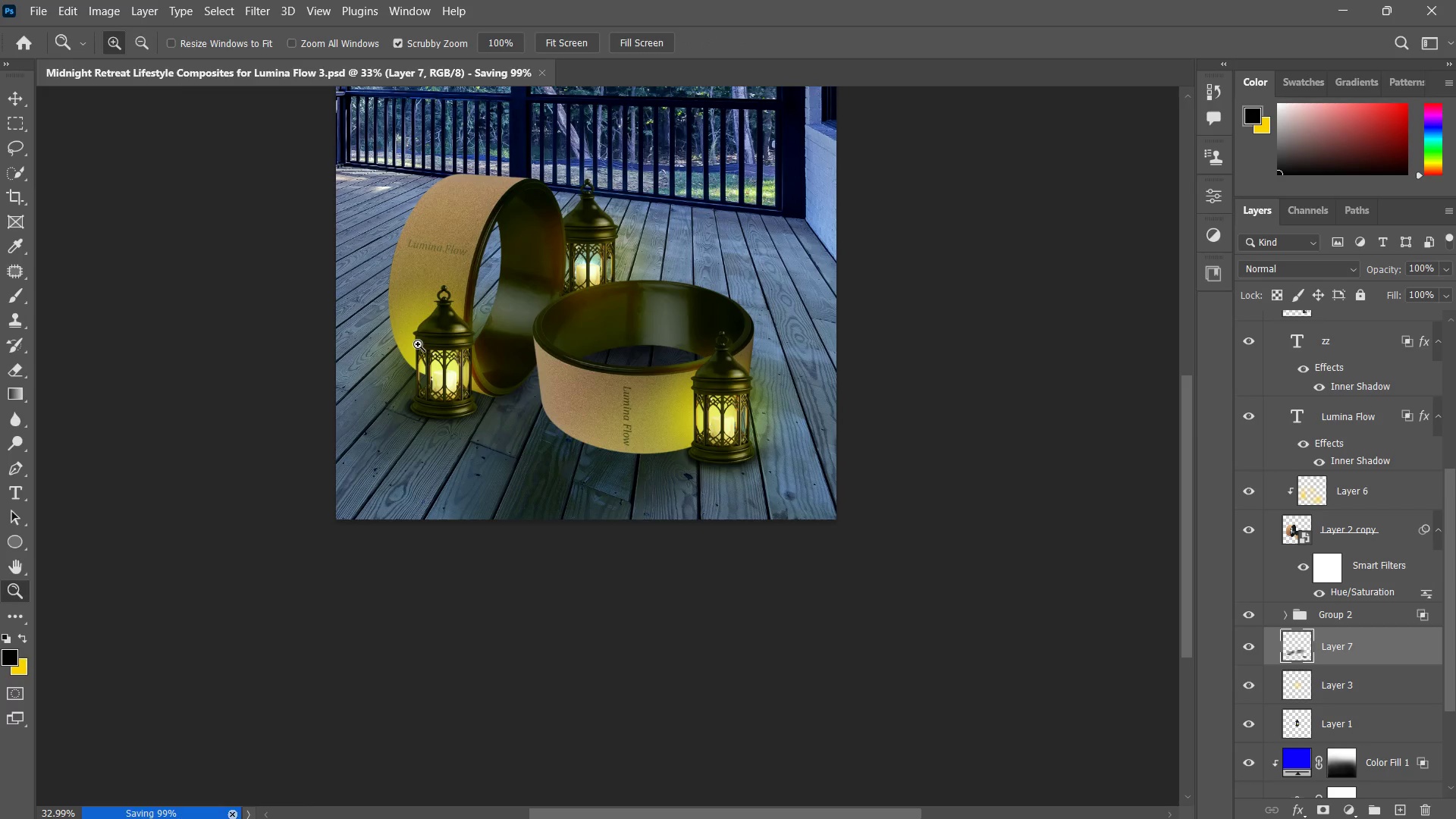 
type(zz)
 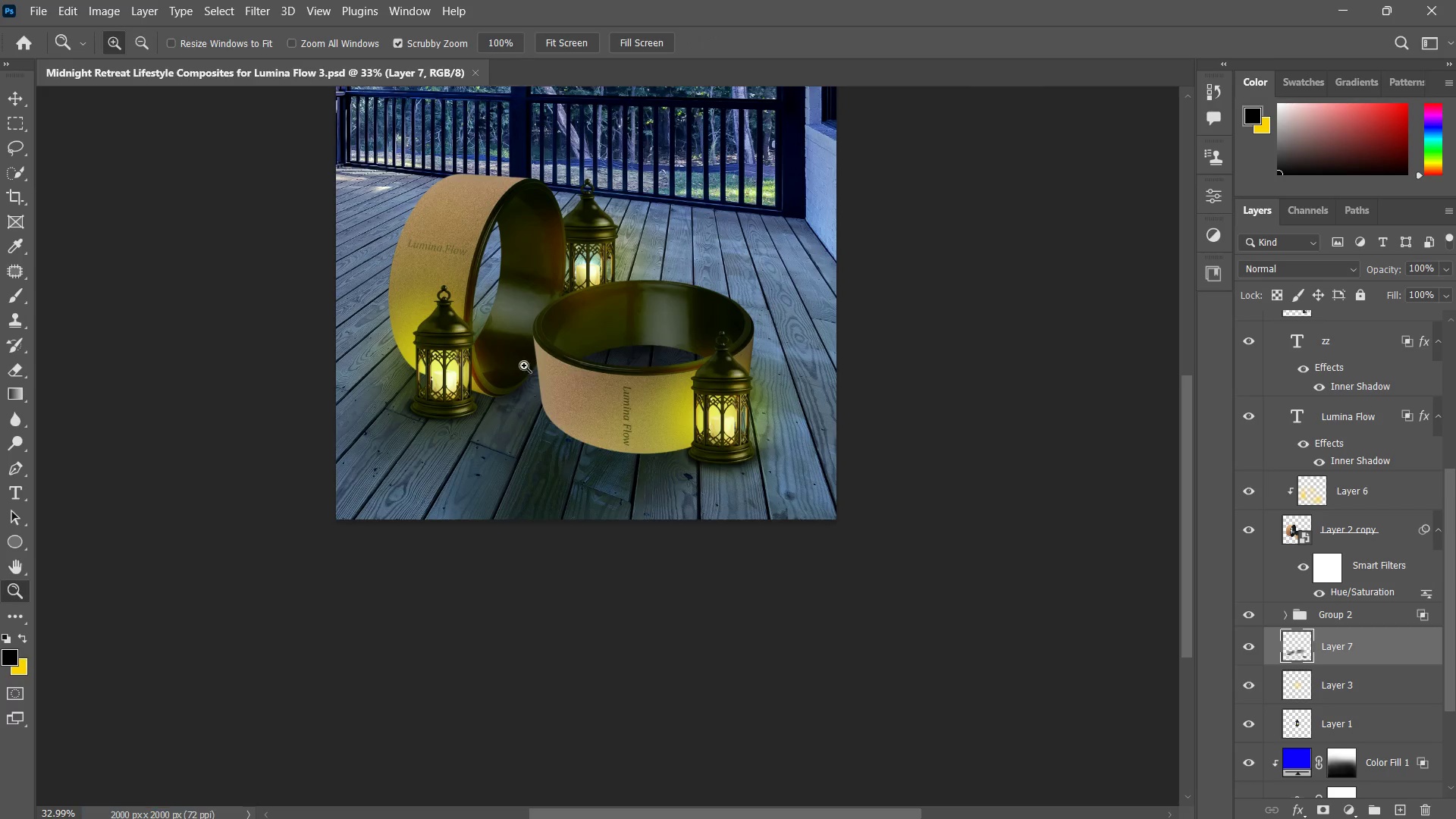 
left_click_drag(start_coordinate=[523, 366], to_coordinate=[557, 356])
 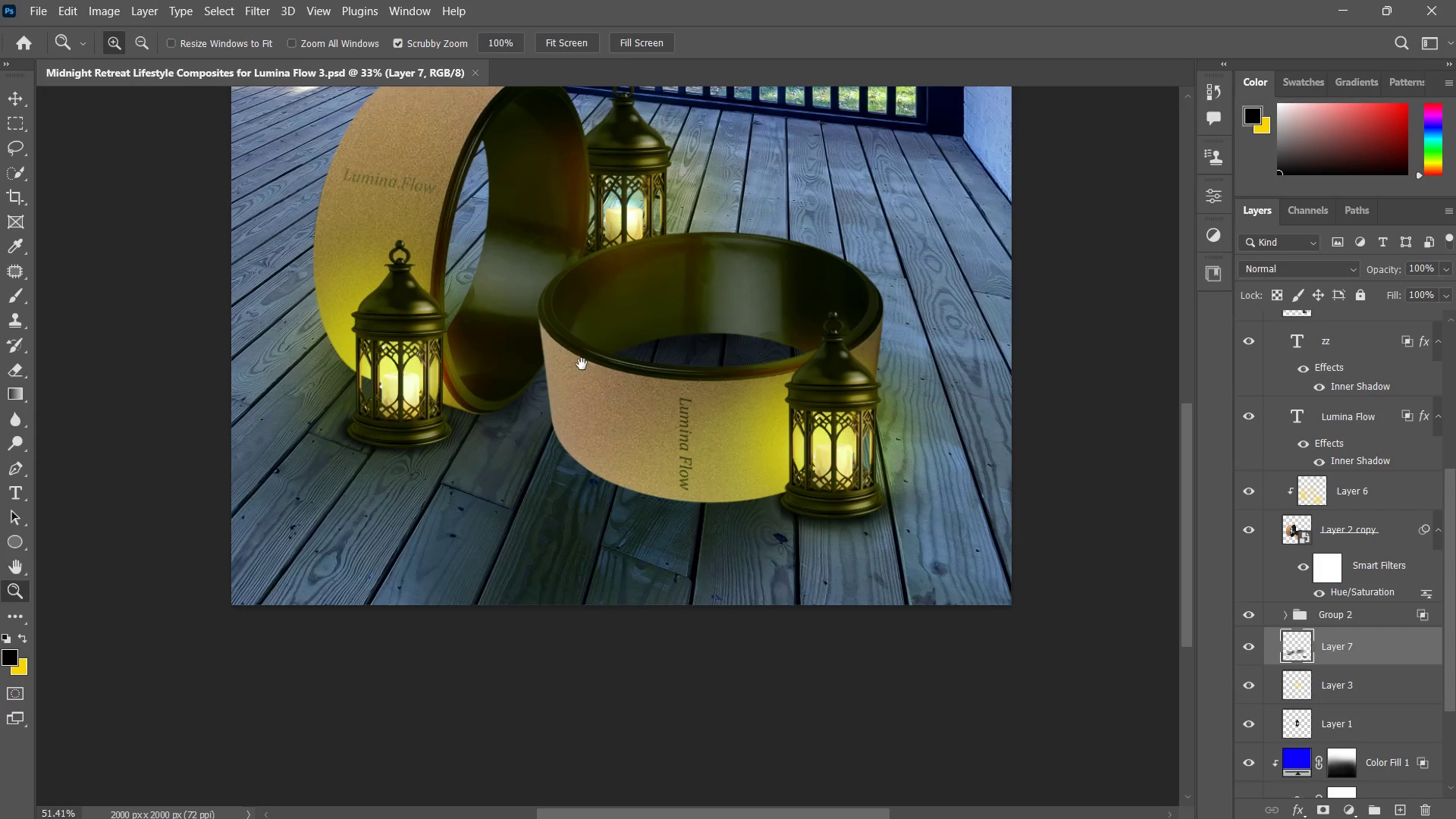 
hold_key(key=Space, duration=1.01)
 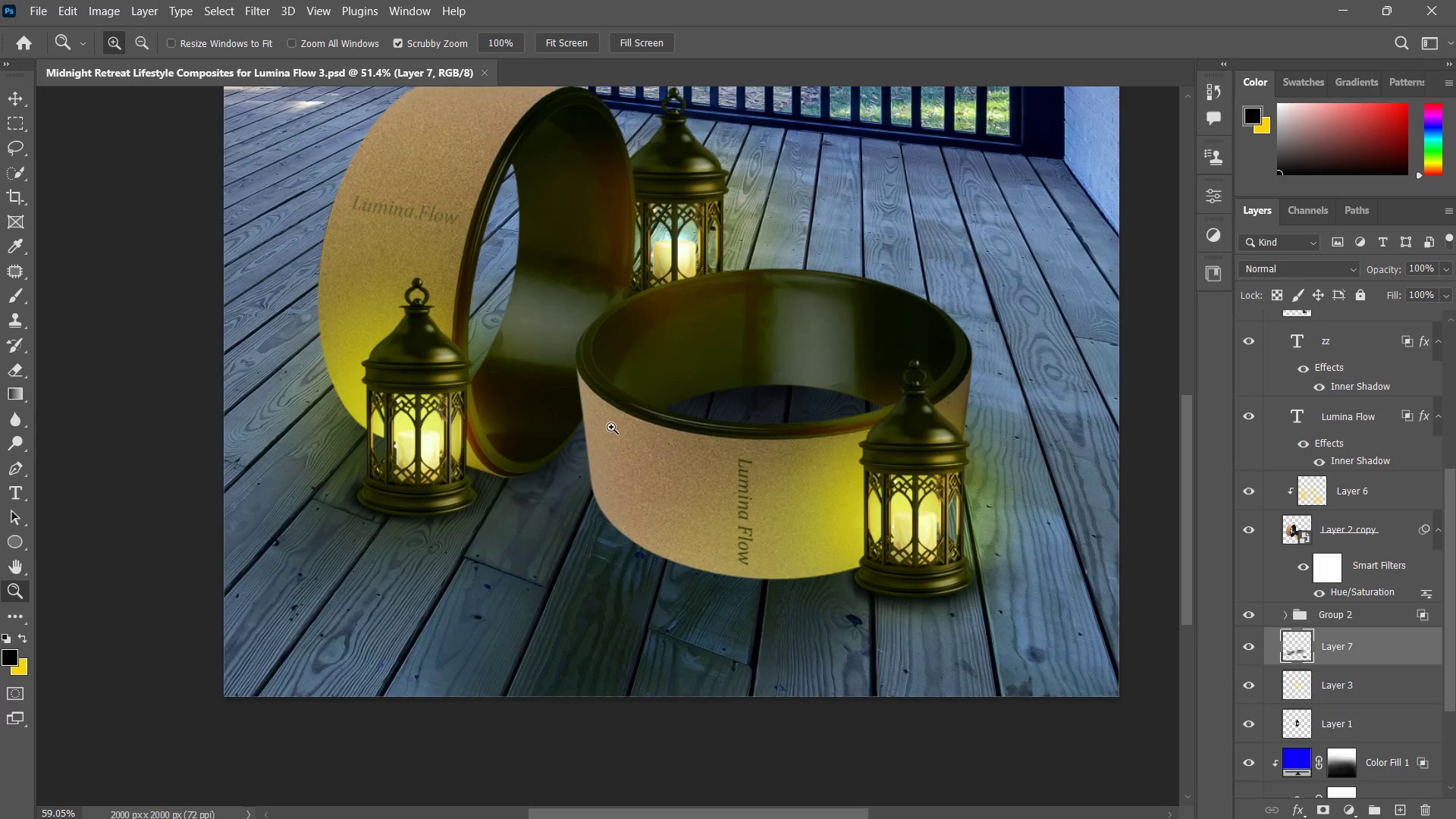 
left_click_drag(start_coordinate=[568, 359], to_coordinate=[608, 417])
 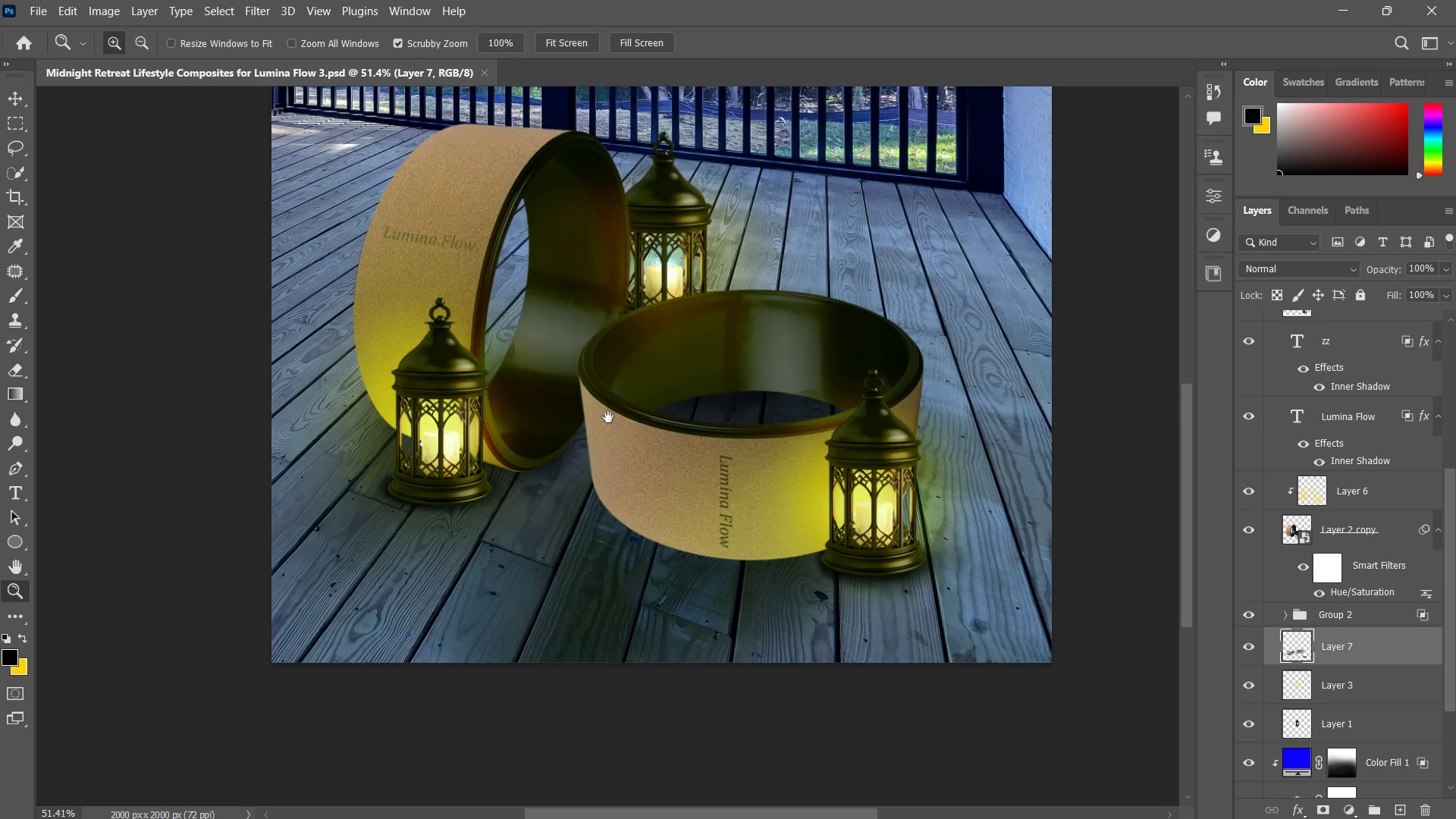 
double_click([608, 417])
 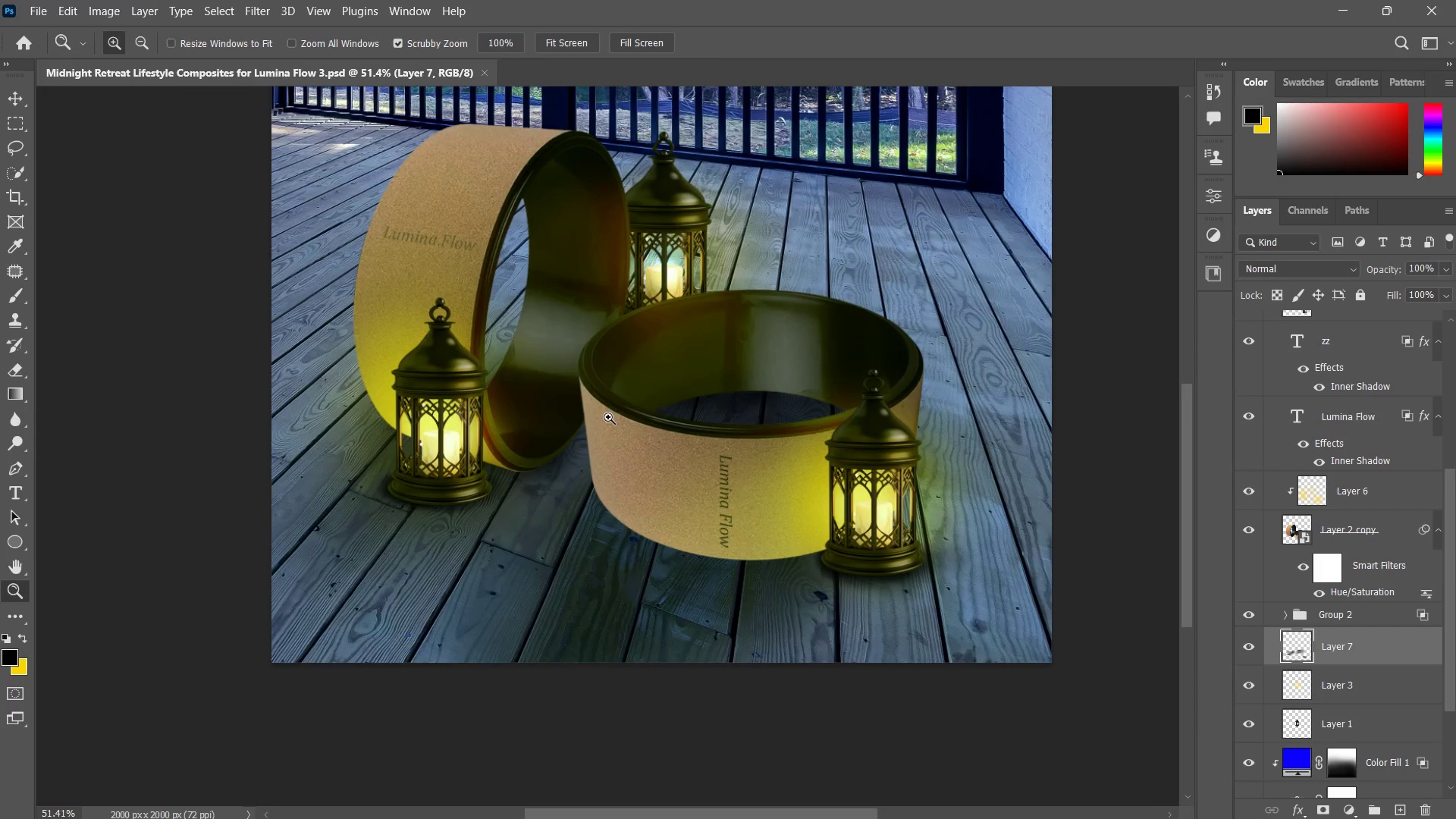 
key(Z)
 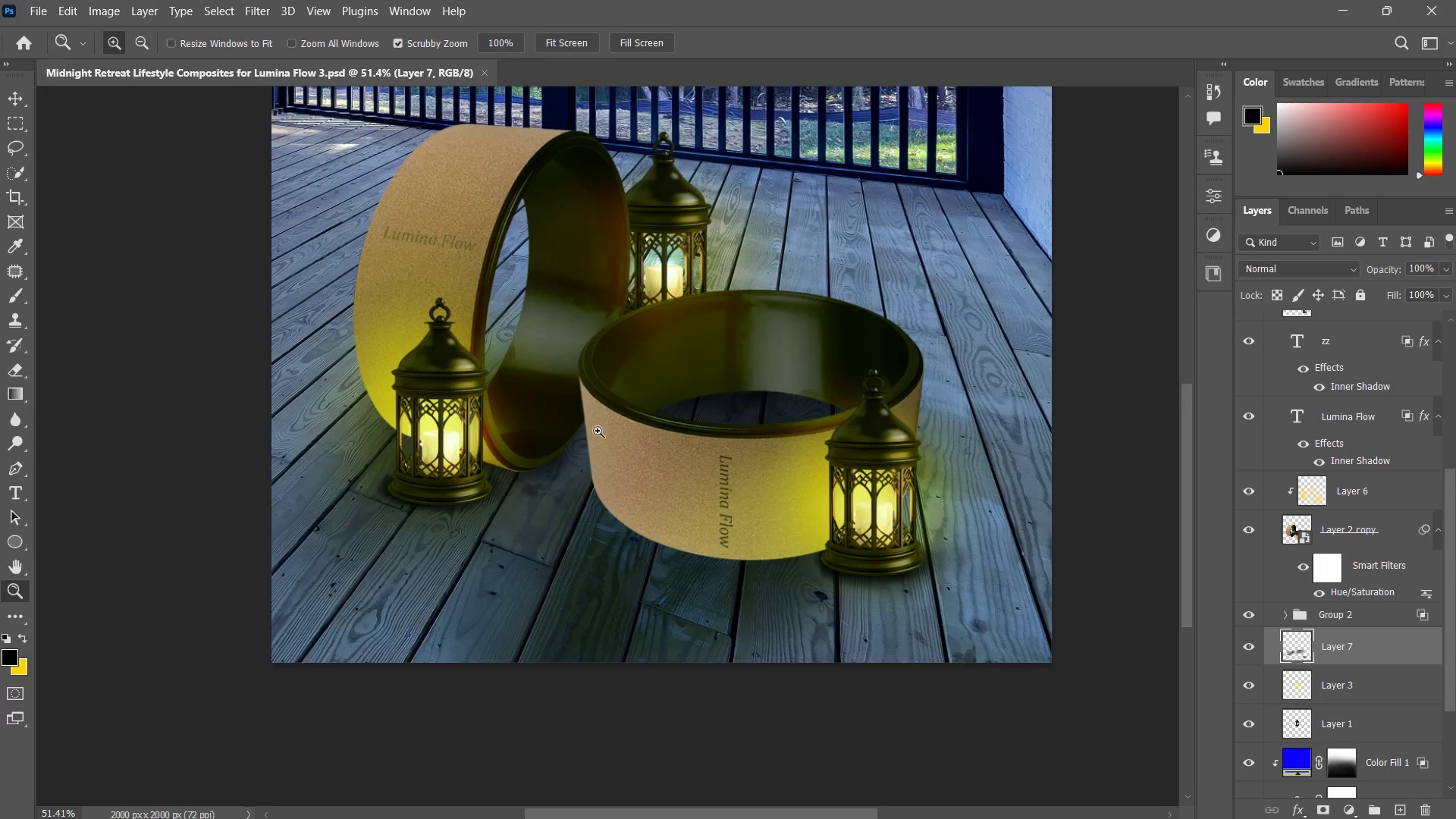 
left_click_drag(start_coordinate=[595, 431], to_coordinate=[585, 475])
 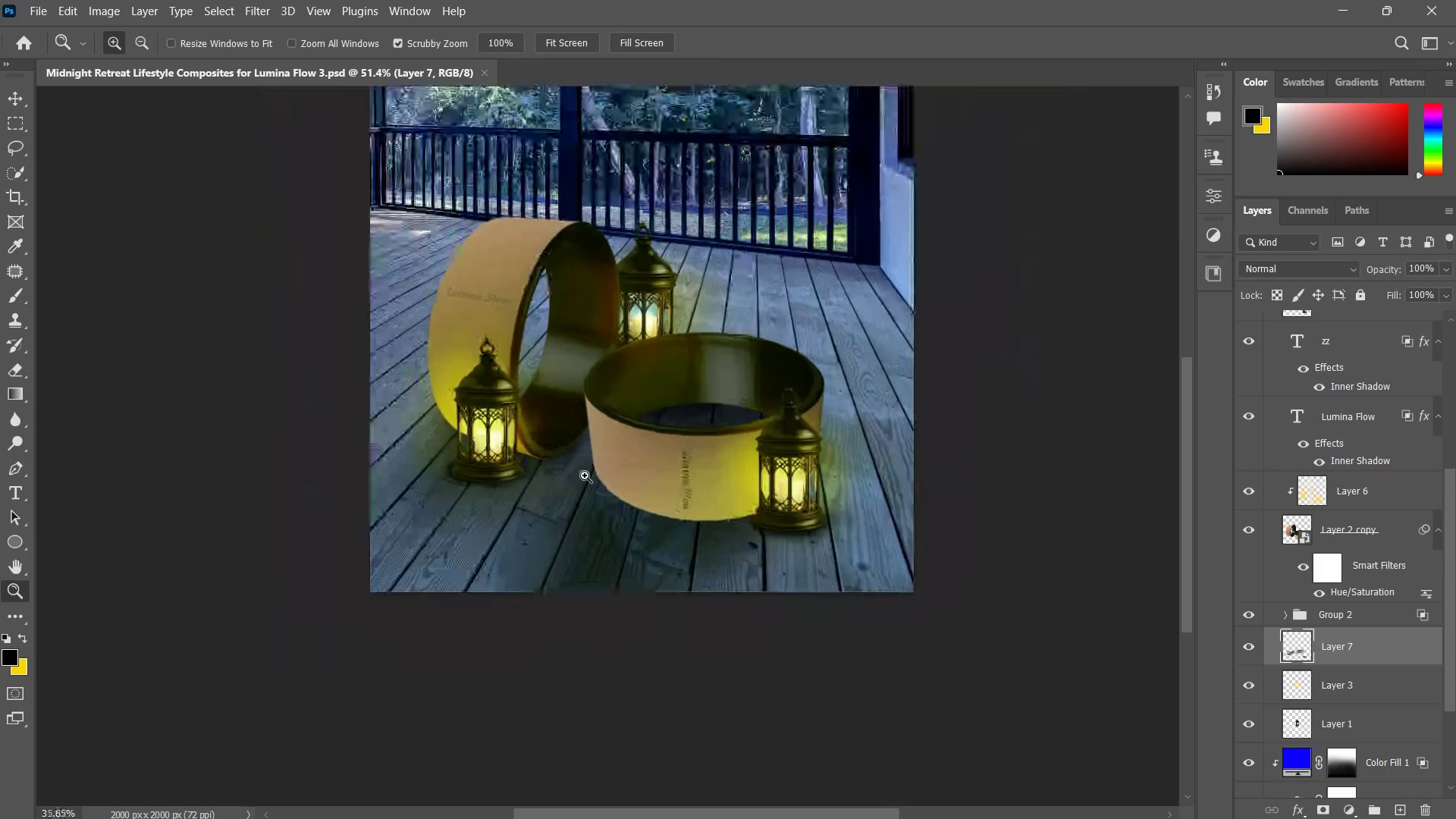 
left_click([585, 475])
 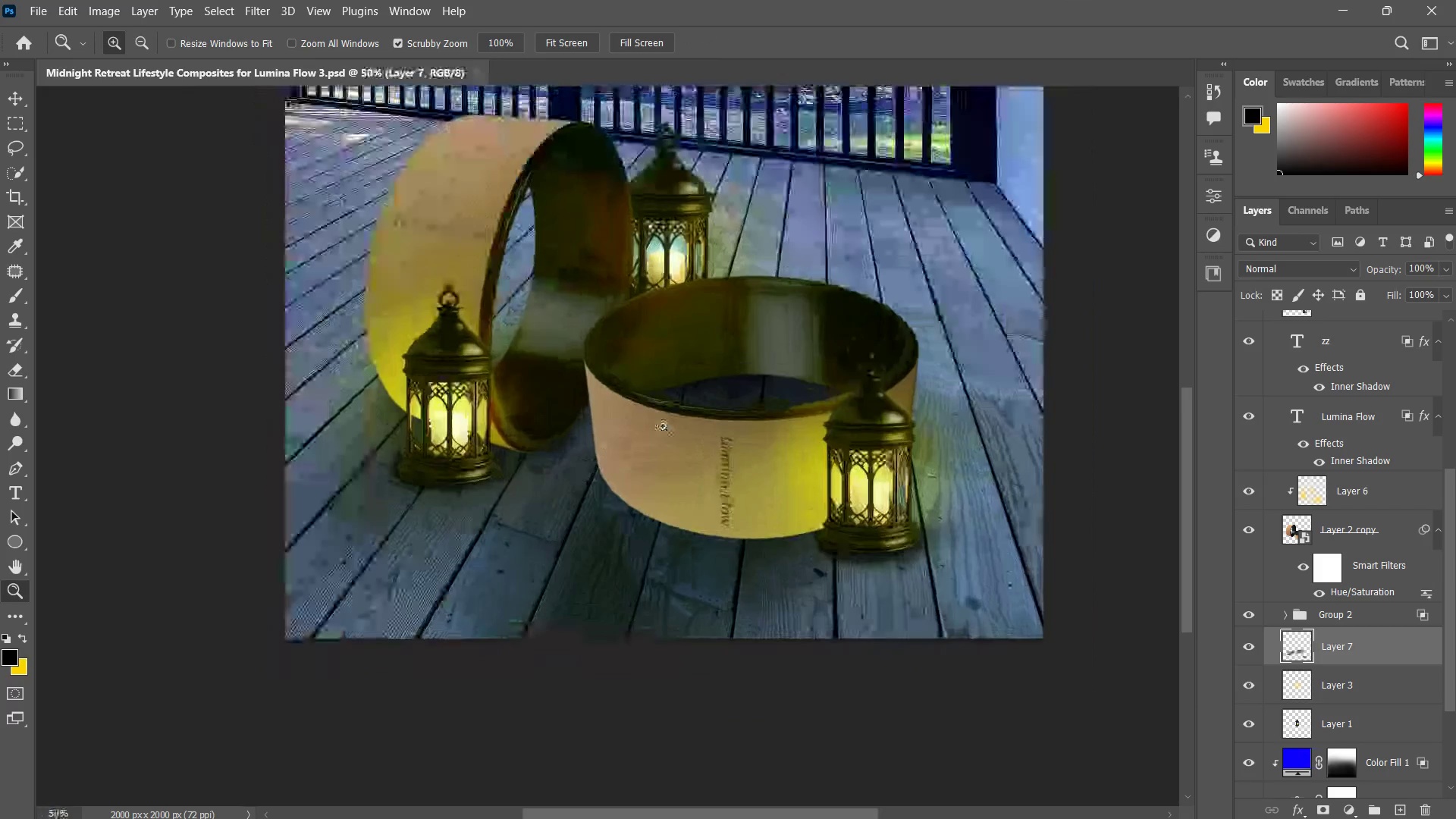 
hold_key(key=Space, duration=0.45)
 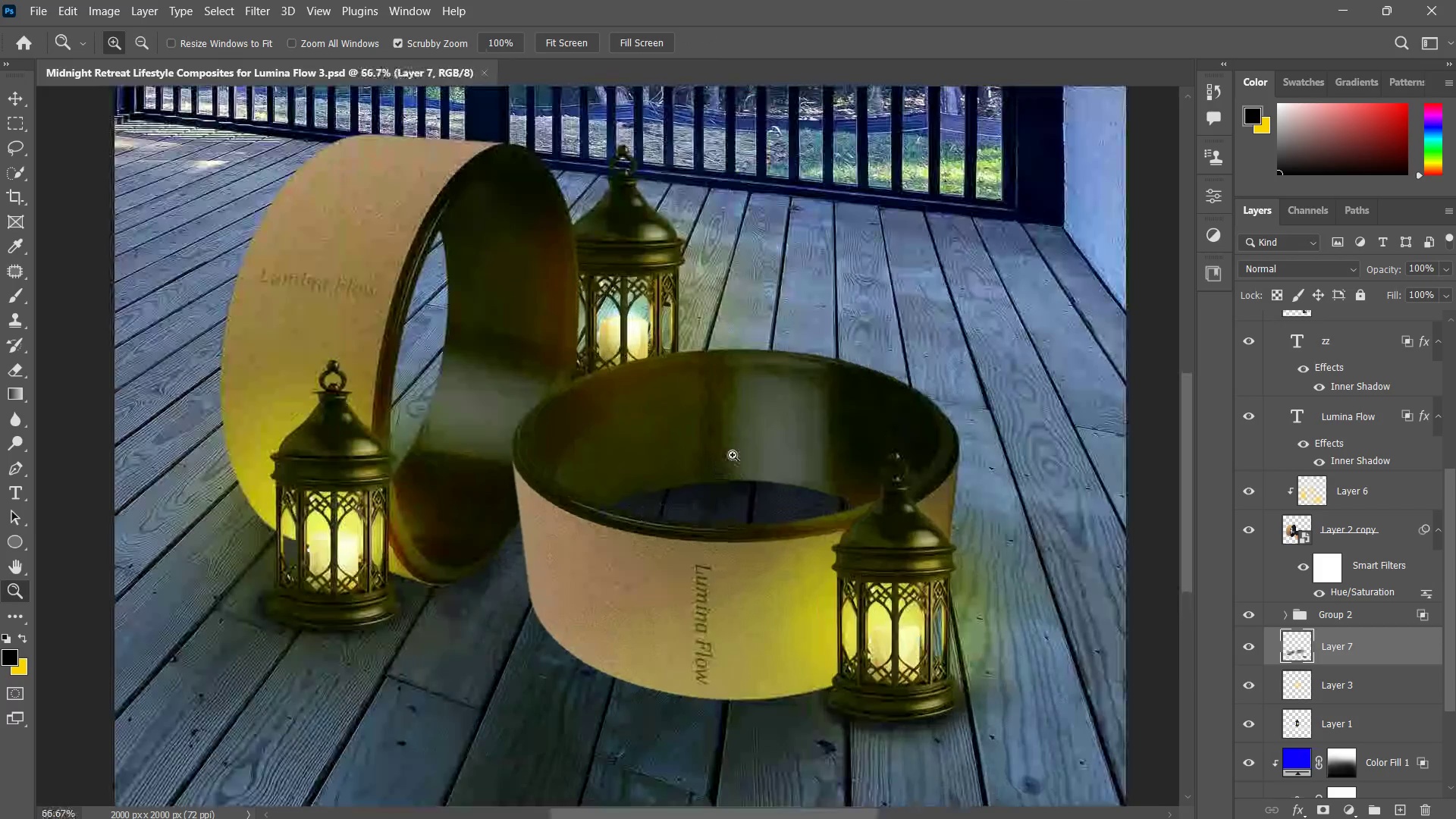 
left_click_drag(start_coordinate=[684, 412], to_coordinate=[651, 504])
 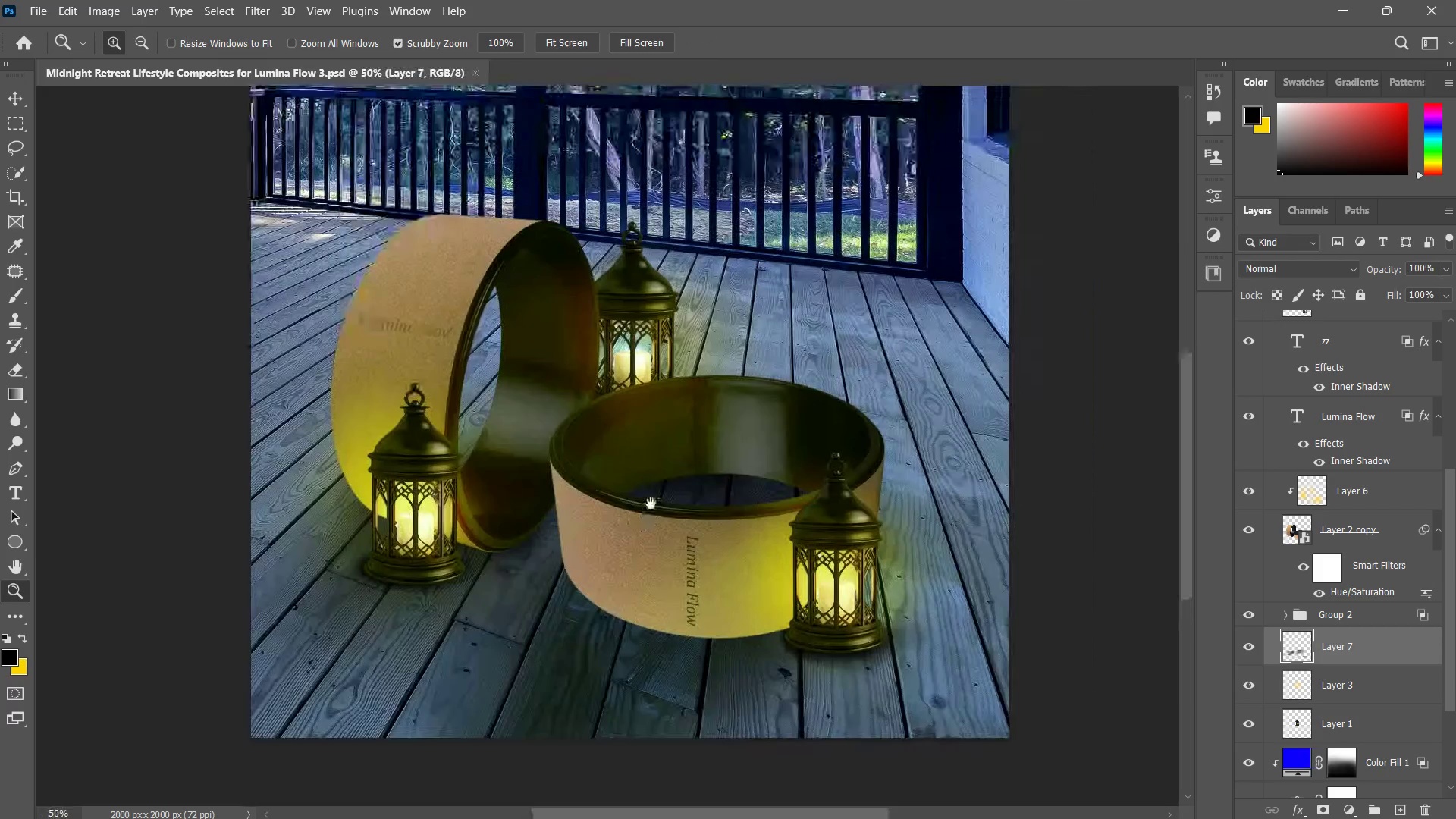 
double_click([651, 504])
 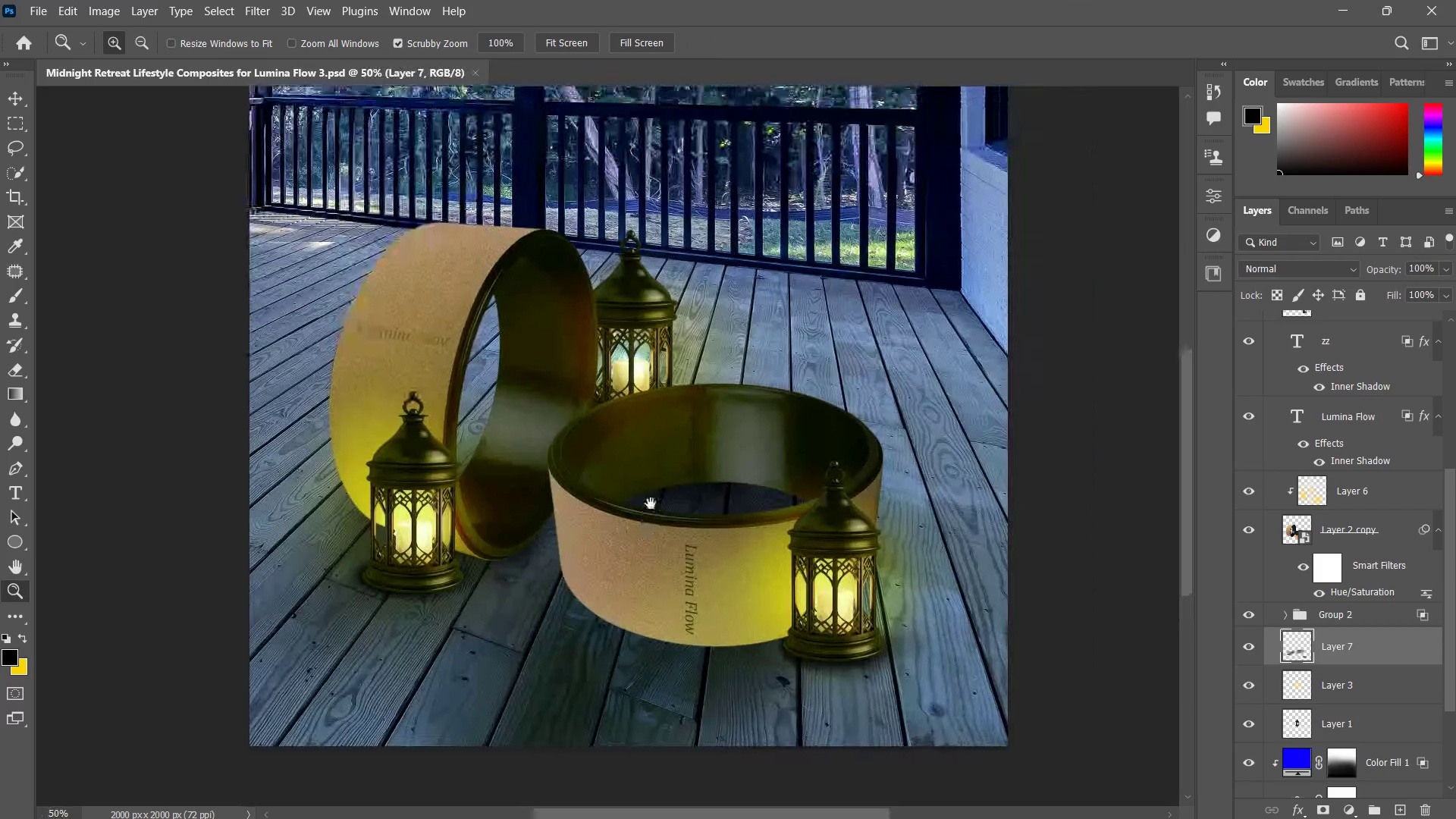 
type(zz)
 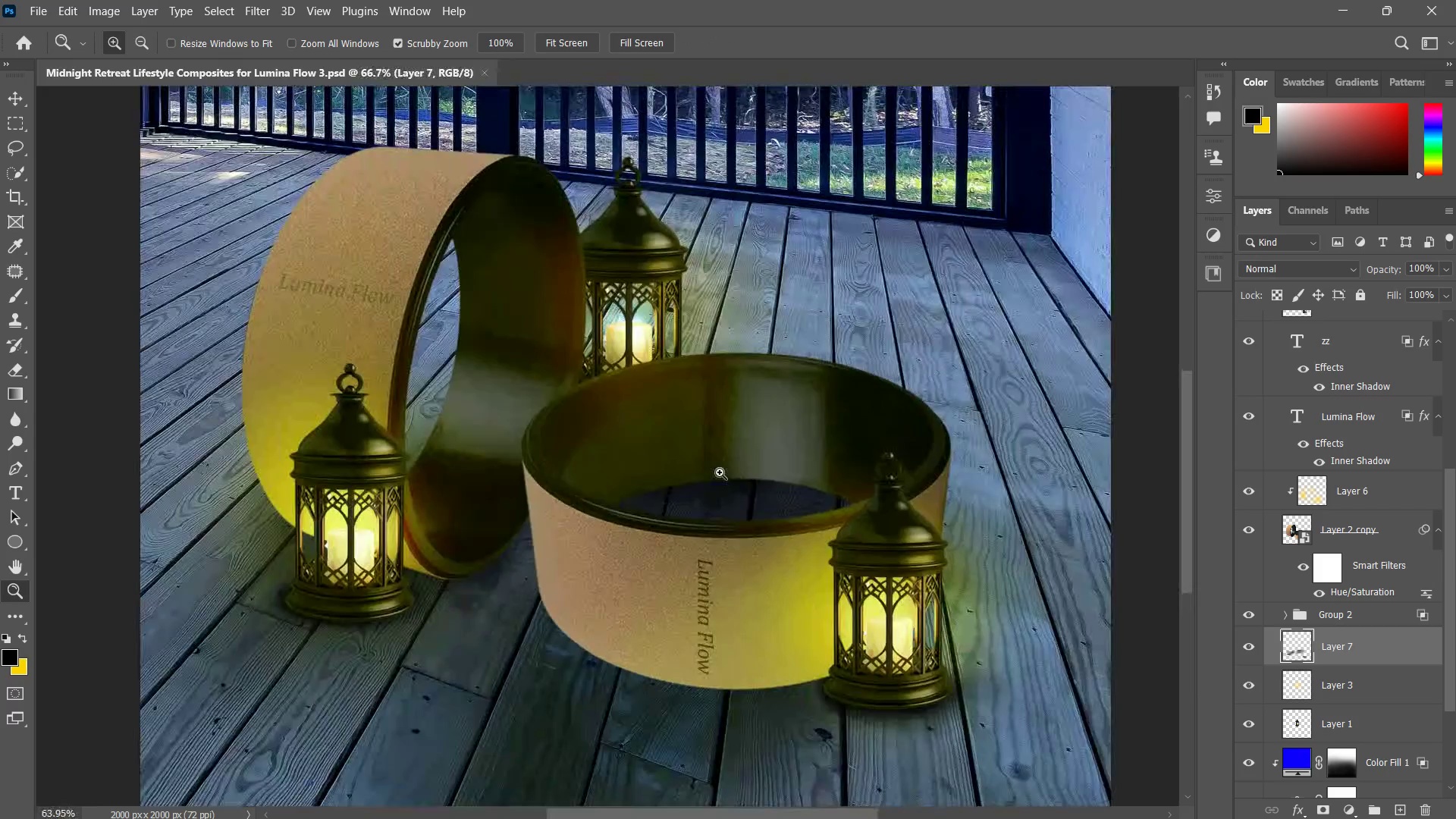 
left_click_drag(start_coordinate=[744, 450], to_coordinate=[697, 510])
 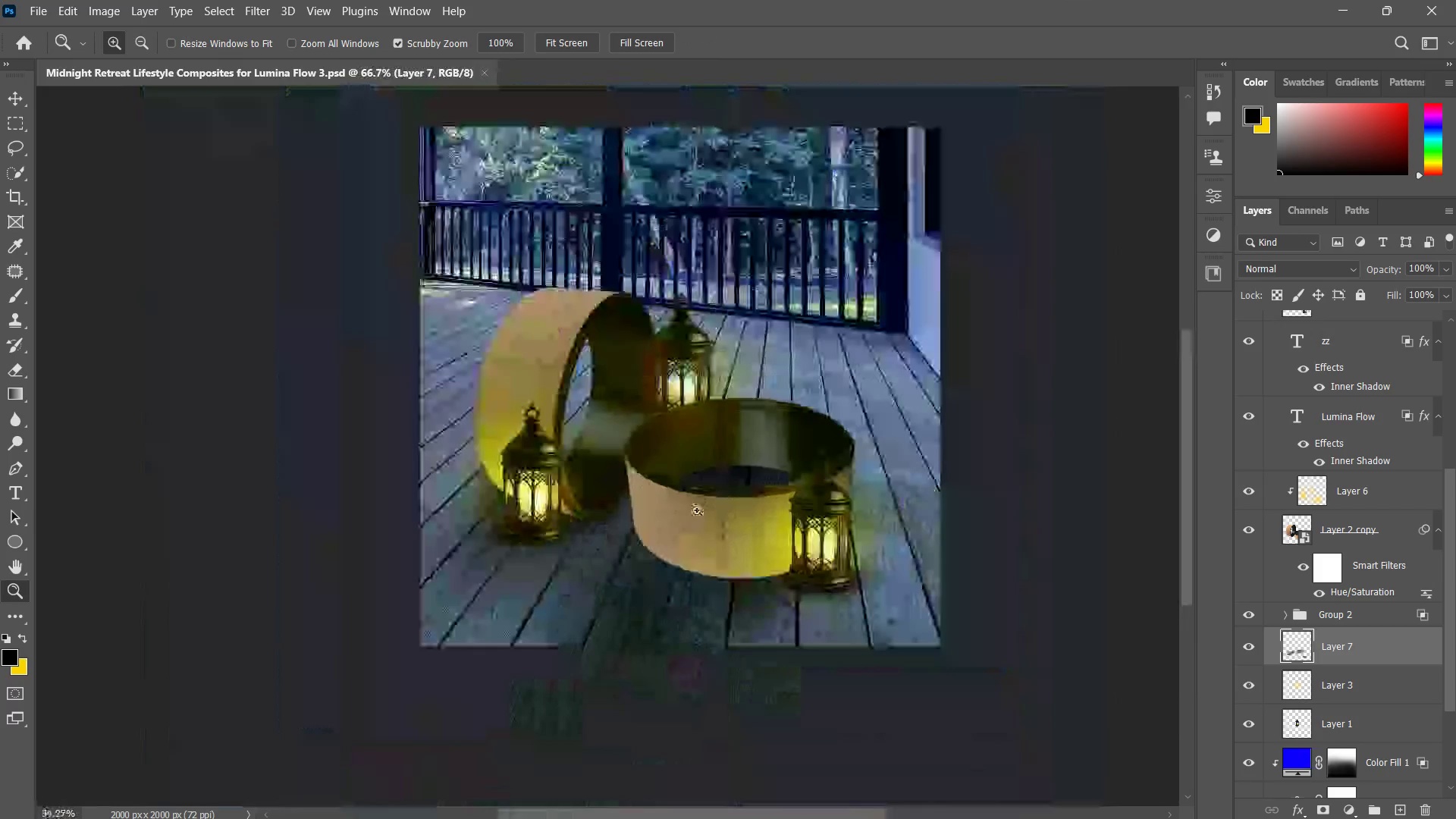 
left_click_drag(start_coordinate=[697, 510], to_coordinate=[717, 500])
 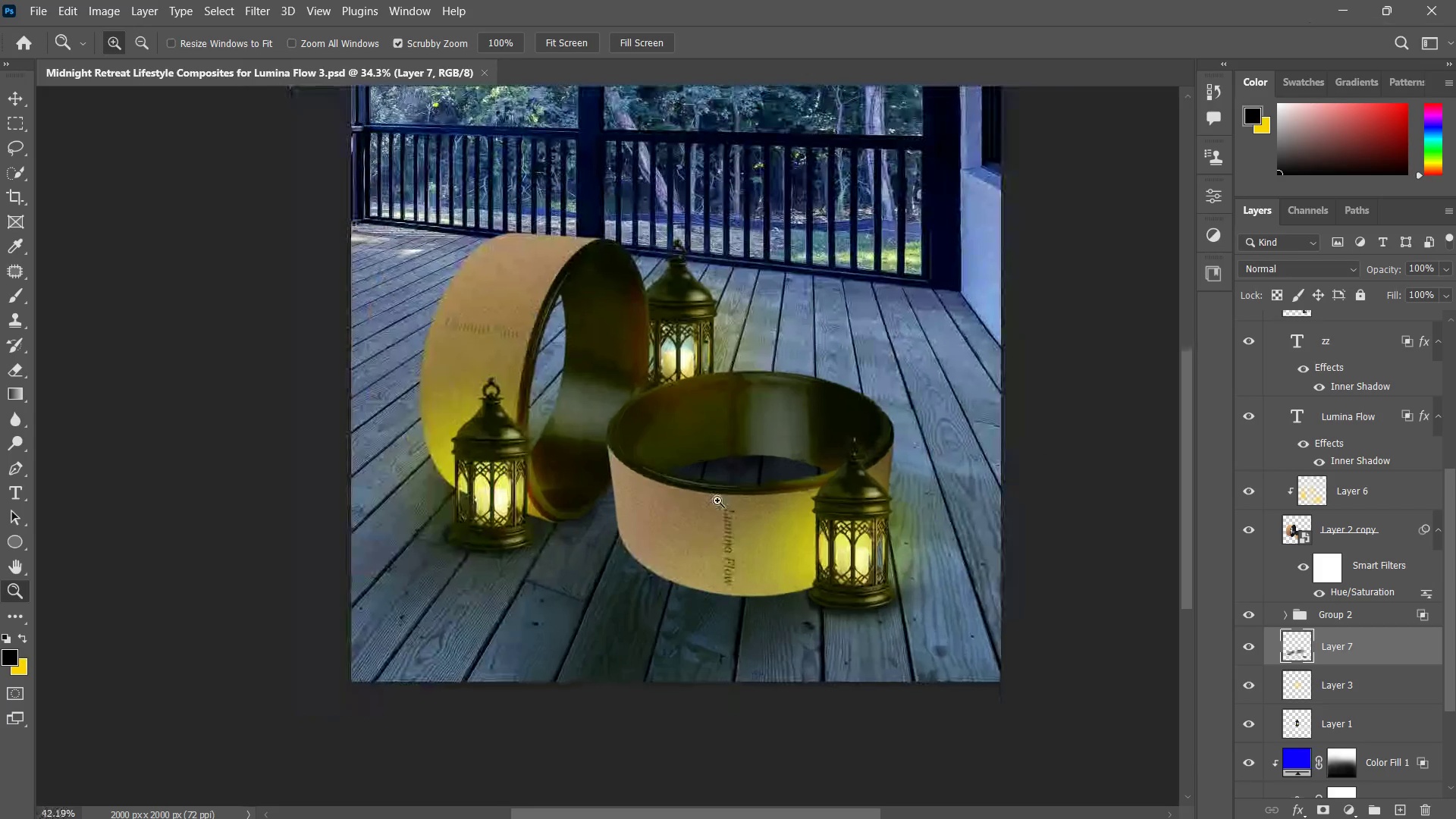 
left_click([717, 500])
 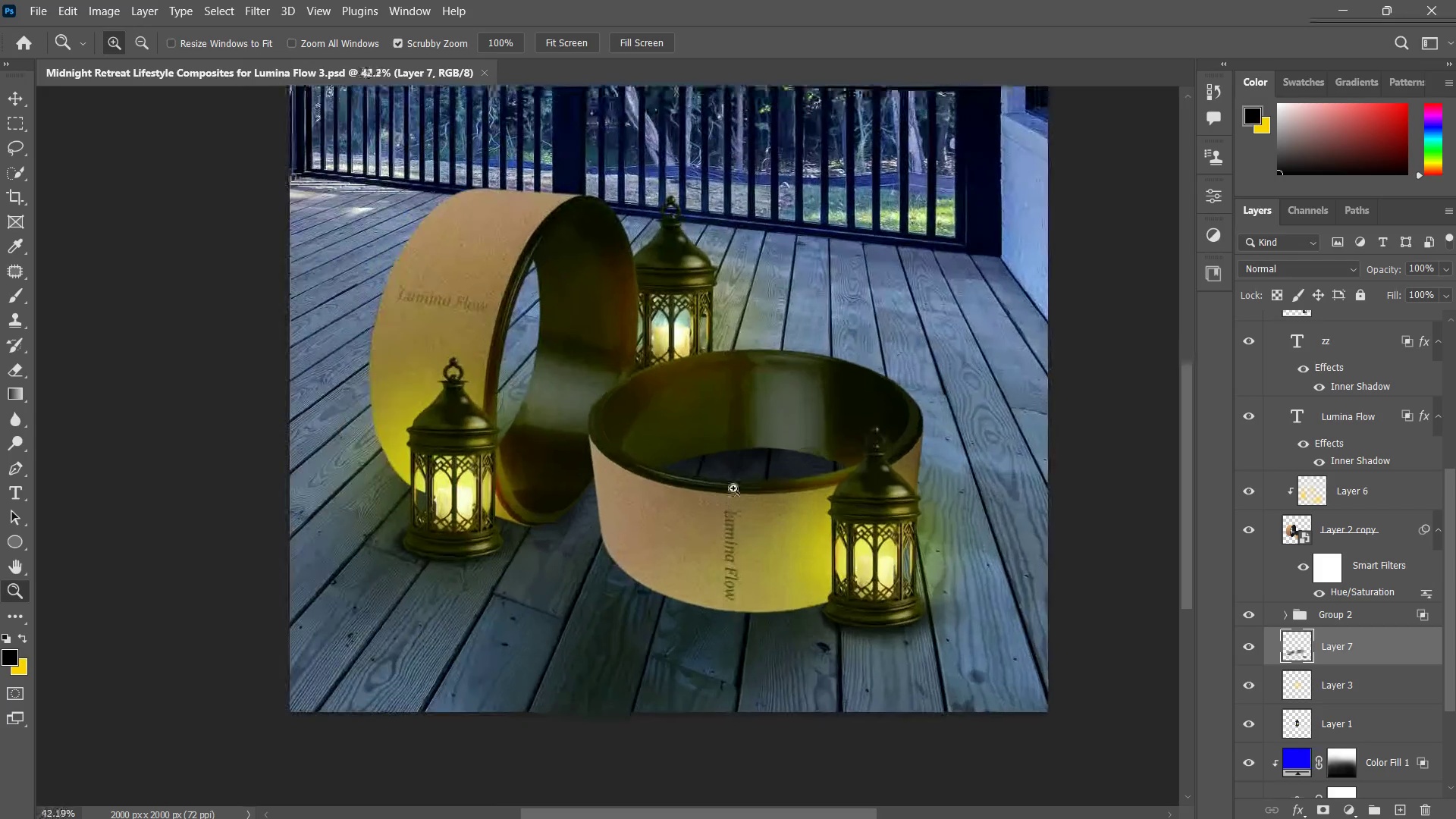 
hold_key(key=Space, duration=0.61)
 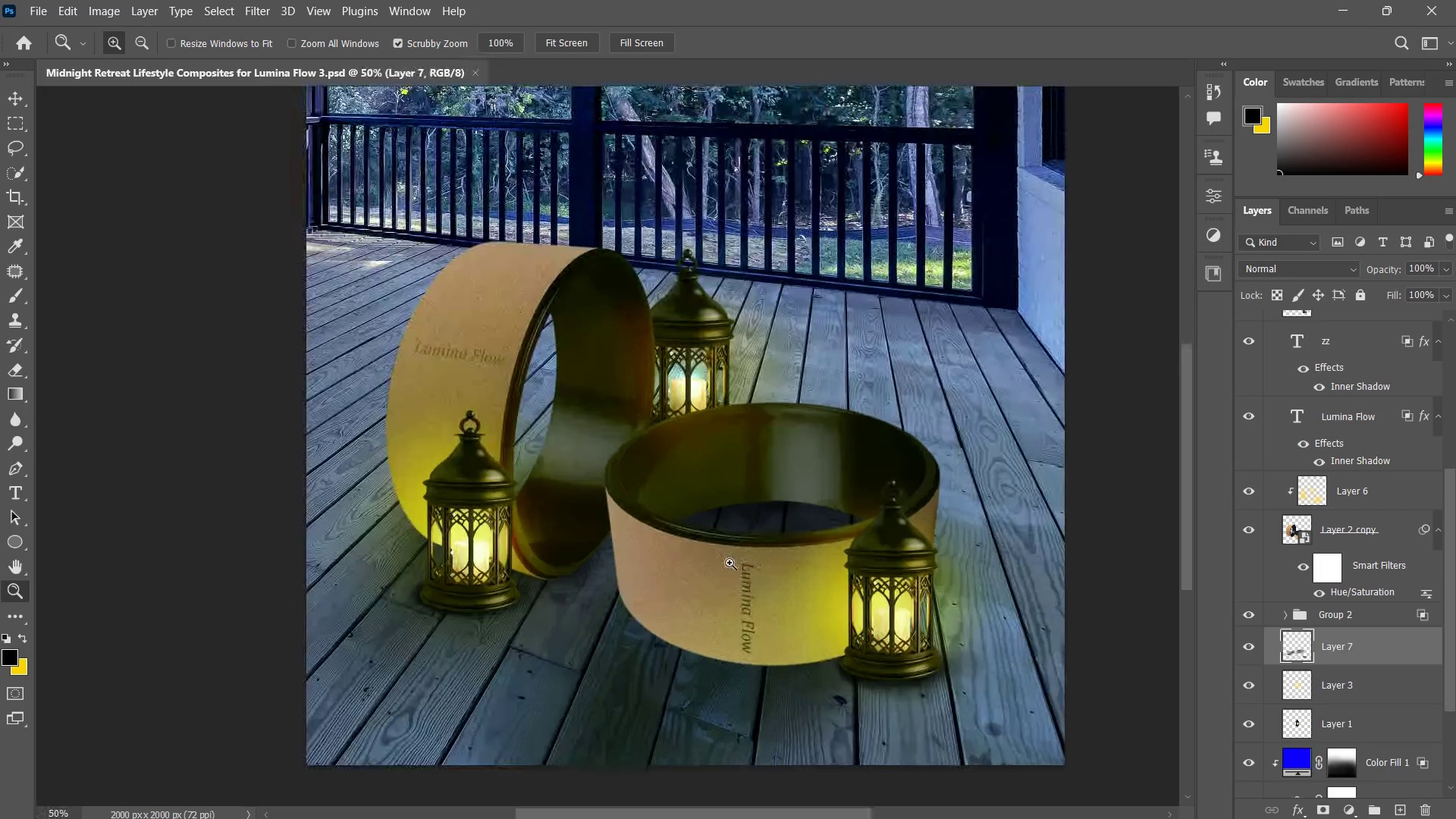 
left_click_drag(start_coordinate=[734, 488], to_coordinate=[751, 541])
 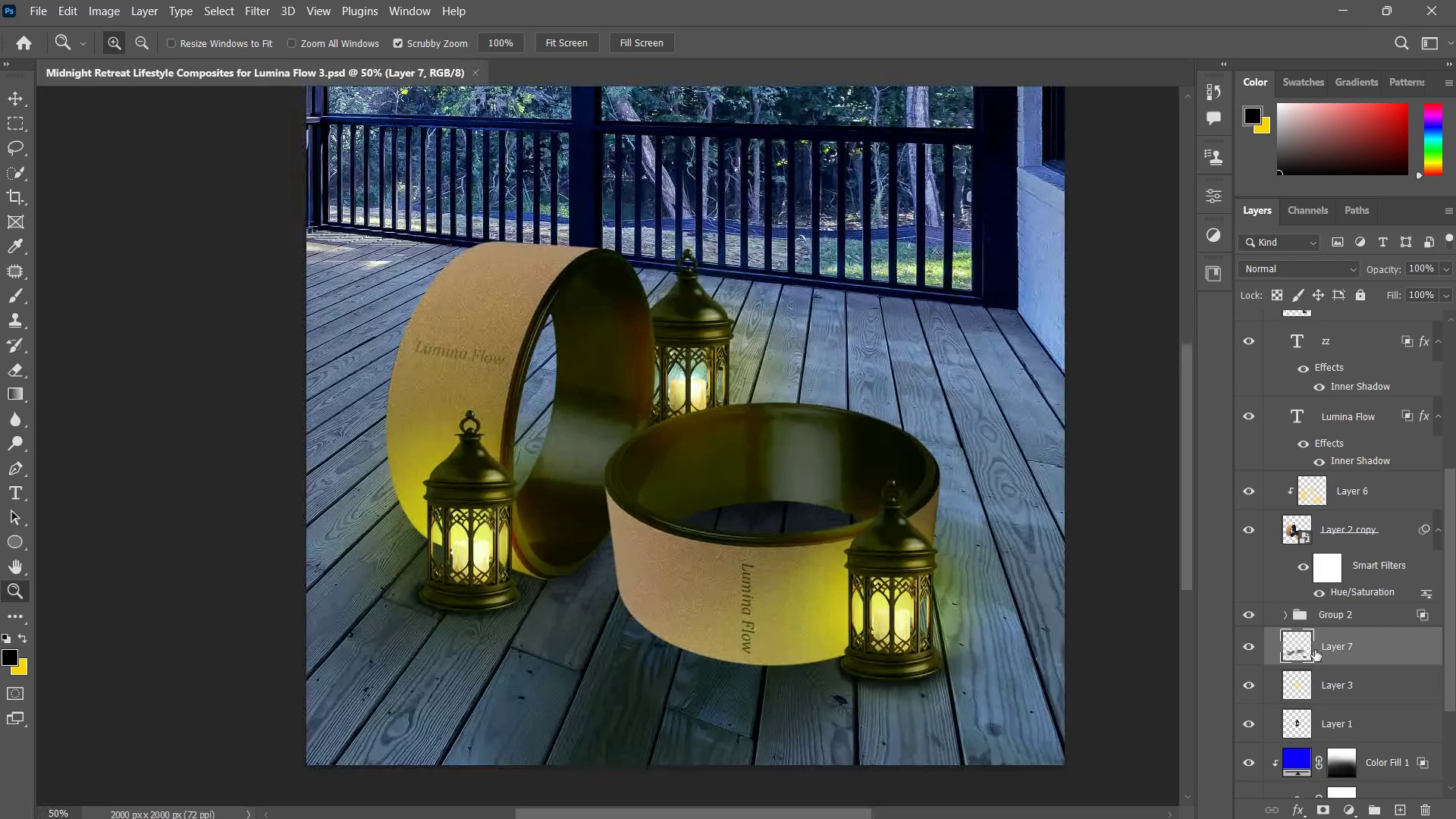 
key(V)
 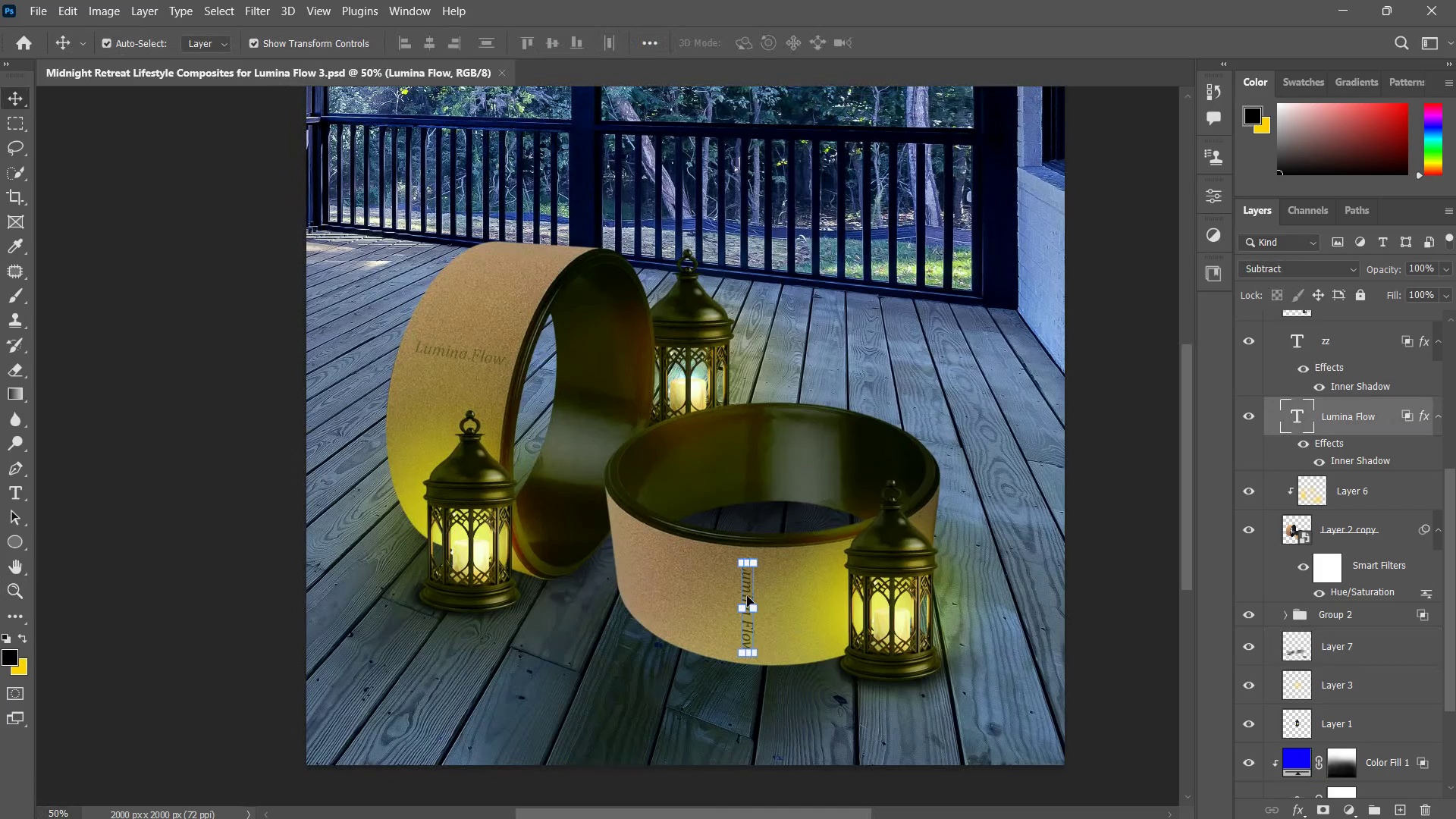 
left_click([661, 570])
 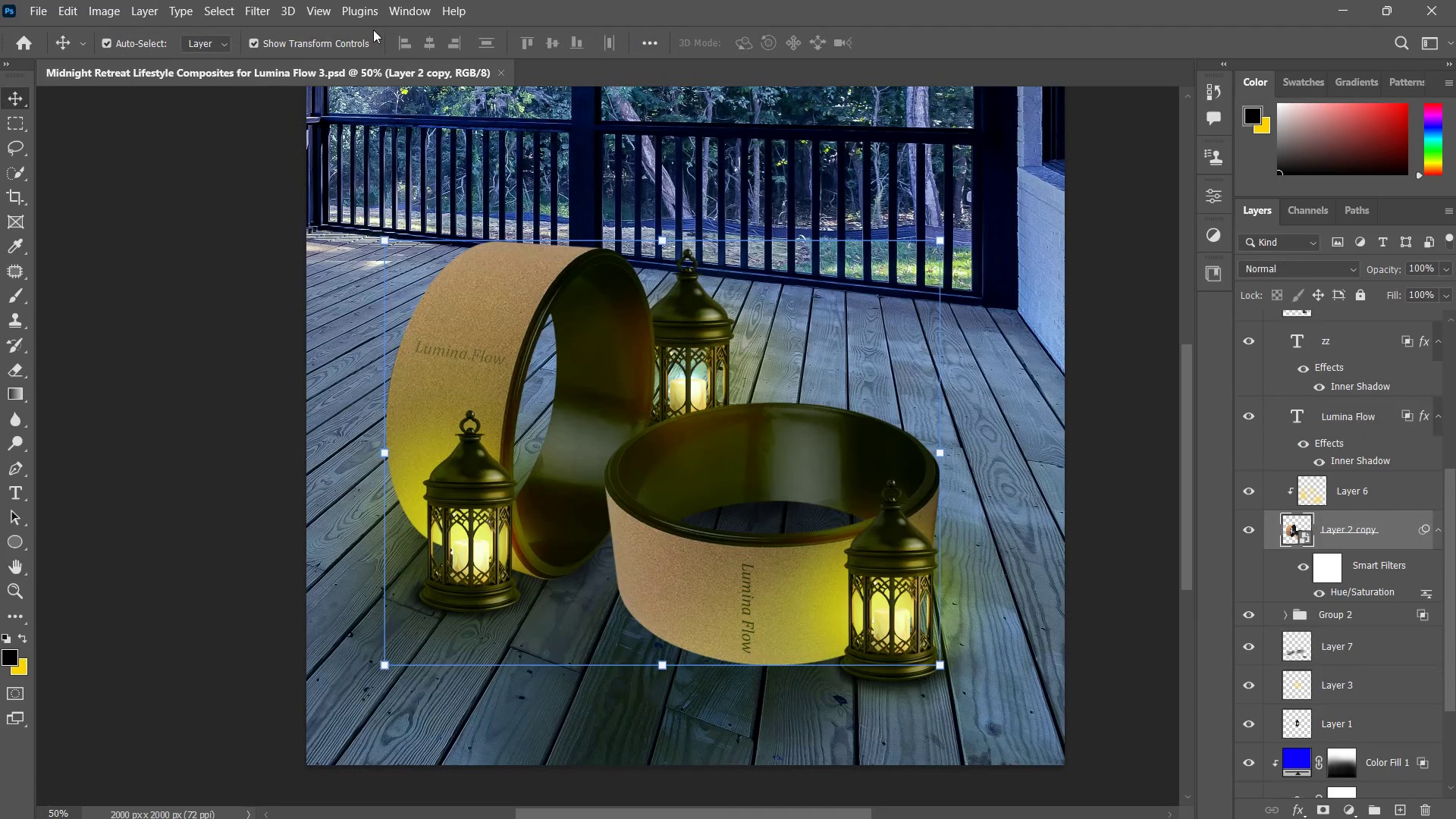 
left_click([103, 15])
 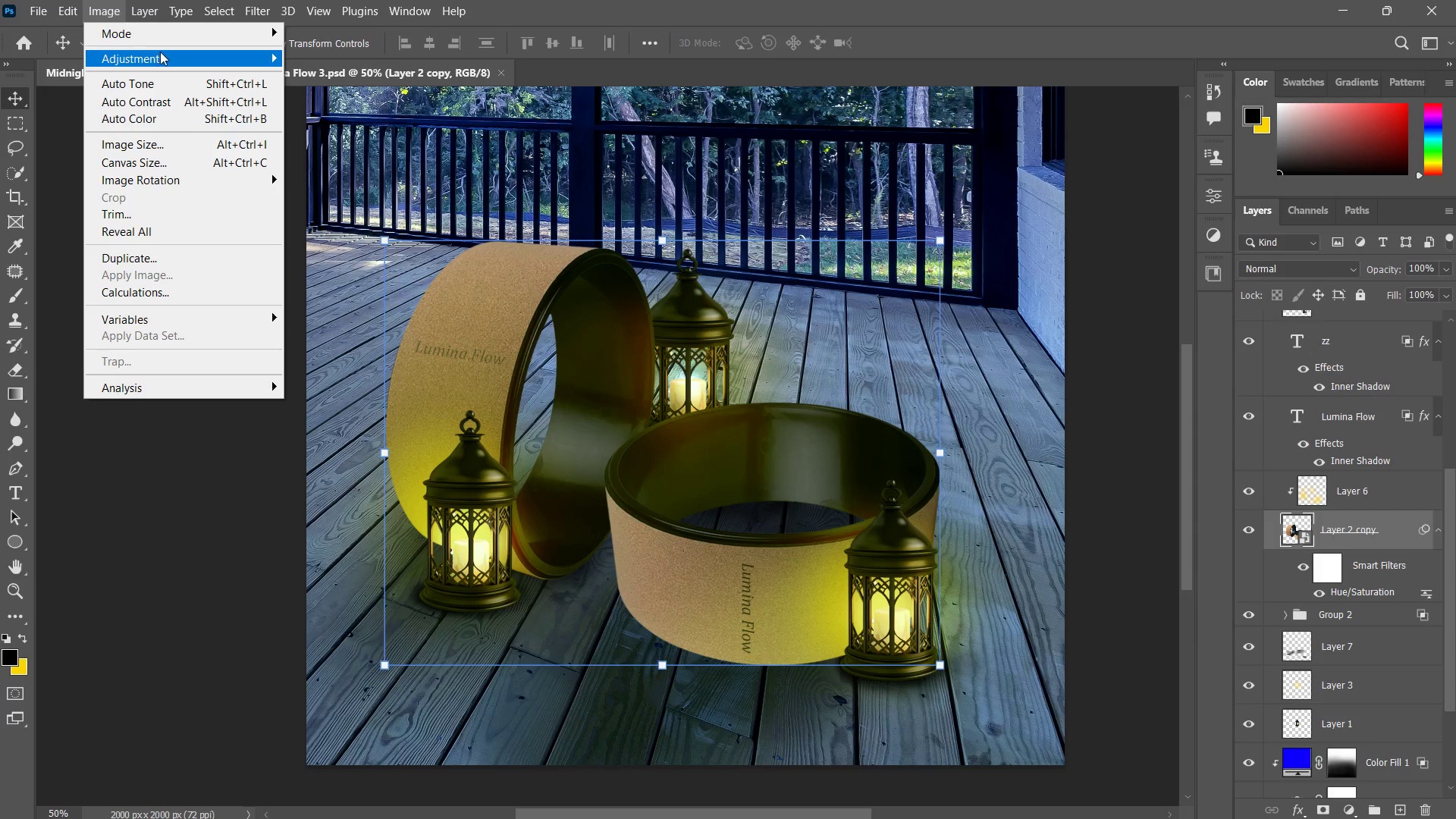 
left_click([158, 50])
 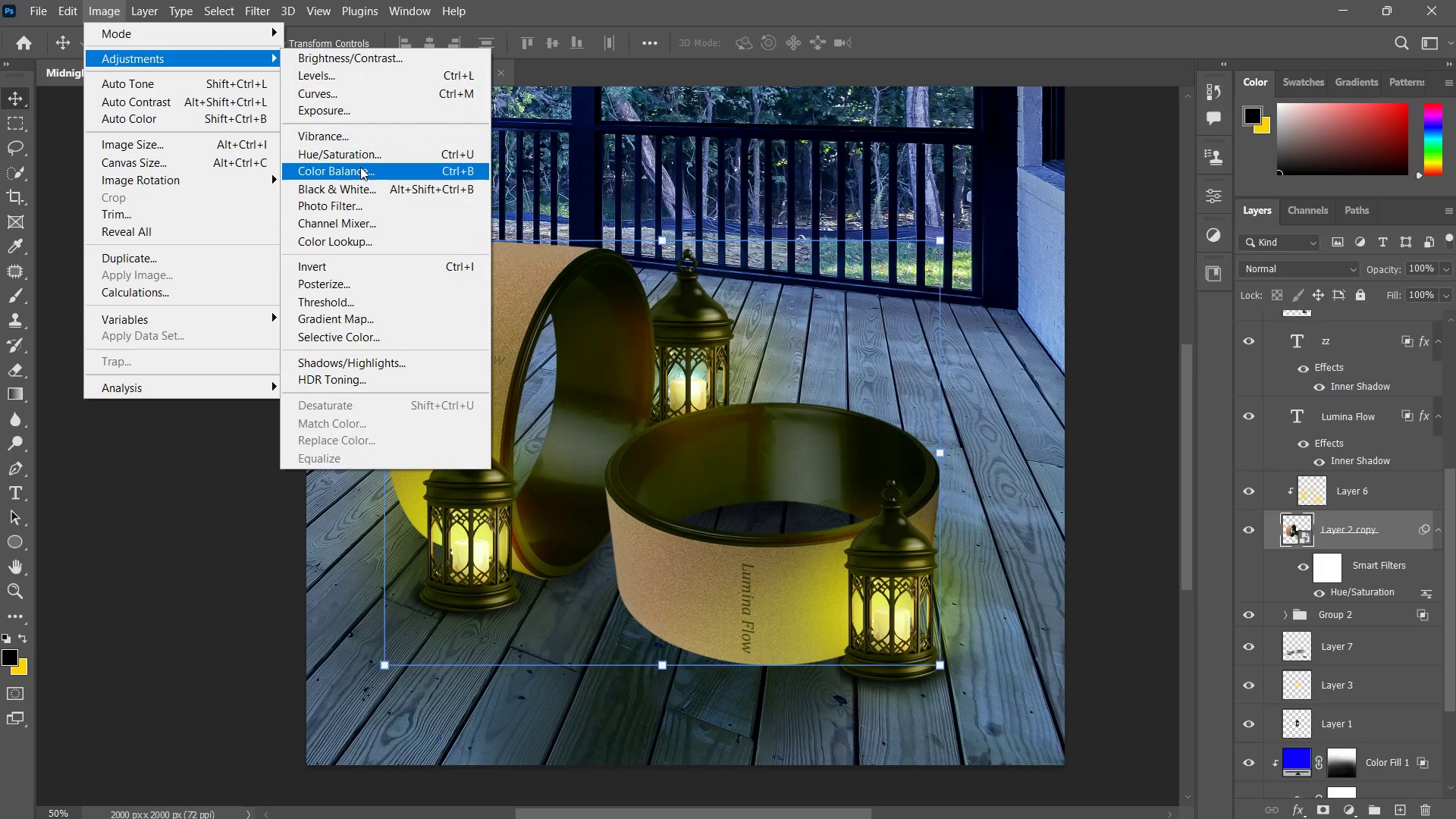 
left_click([360, 166])
 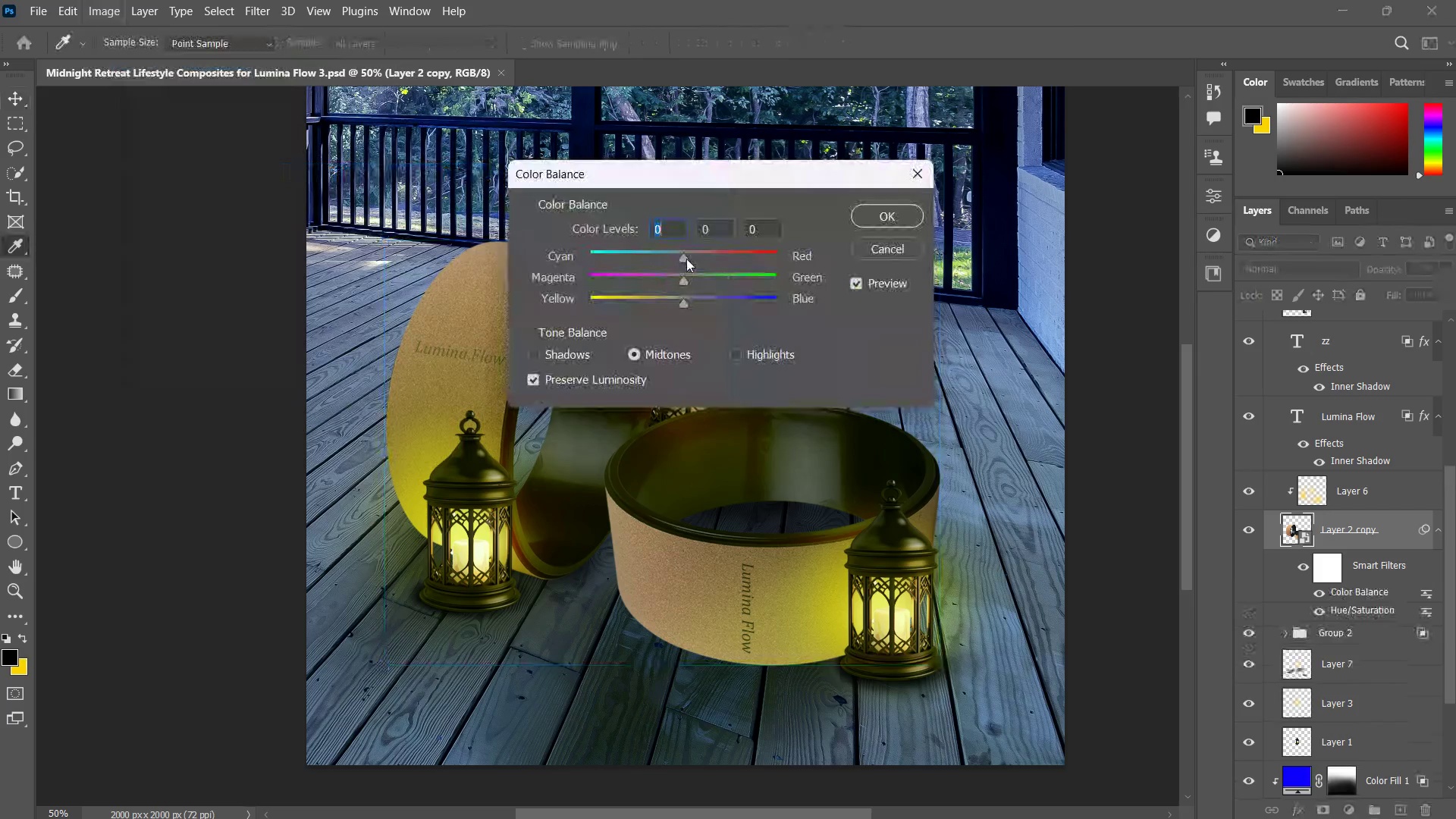 
left_click_drag(start_coordinate=[690, 261], to_coordinate=[663, 266])
 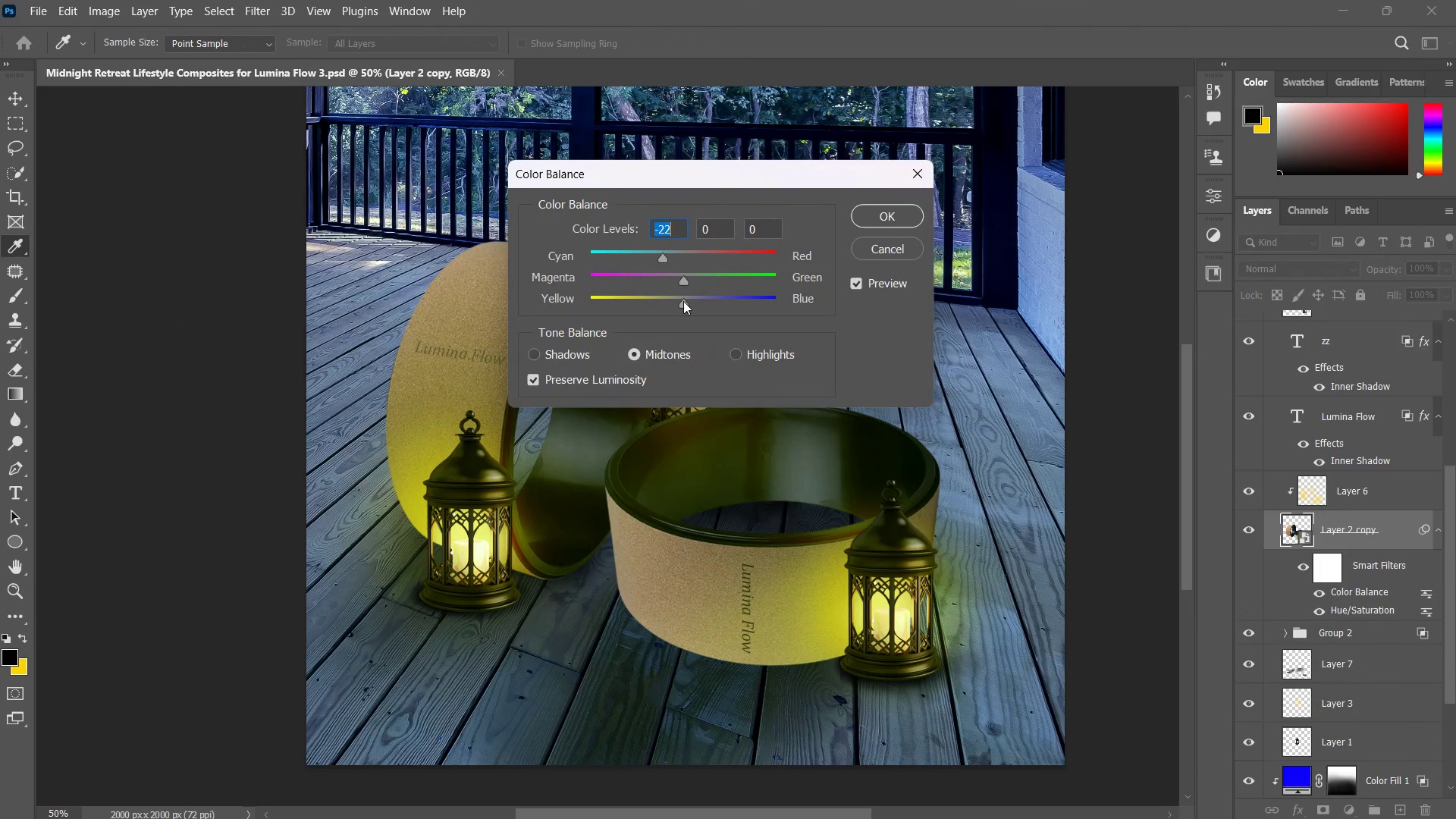 
left_click_drag(start_coordinate=[683, 301], to_coordinate=[668, 306])
 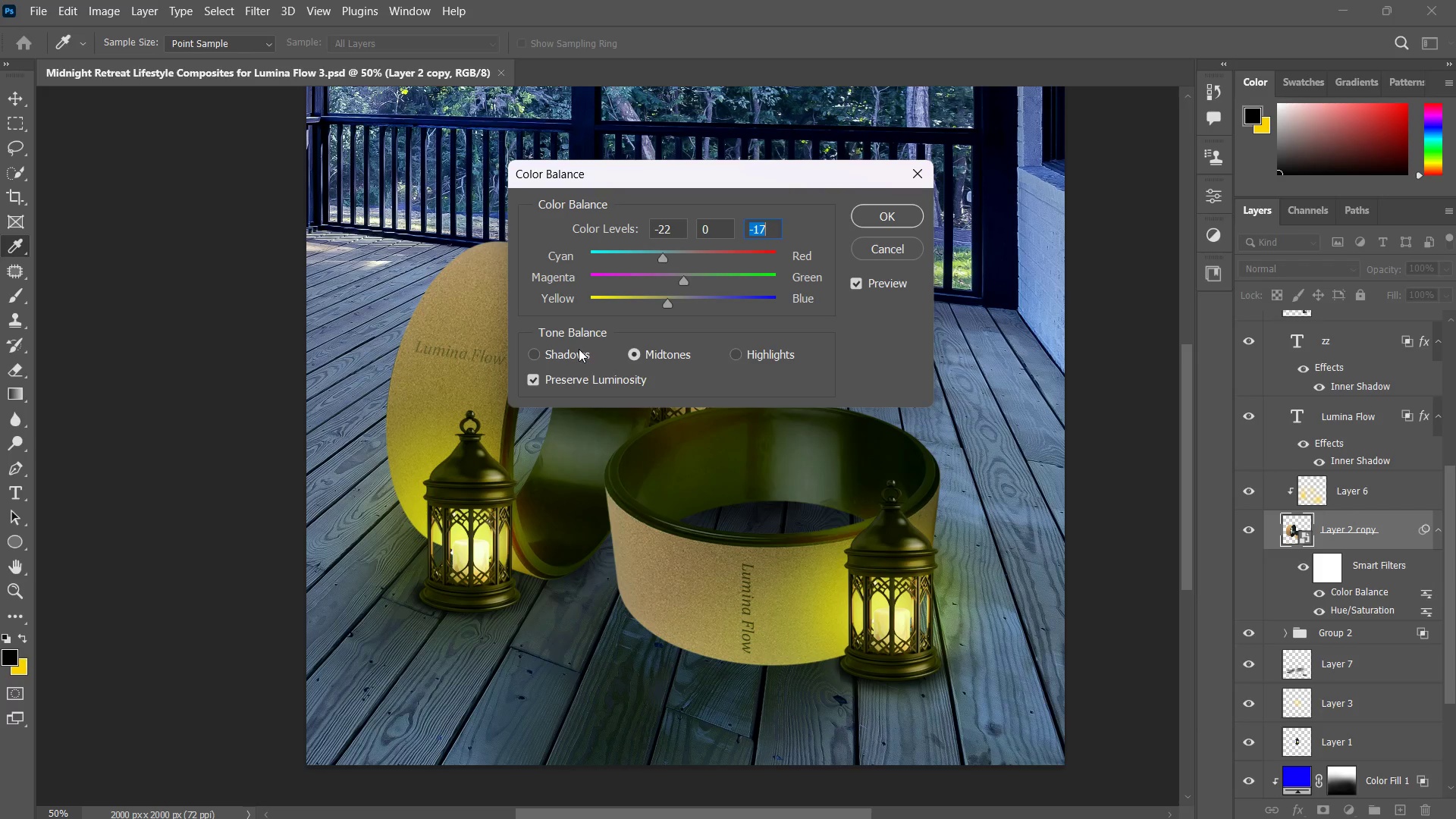 
left_click([570, 350])
 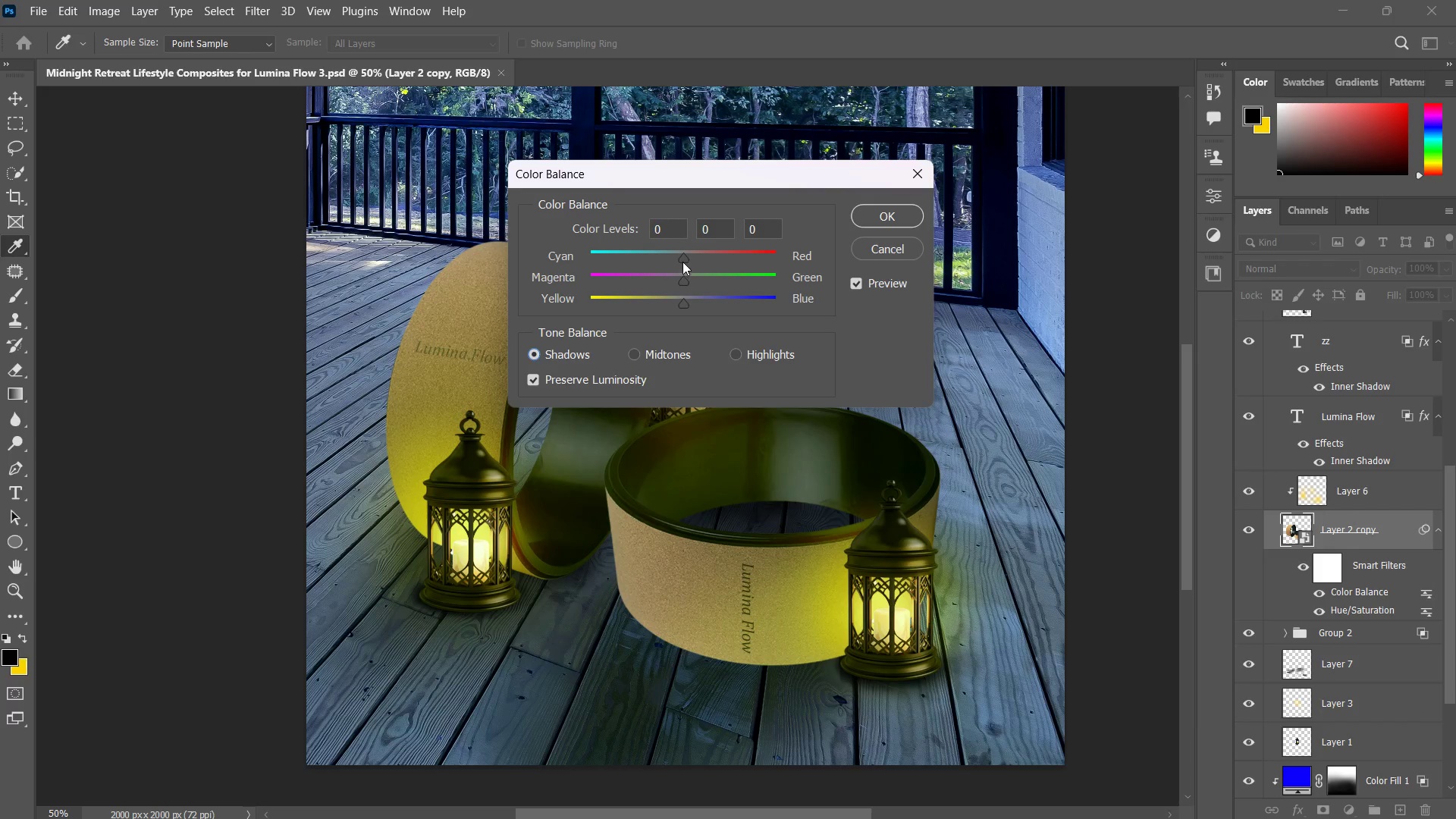 
left_click_drag(start_coordinate=[682, 262], to_coordinate=[696, 271])
 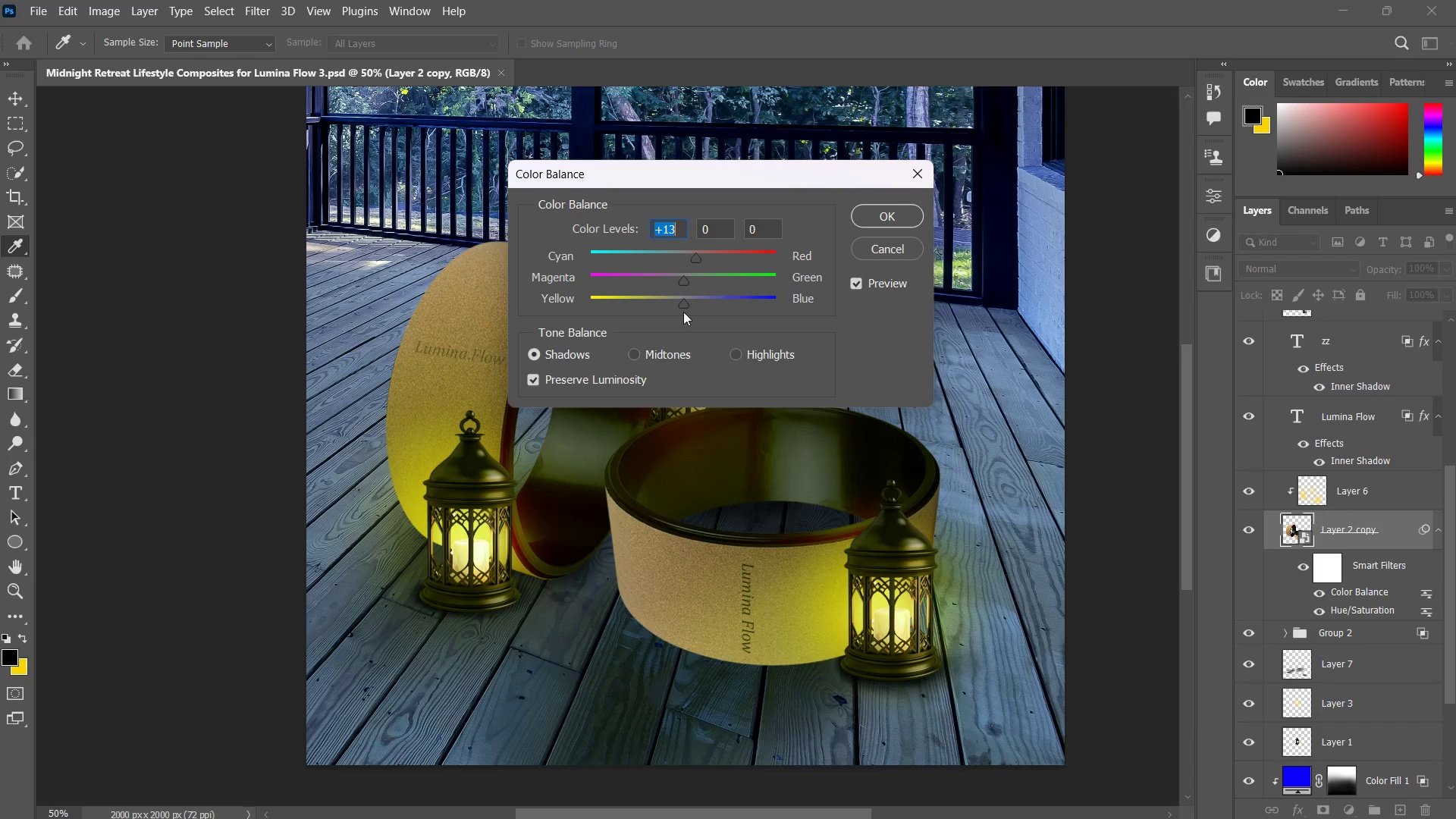 
left_click_drag(start_coordinate=[684, 311], to_coordinate=[728, 305])
 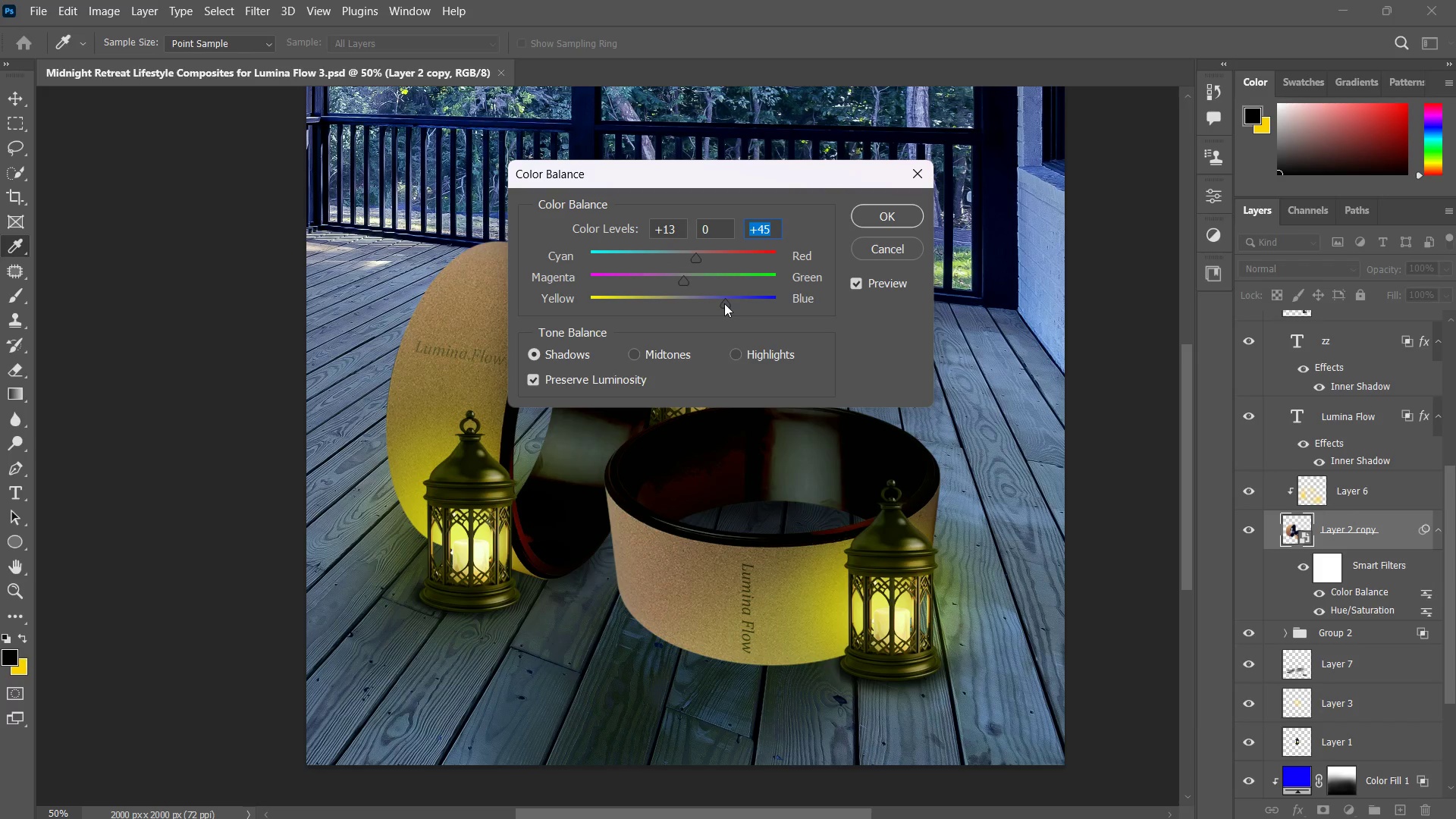 
left_click_drag(start_coordinate=[739, 303], to_coordinate=[689, 321])
 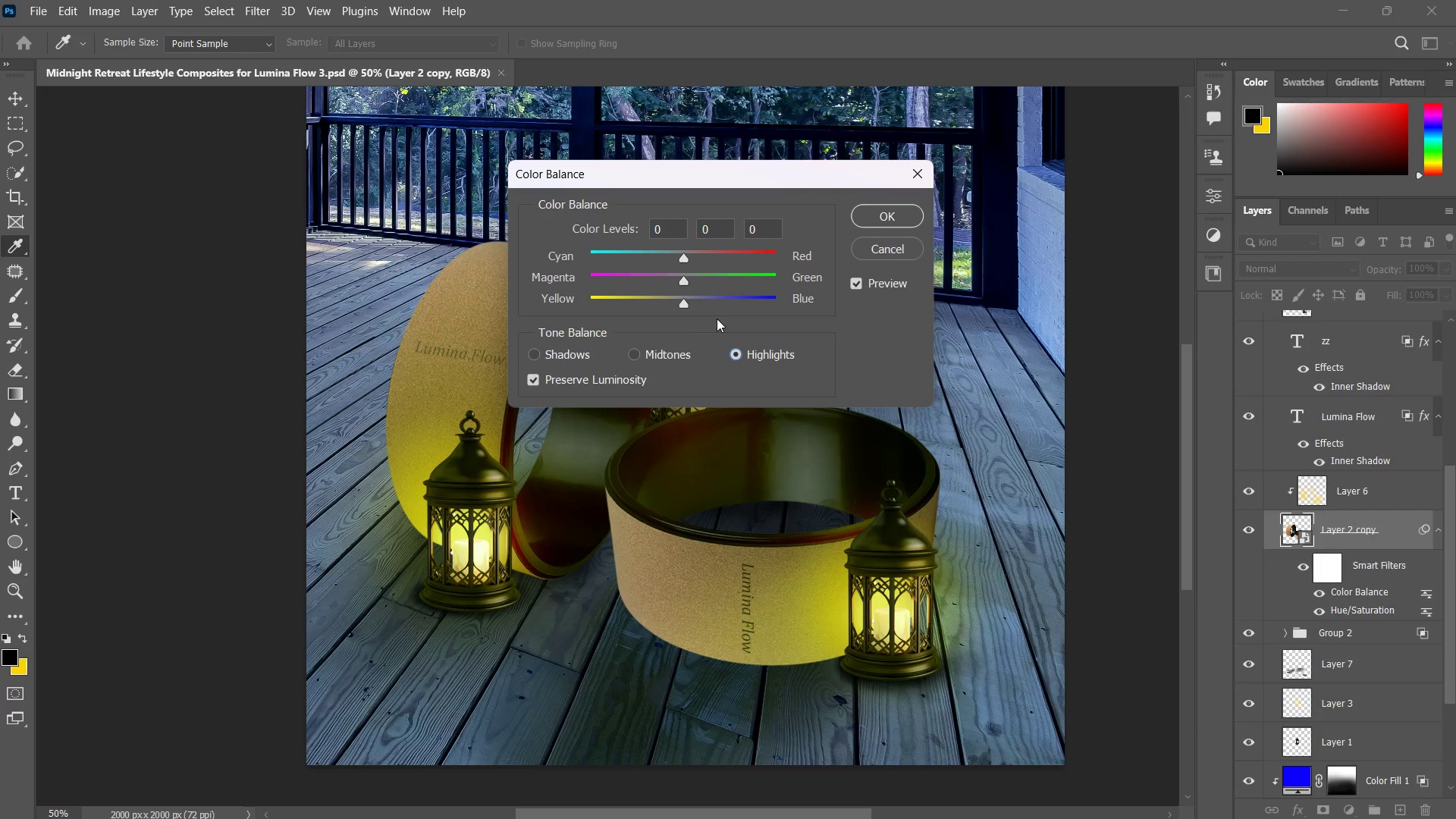 
left_click_drag(start_coordinate=[683, 310], to_coordinate=[696, 306])
 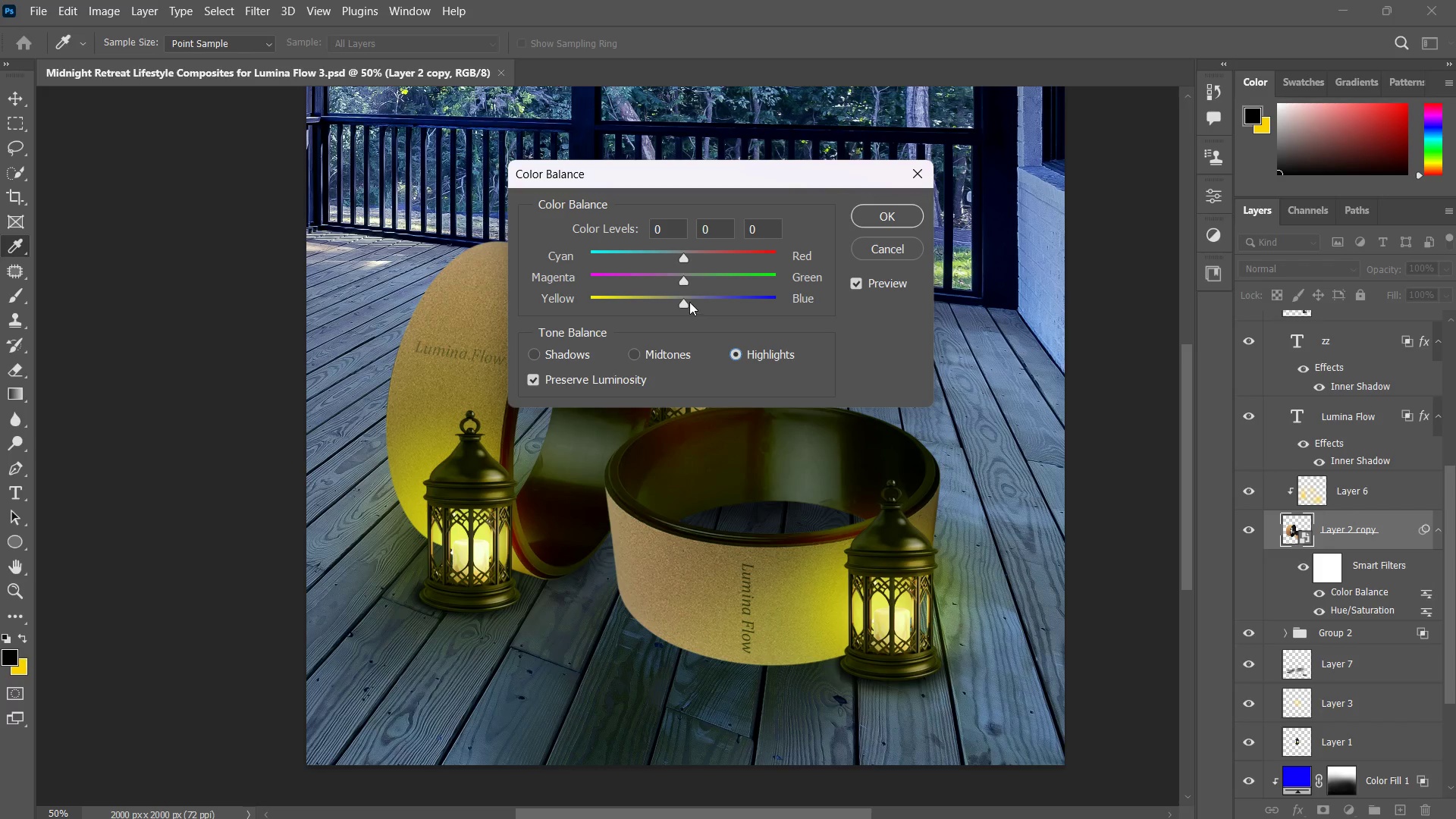 
left_click_drag(start_coordinate=[689, 302], to_coordinate=[695, 300])
 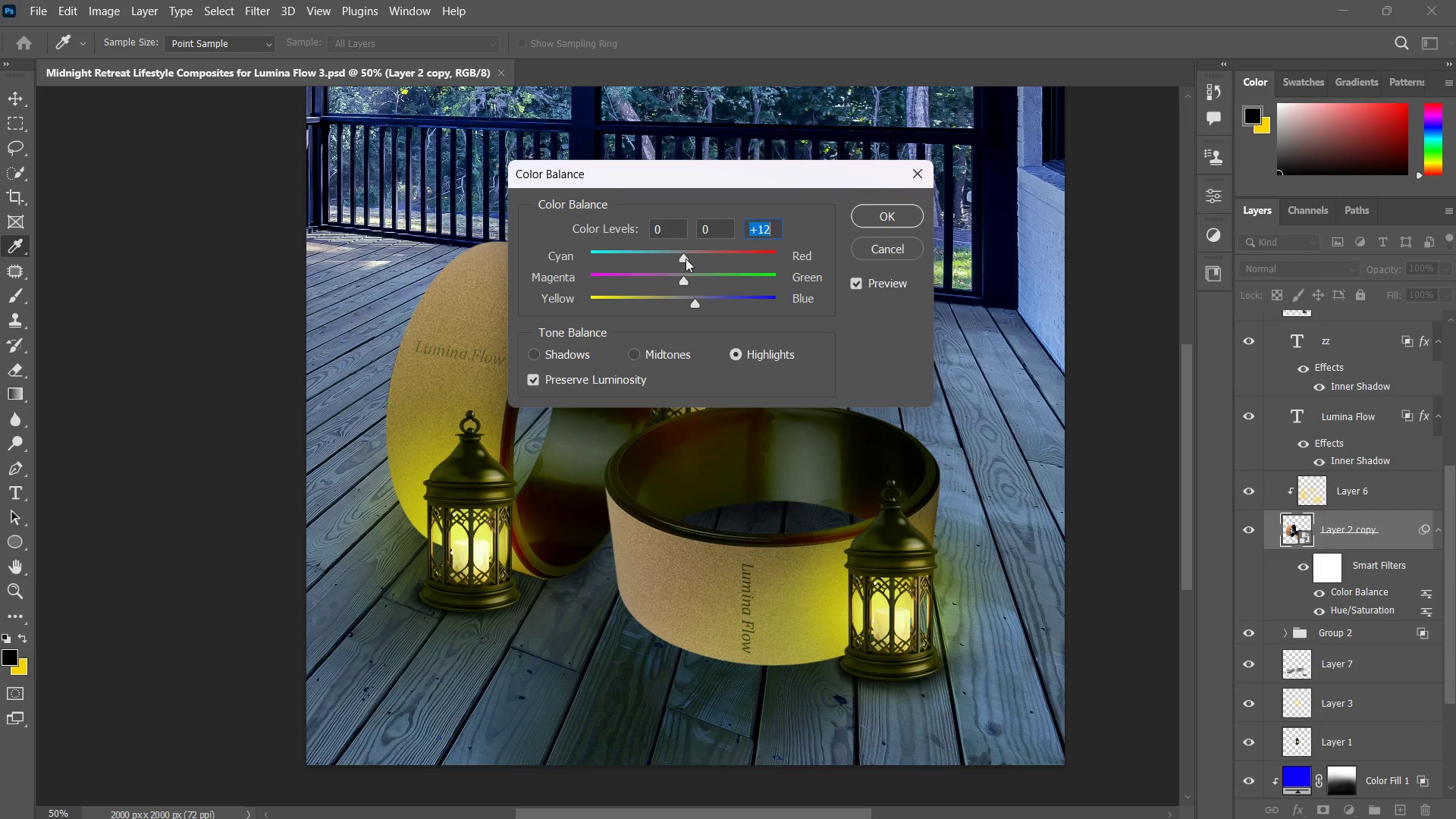 
left_click_drag(start_coordinate=[681, 259], to_coordinate=[689, 255])
 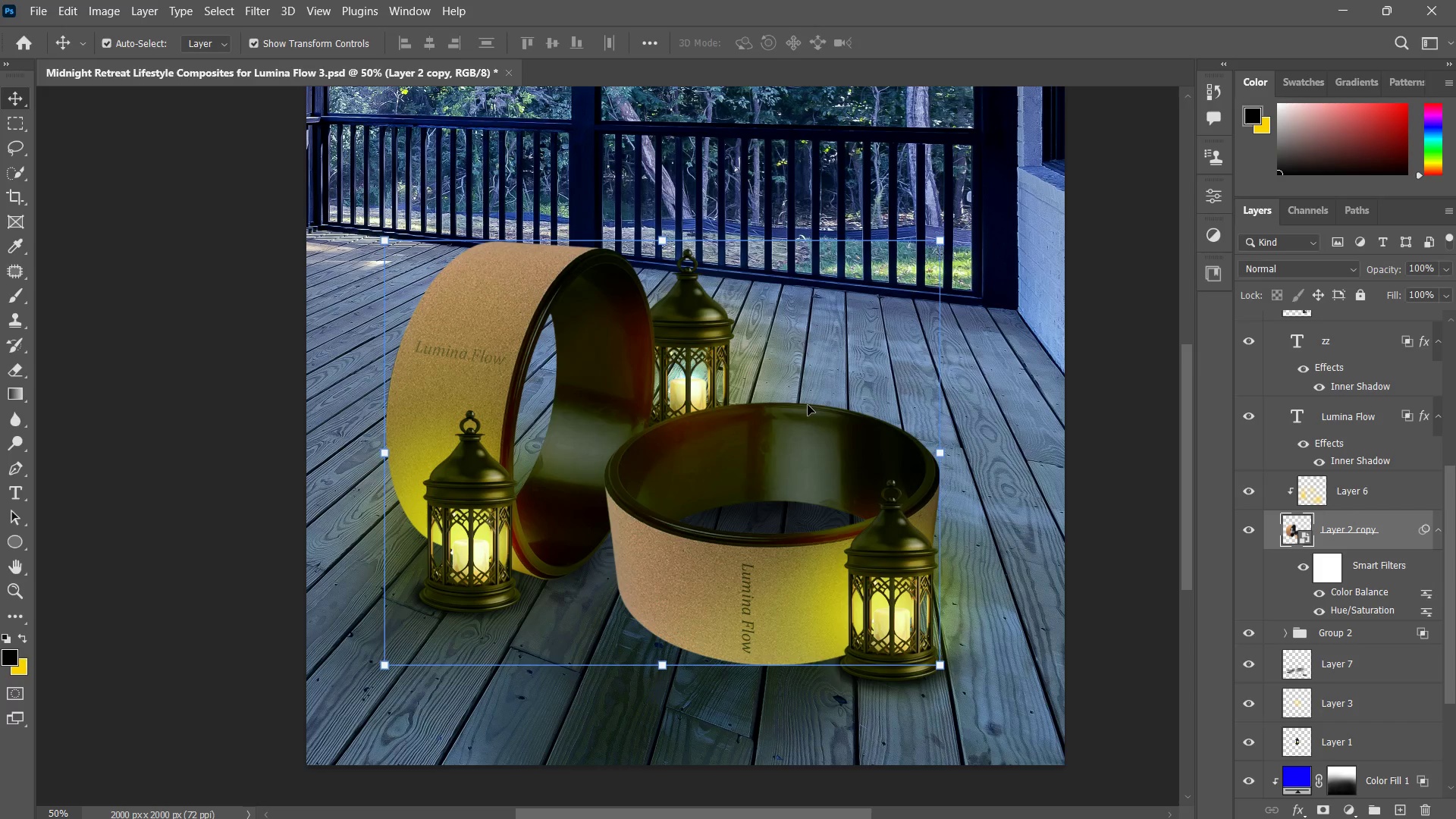 
type(zz)
 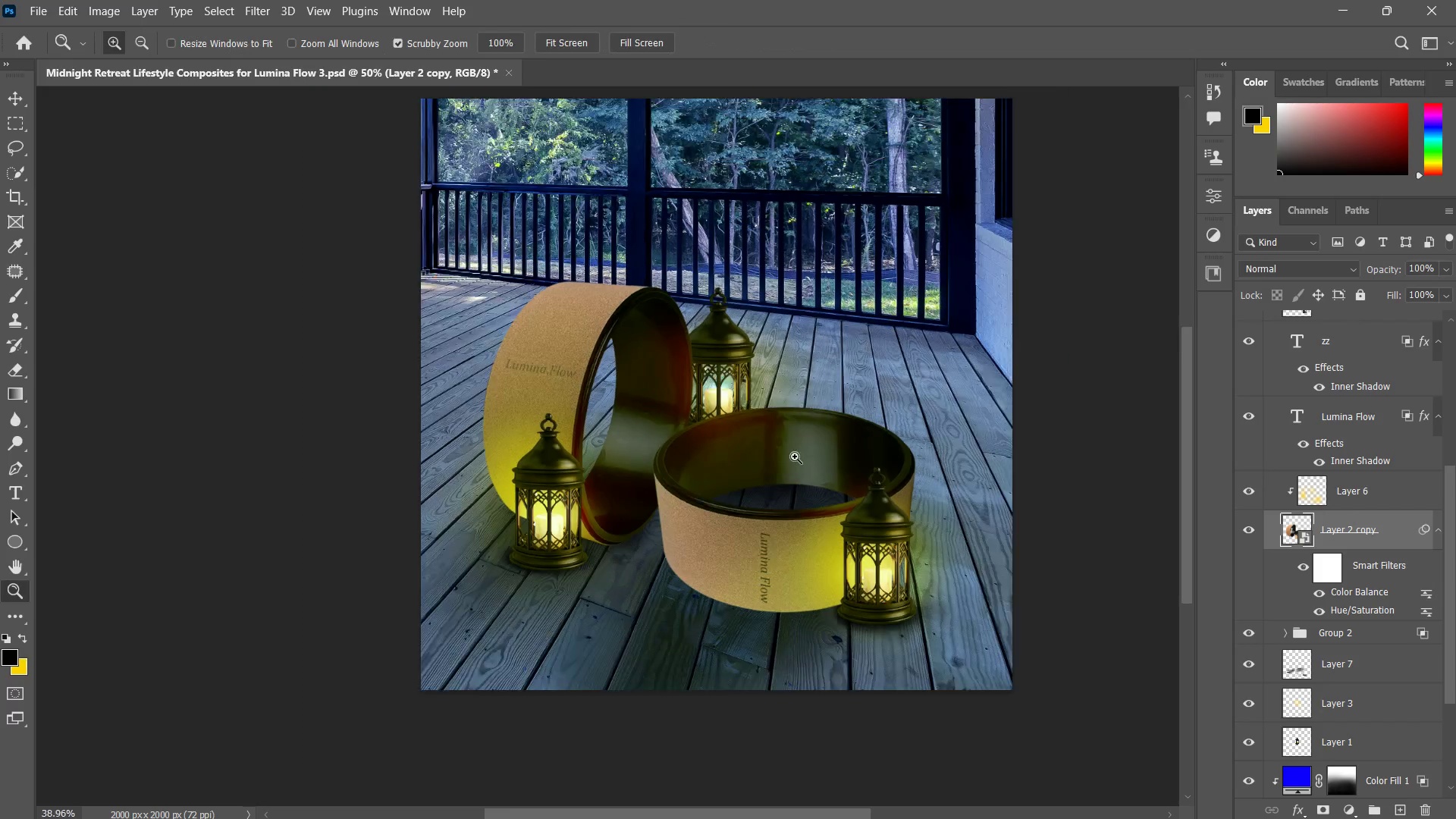 
left_click_drag(start_coordinate=[824, 425], to_coordinate=[788, 466])
 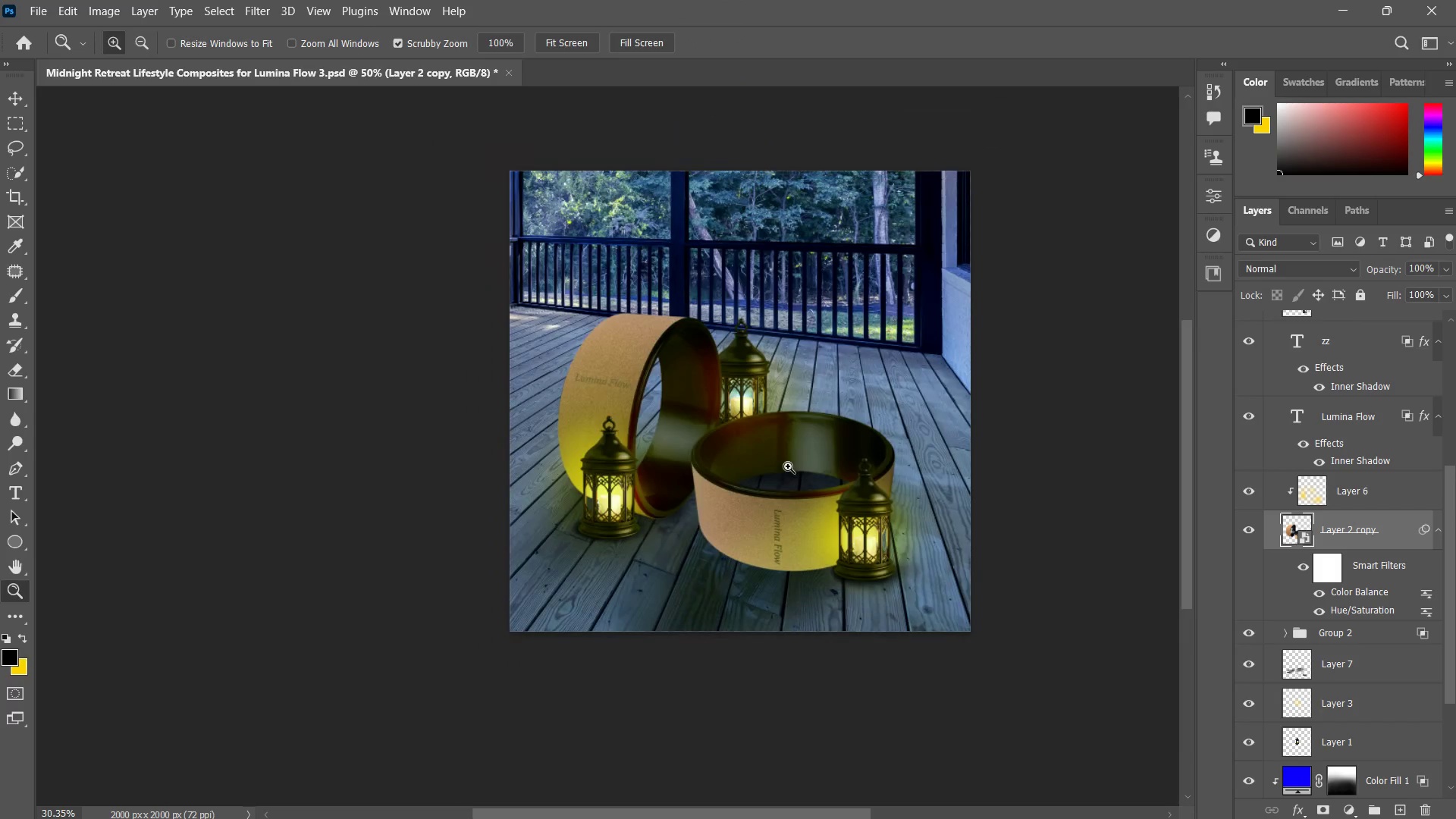 
double_click([788, 466])
 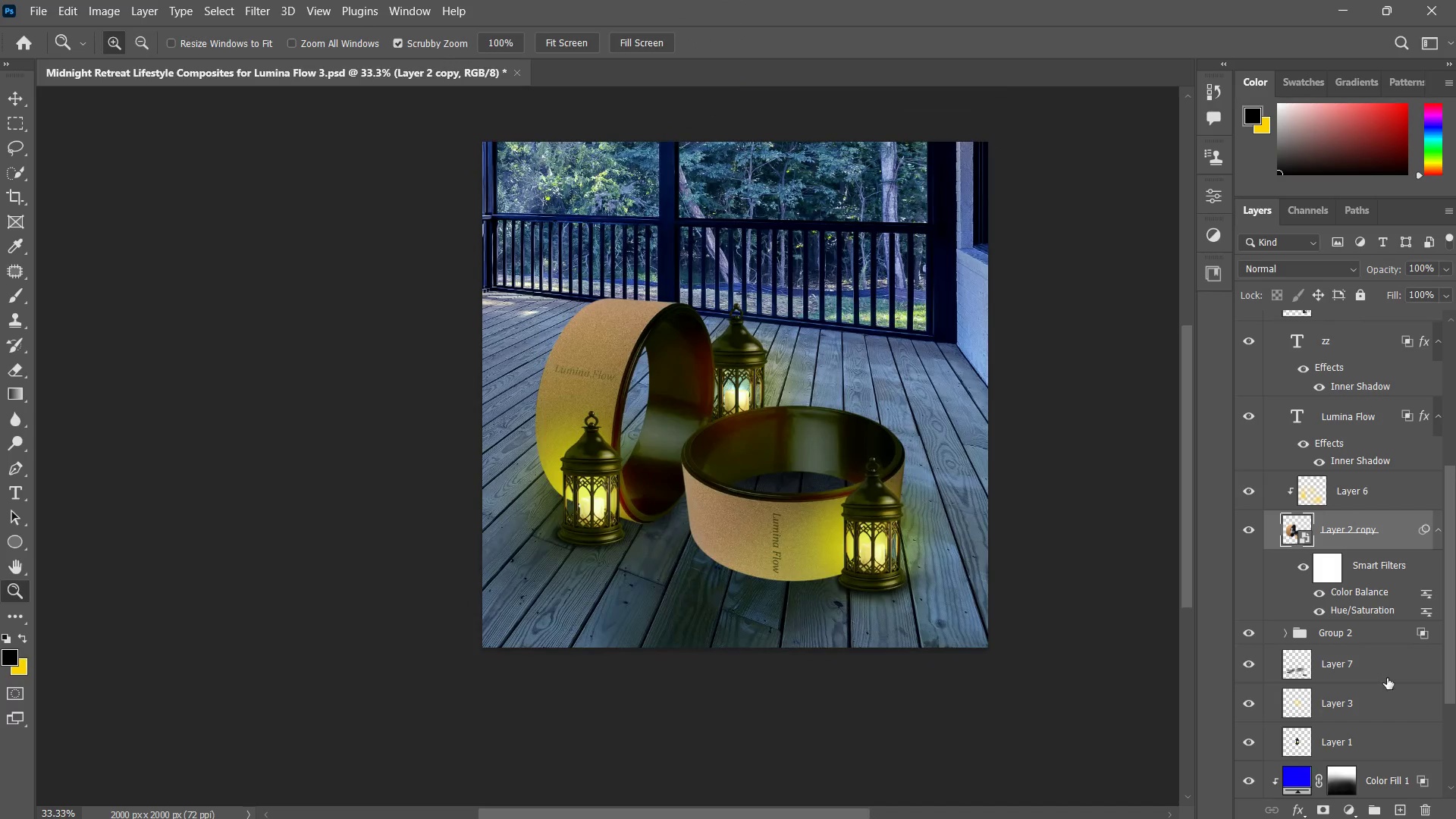 
scroll: coordinate [1309, 602], scroll_direction: up, amount: 14.0
 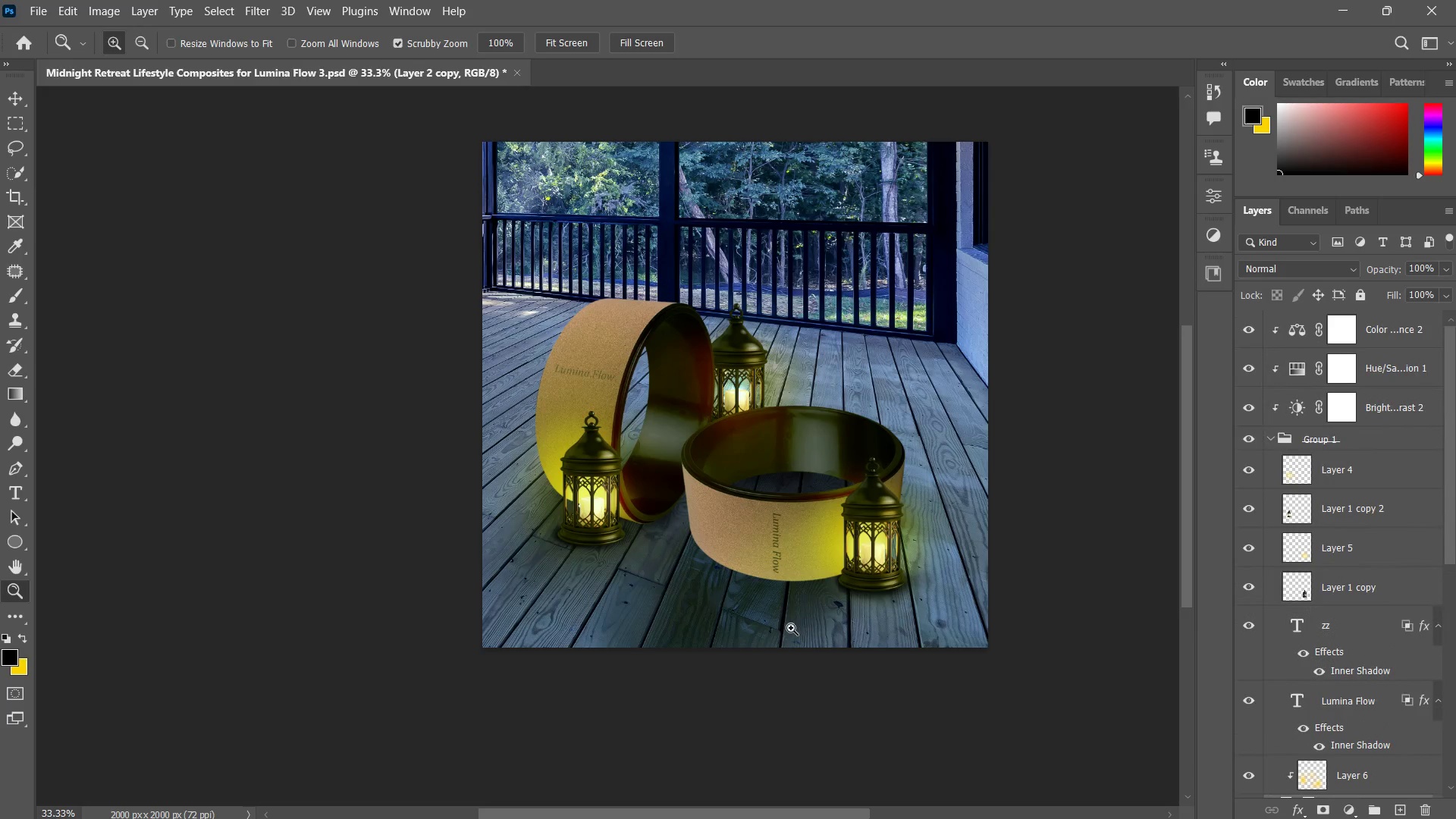 
key(V)
 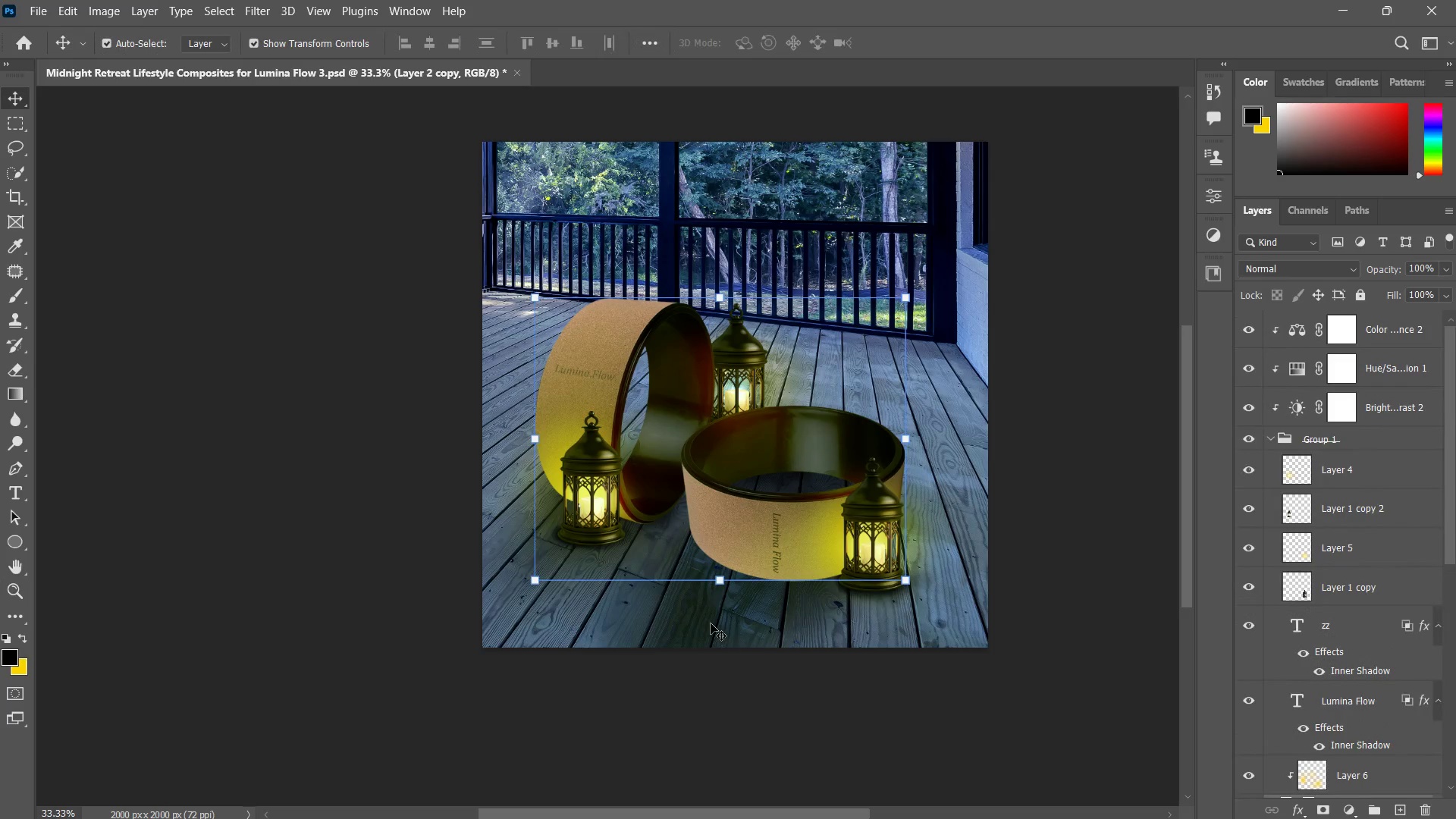 
left_click([711, 623])
 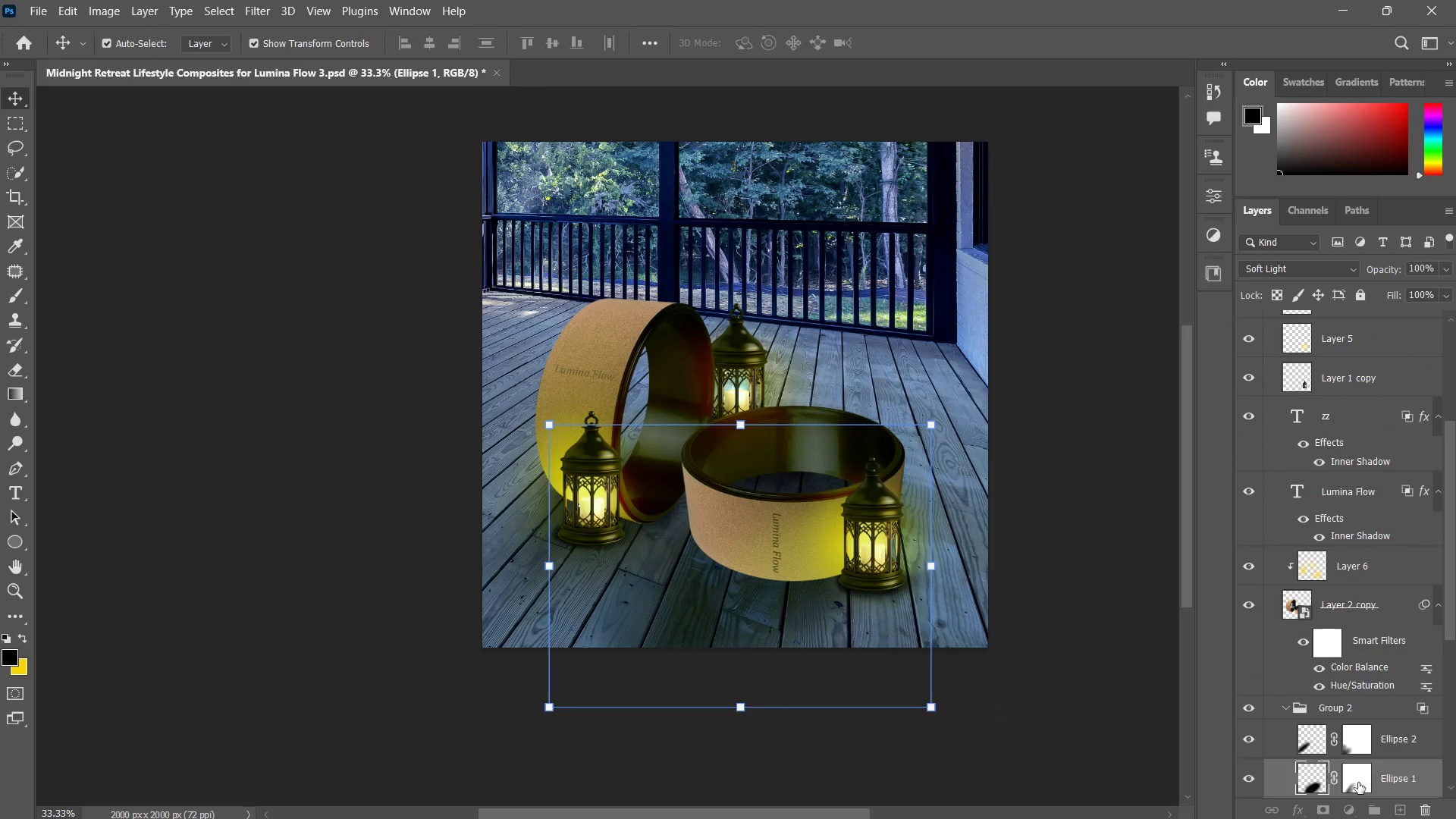 
key(B)
 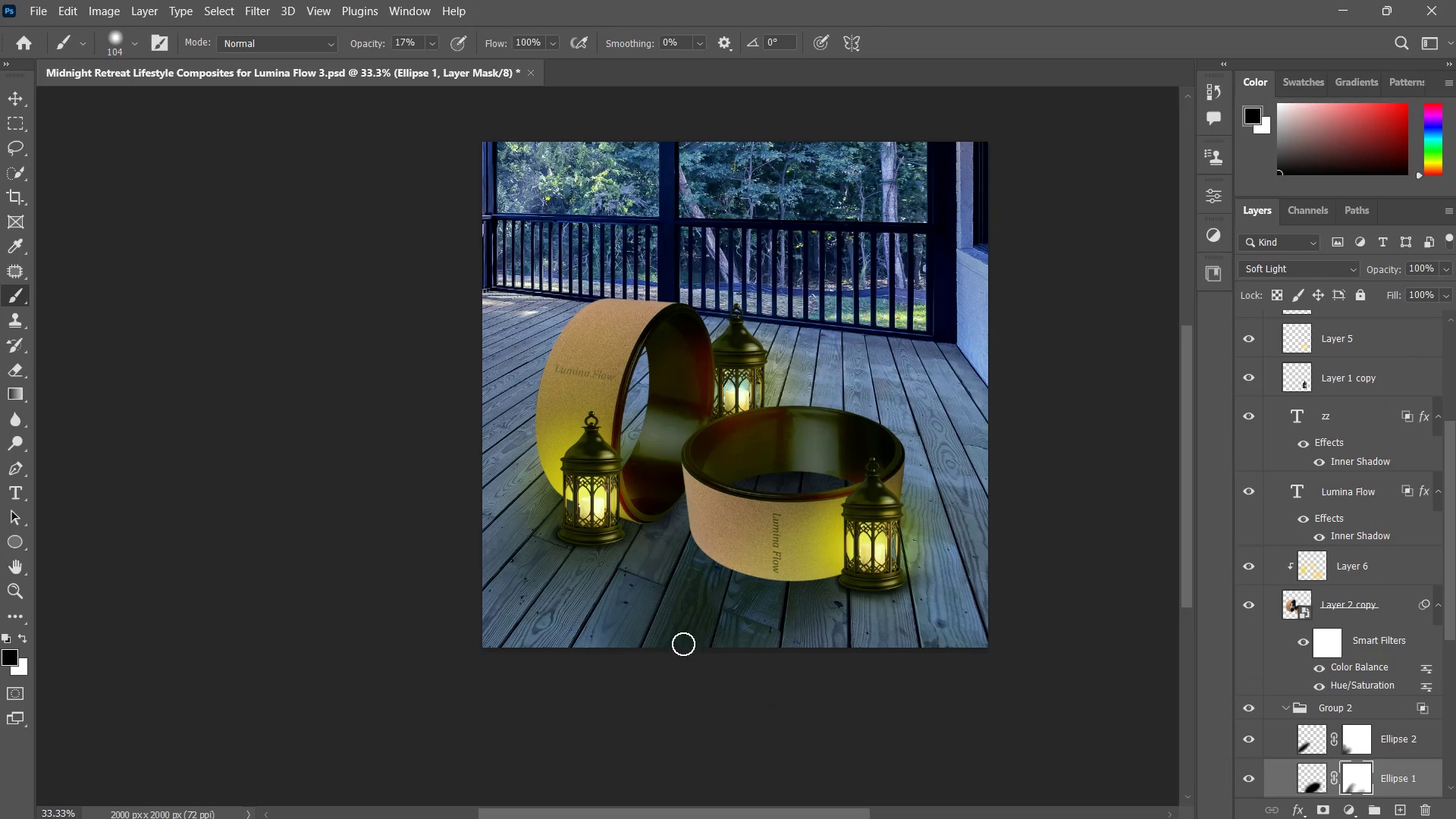 
left_click_drag(start_coordinate=[694, 635], to_coordinate=[621, 691])
 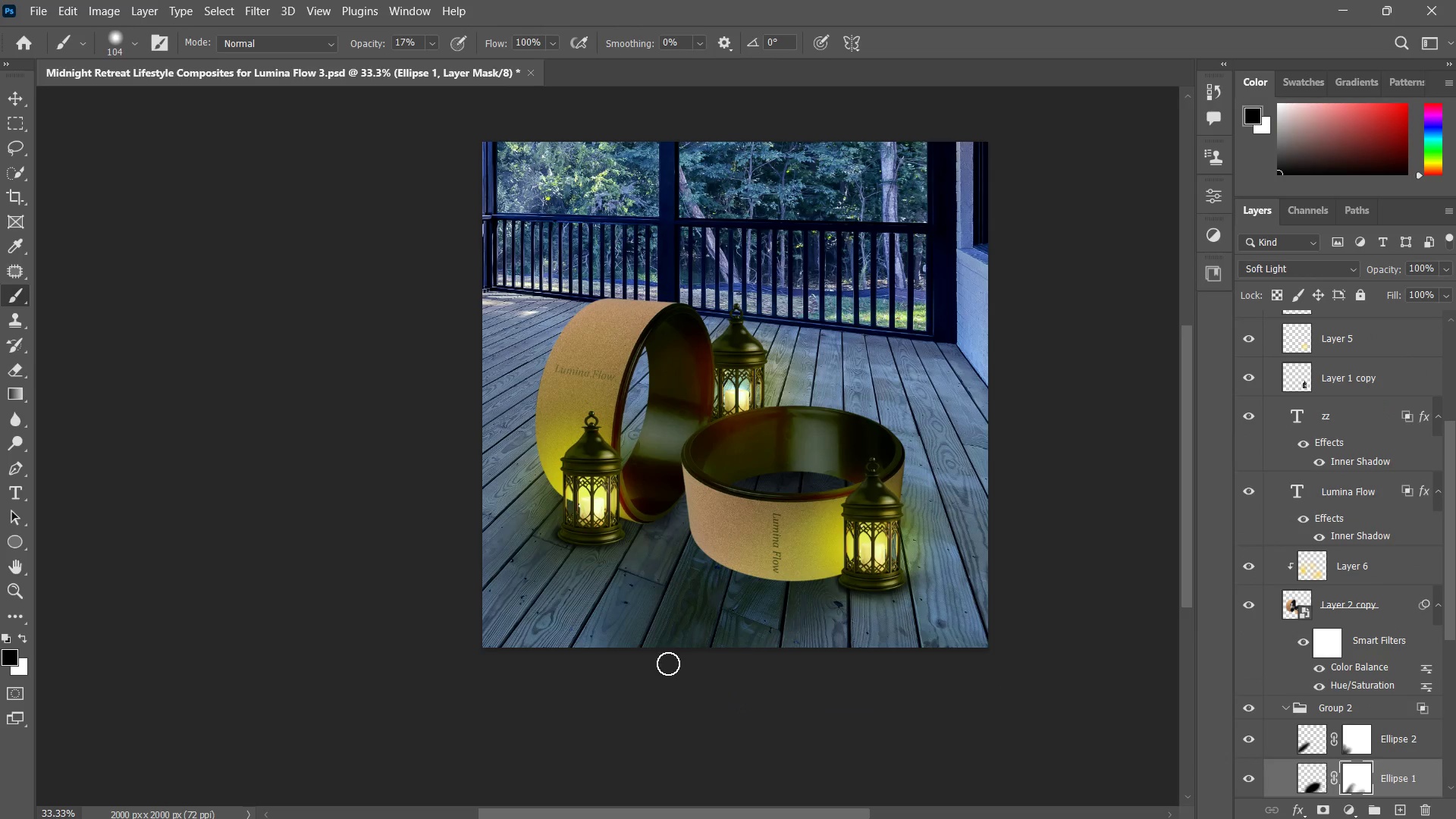 
left_click_drag(start_coordinate=[702, 631], to_coordinate=[617, 690])
 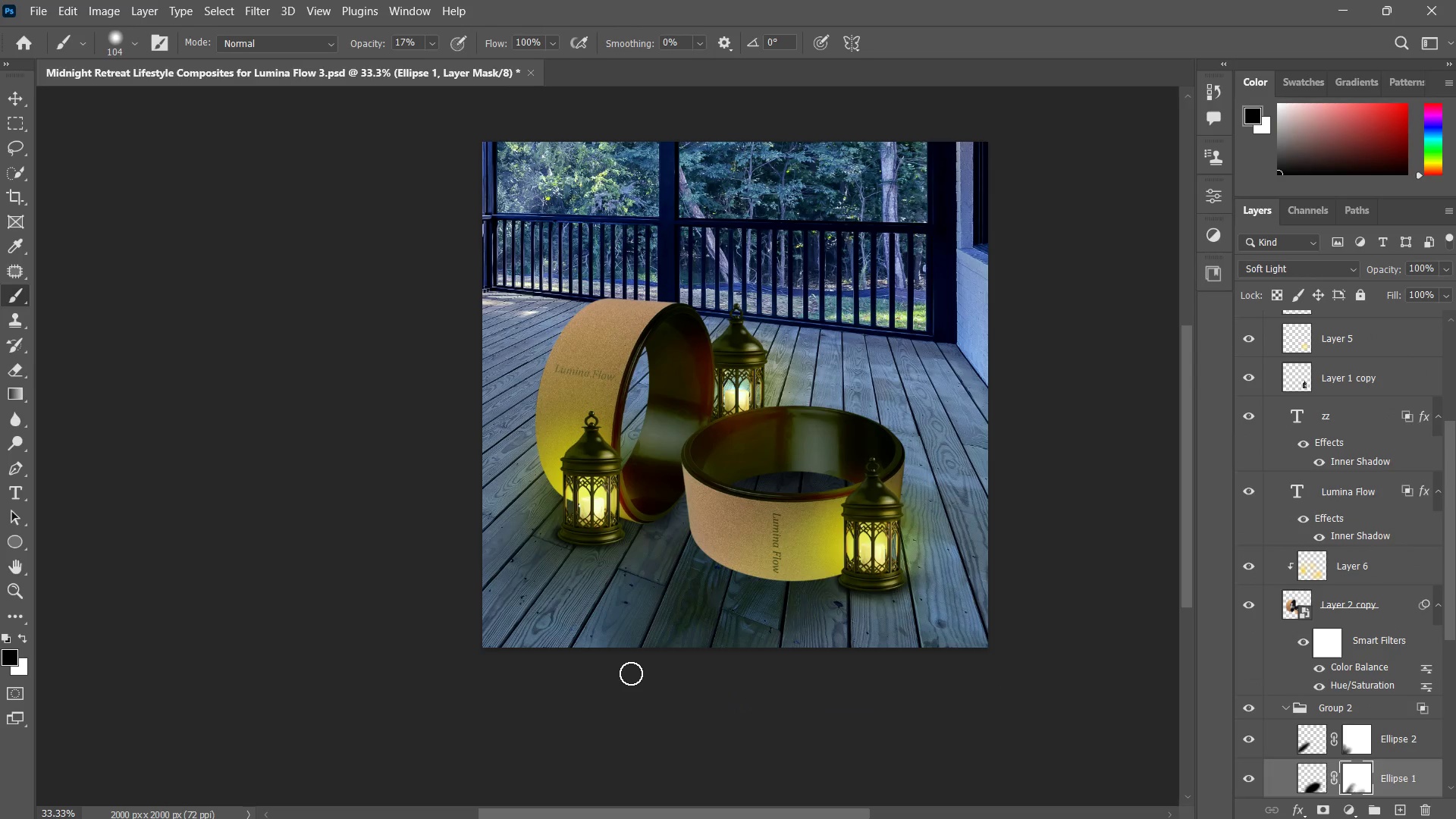 
left_click_drag(start_coordinate=[666, 632], to_coordinate=[626, 678])
 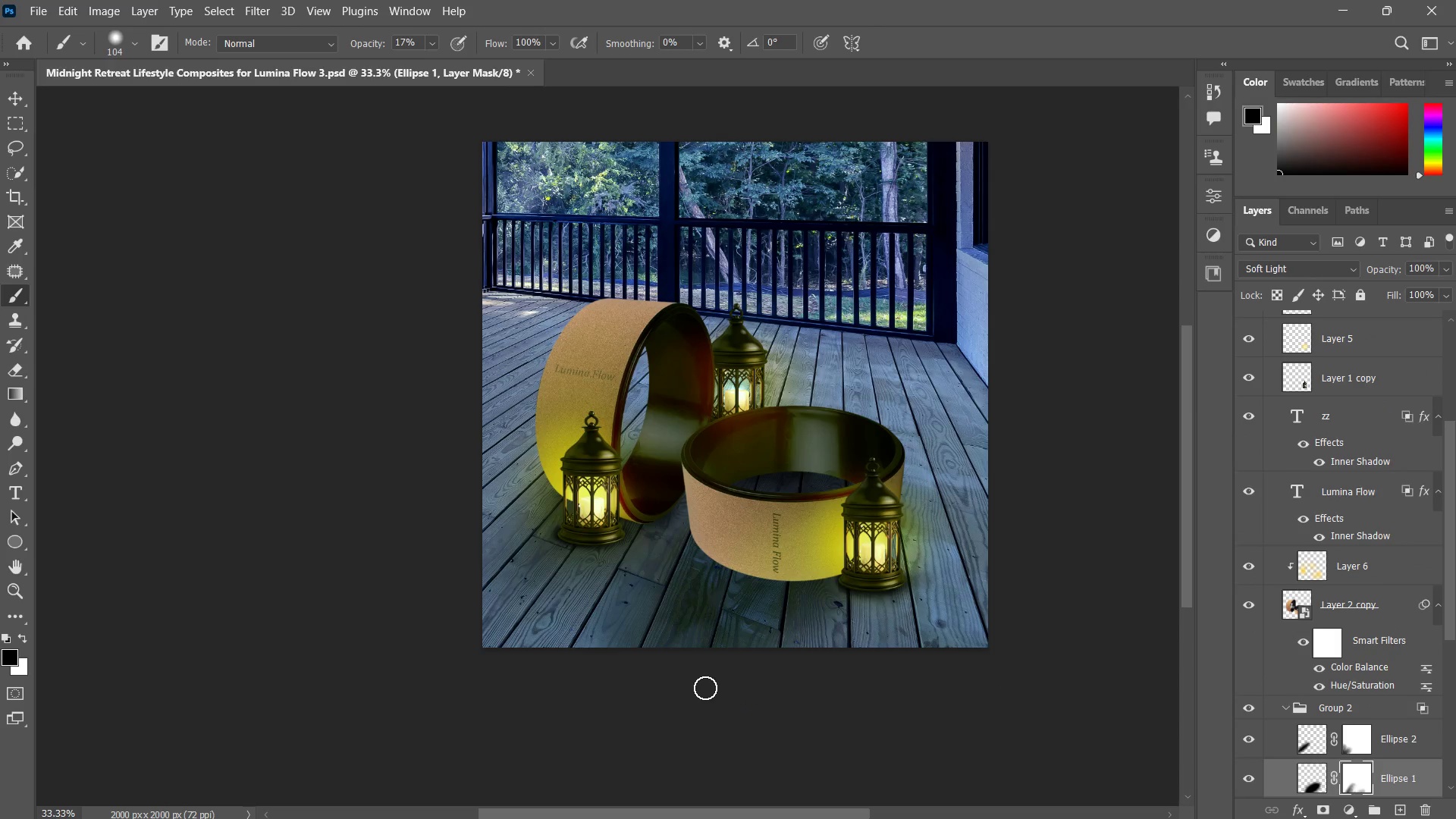 
key(Control+ControlLeft)
 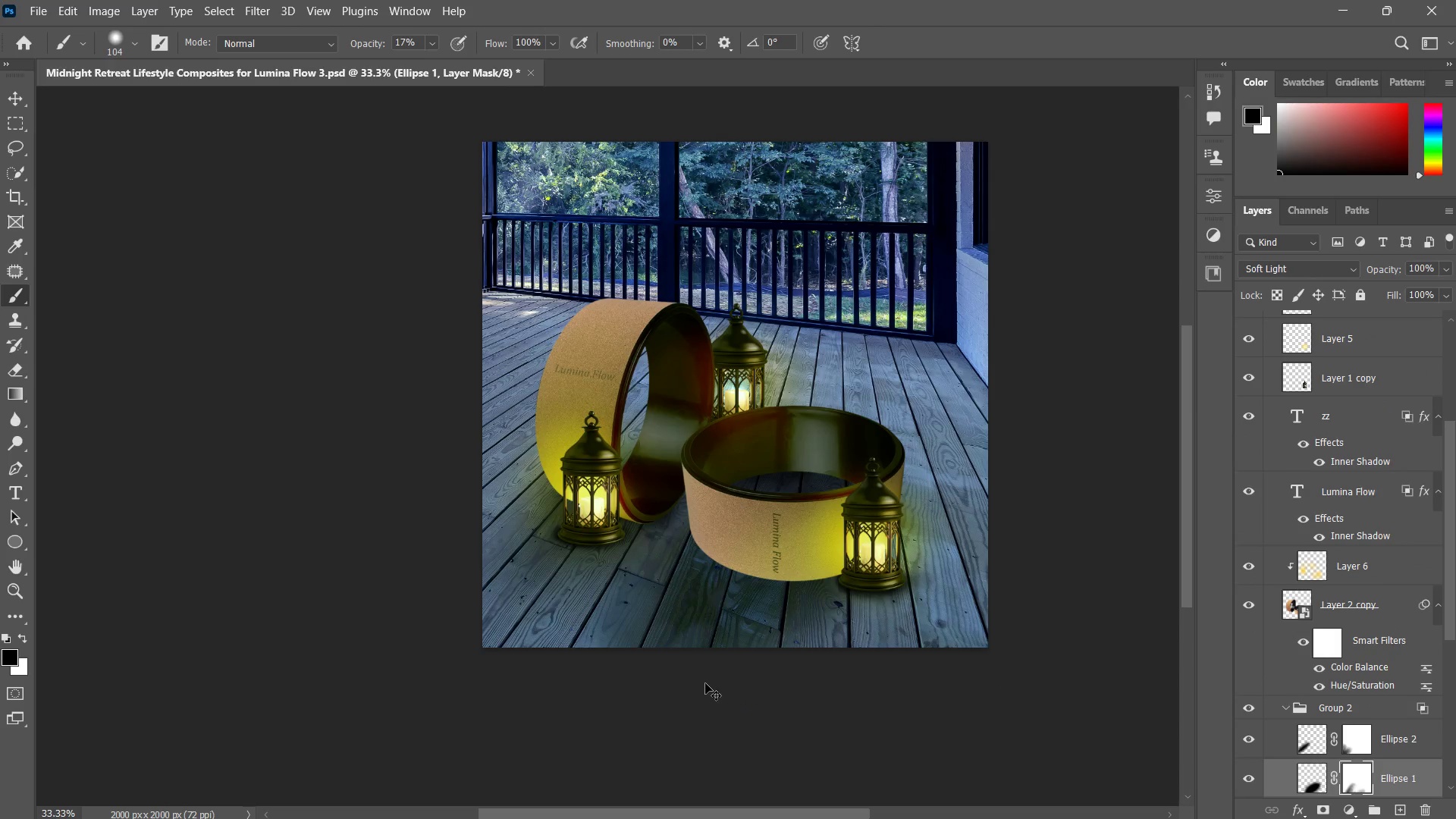 
key(Control+Z)
 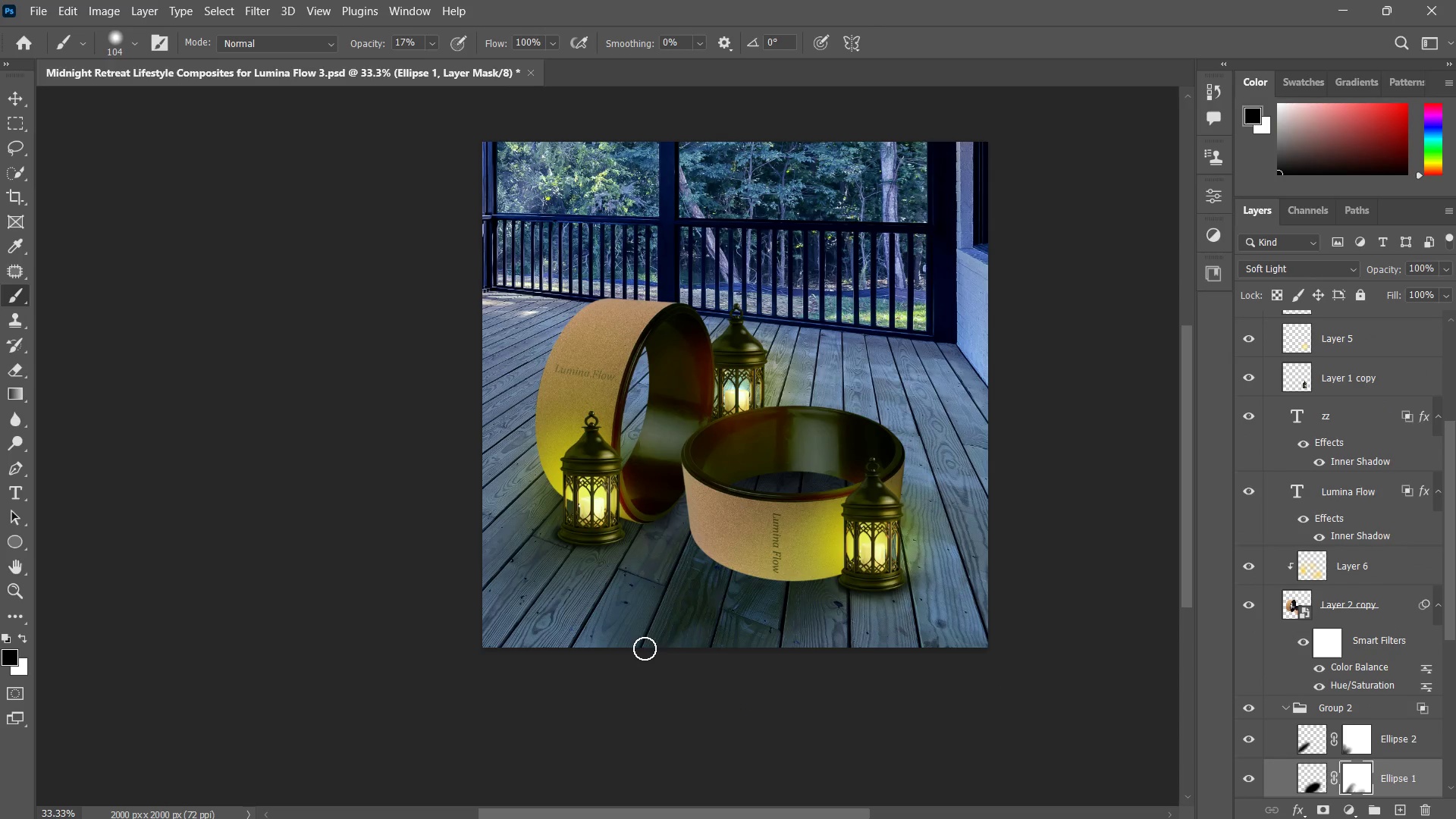 
hold_key(key=AltLeft, duration=0.5)
 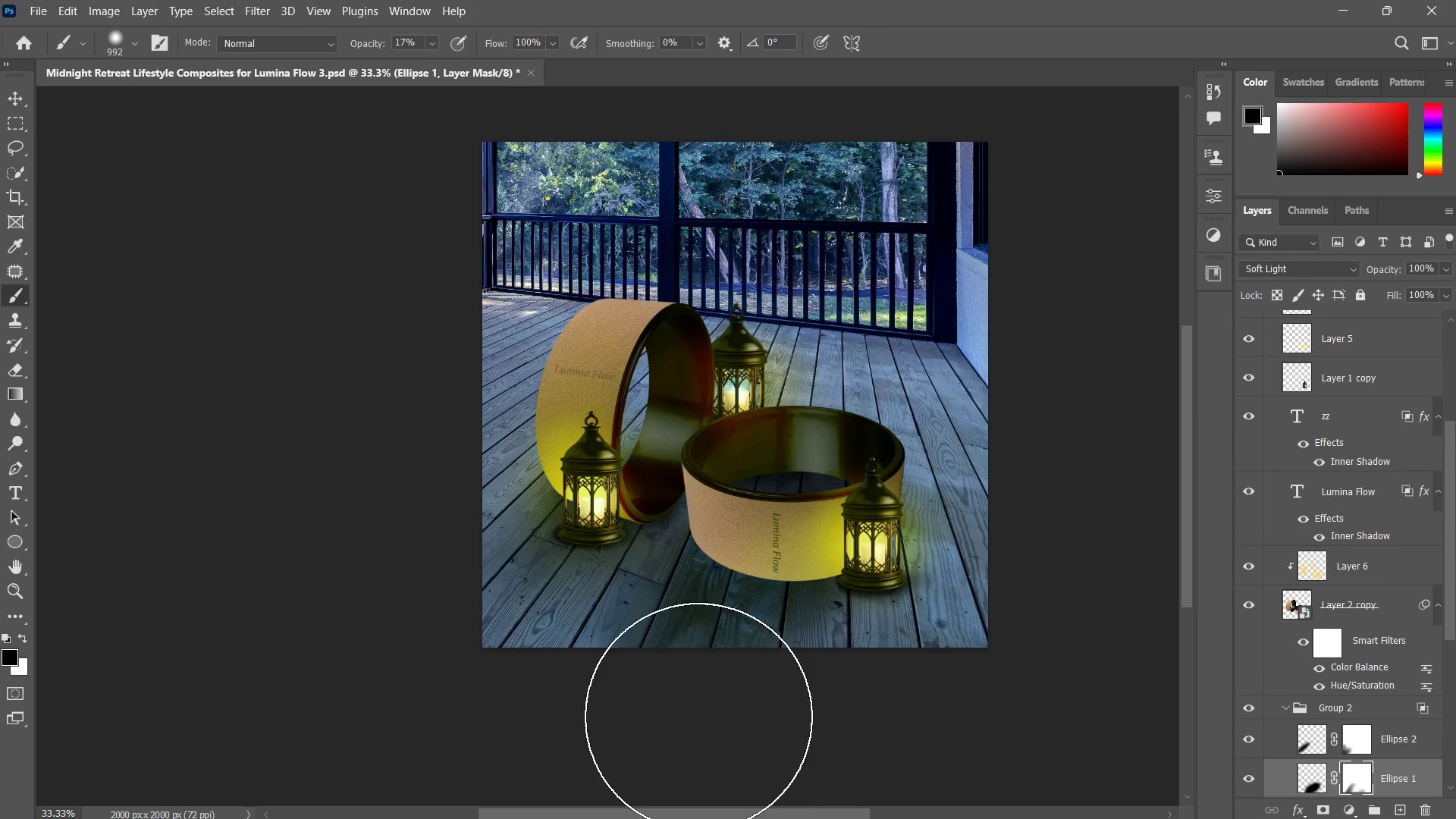 
left_click_drag(start_coordinate=[698, 717], to_coordinate=[586, 726])
 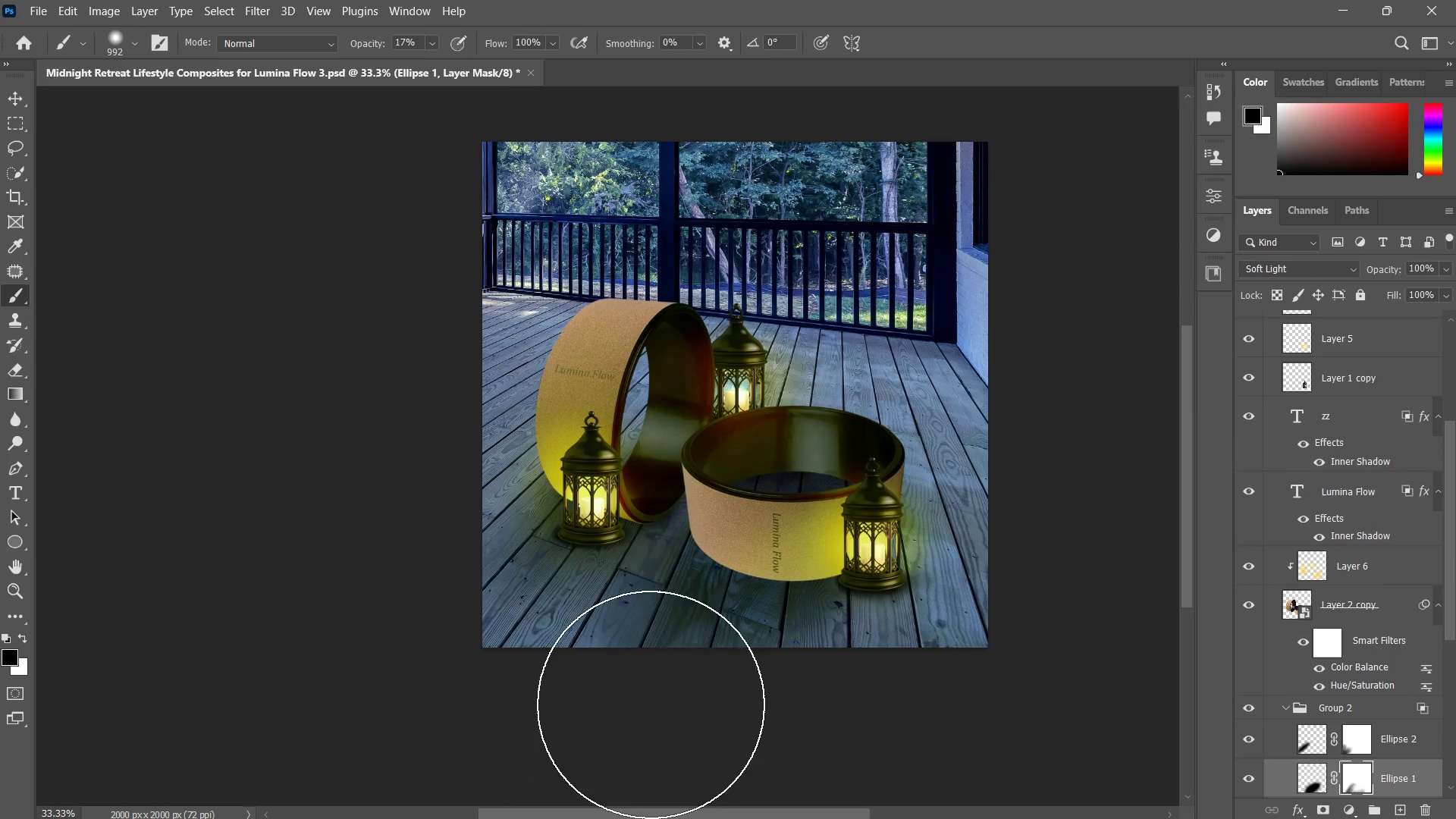 
left_click_drag(start_coordinate=[651, 704], to_coordinate=[605, 724])
 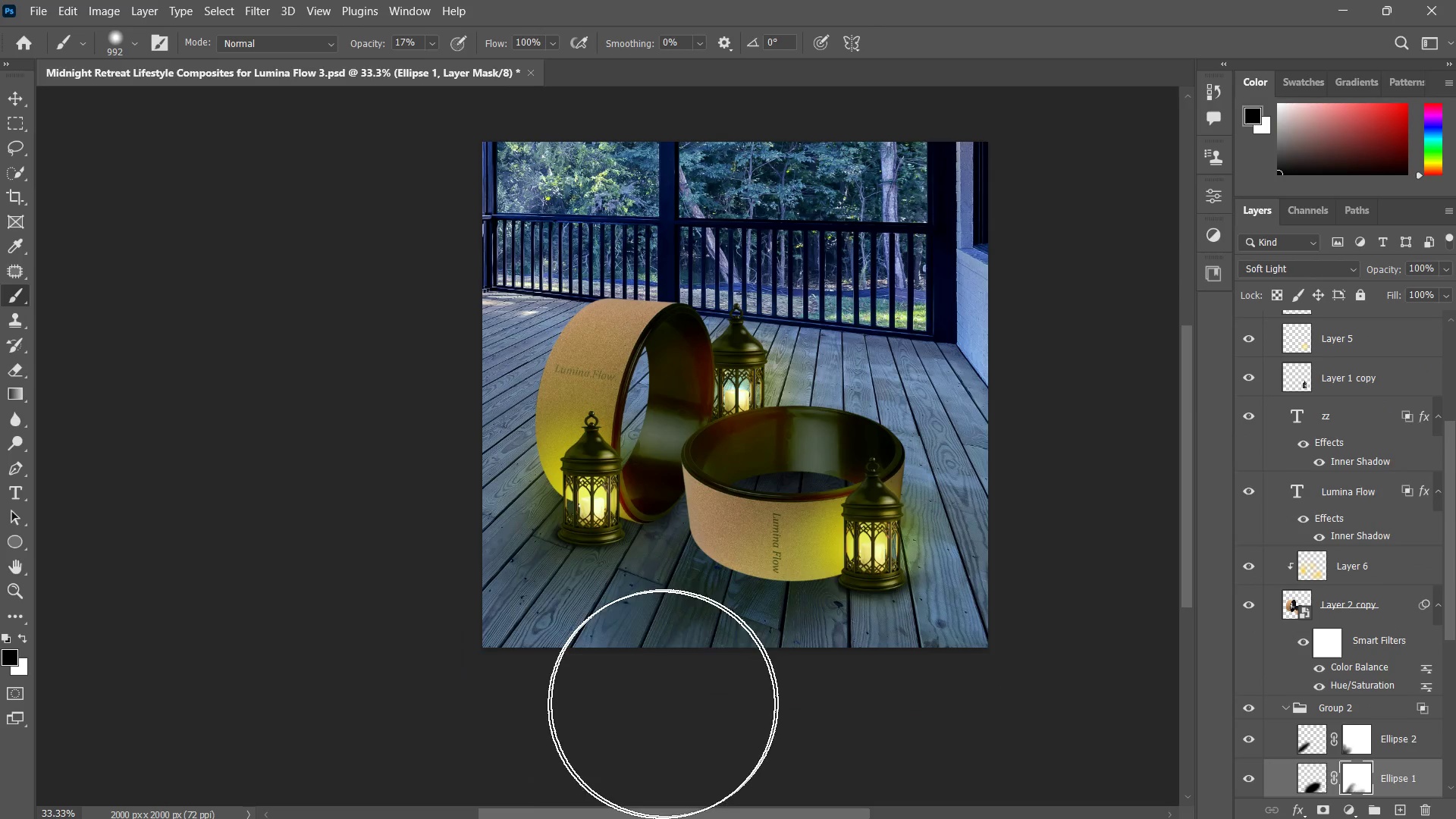 
left_click_drag(start_coordinate=[666, 702], to_coordinate=[565, 723])
 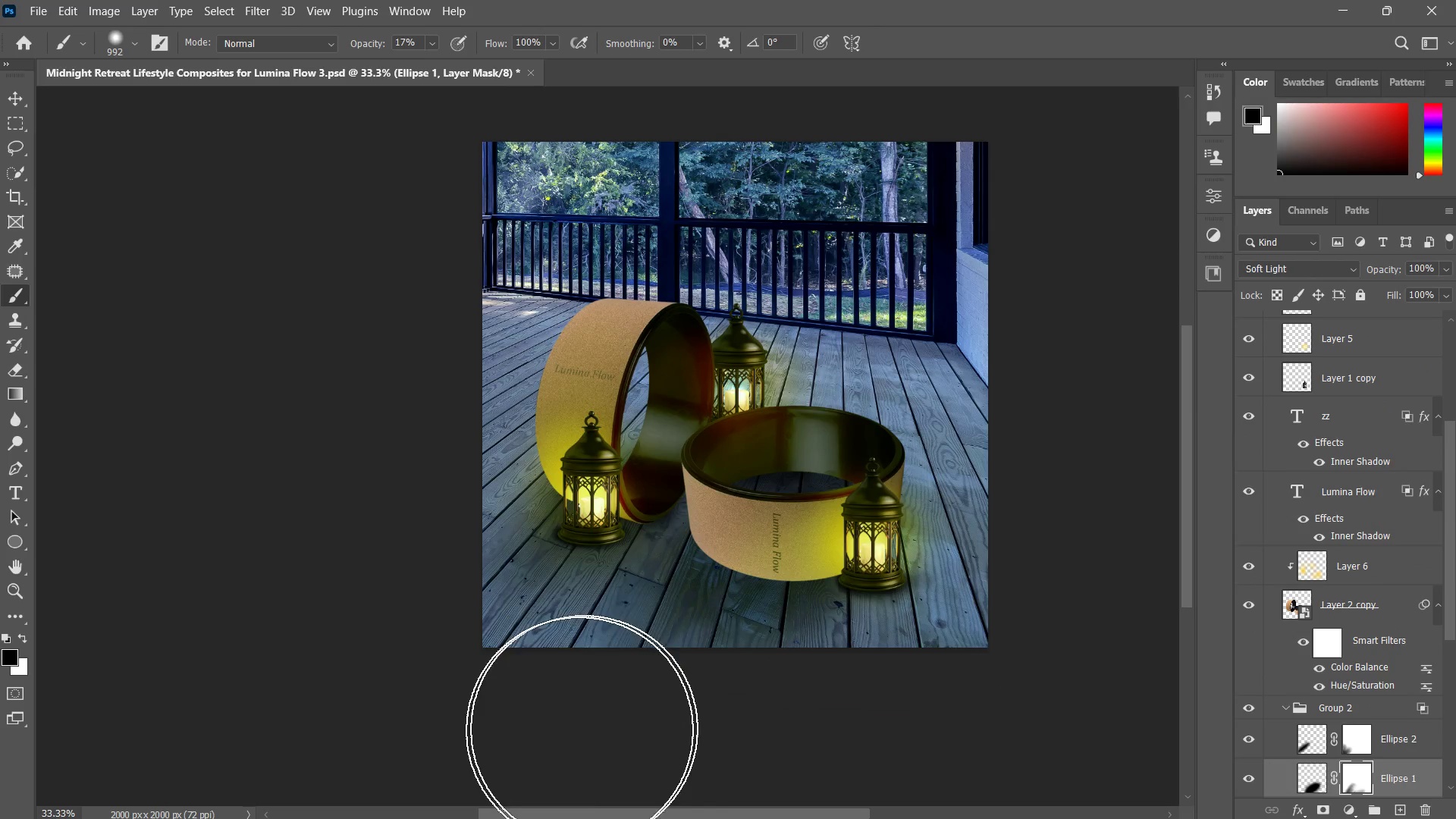 
left_click_drag(start_coordinate=[614, 707], to_coordinate=[557, 733])
 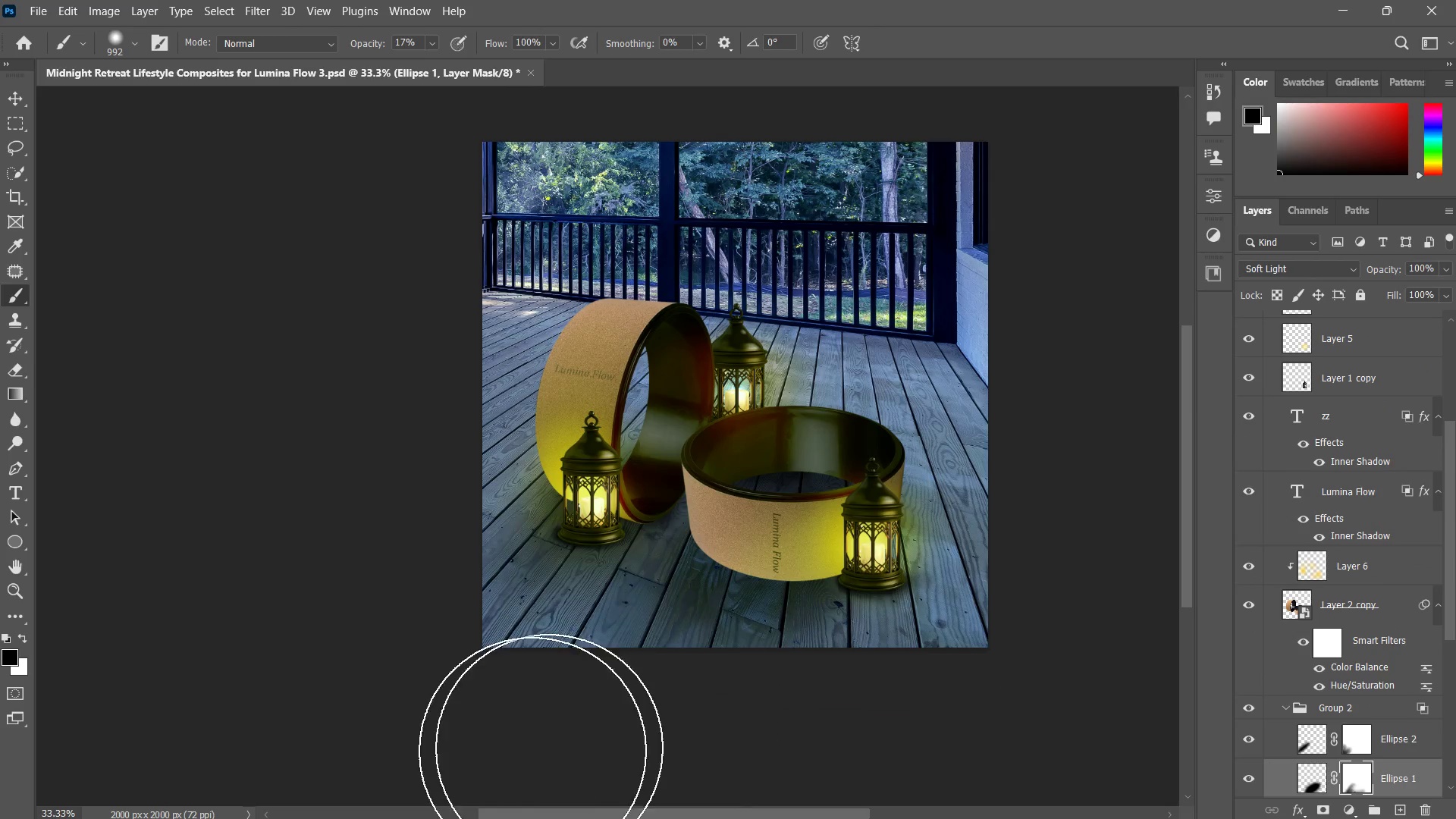 
left_click_drag(start_coordinate=[676, 714], to_coordinate=[450, 756])
 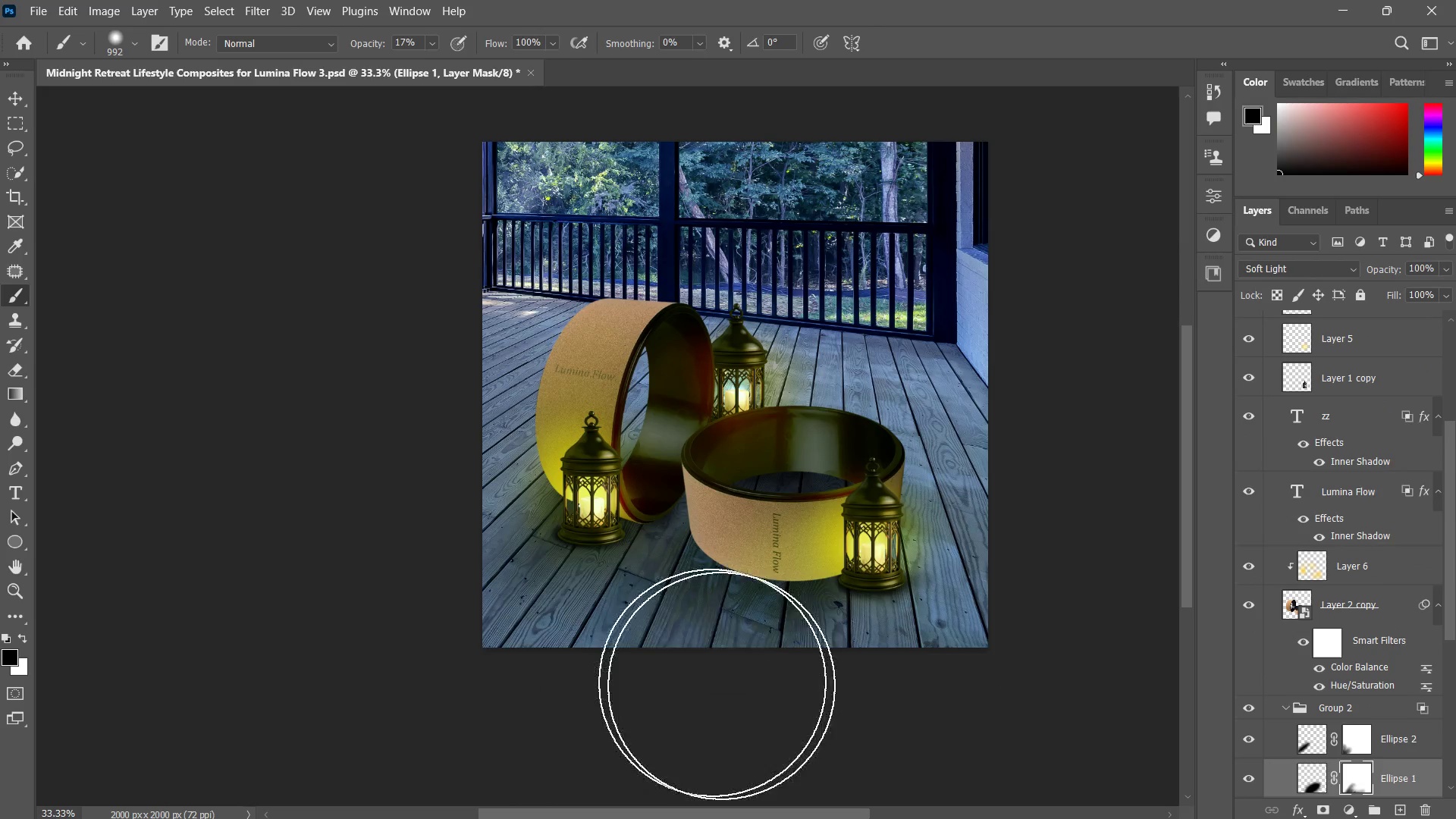 
left_click_drag(start_coordinate=[678, 674], to_coordinate=[689, 689])
 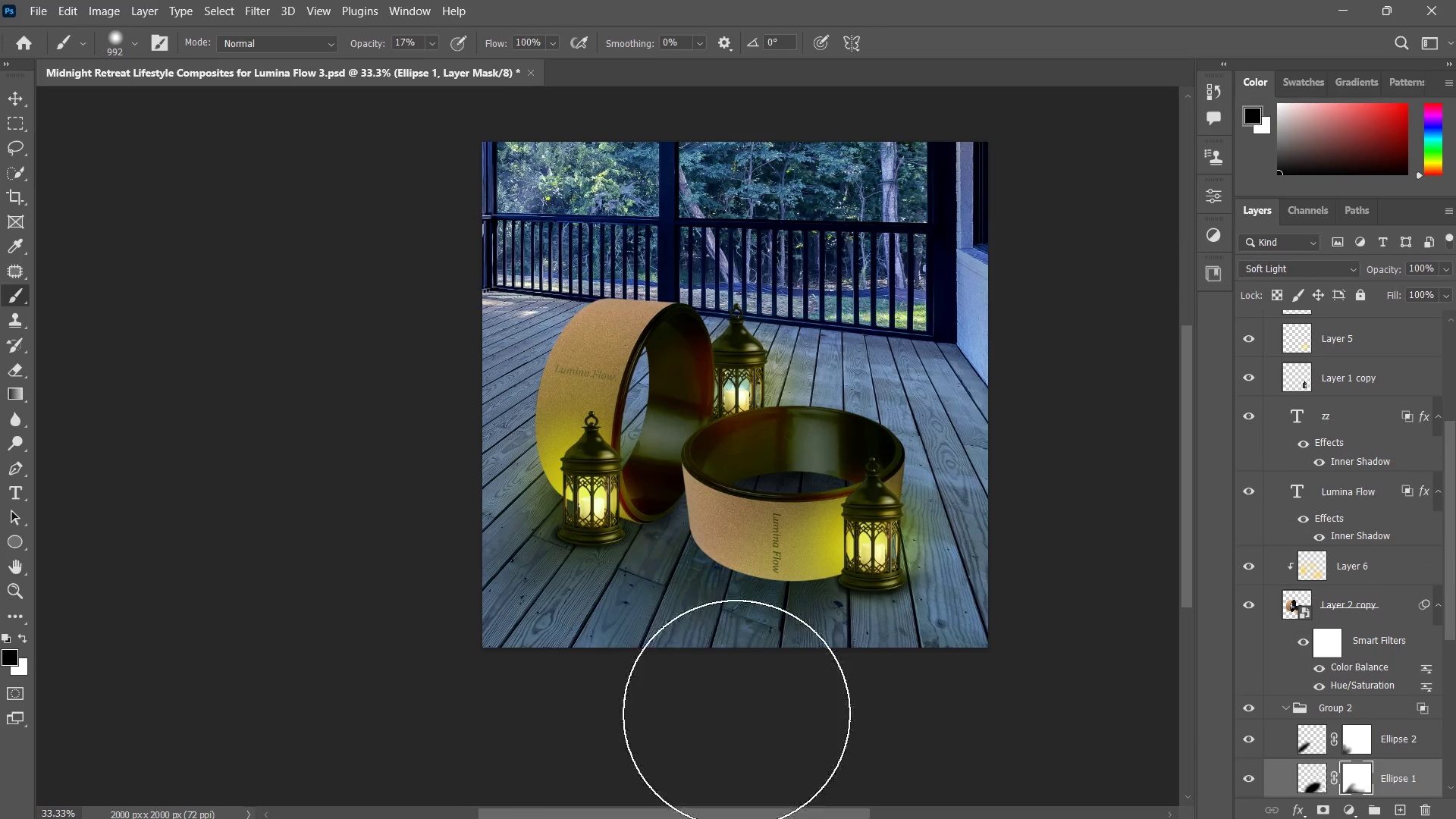 
left_click_drag(start_coordinate=[712, 713], to_coordinate=[558, 769])
 